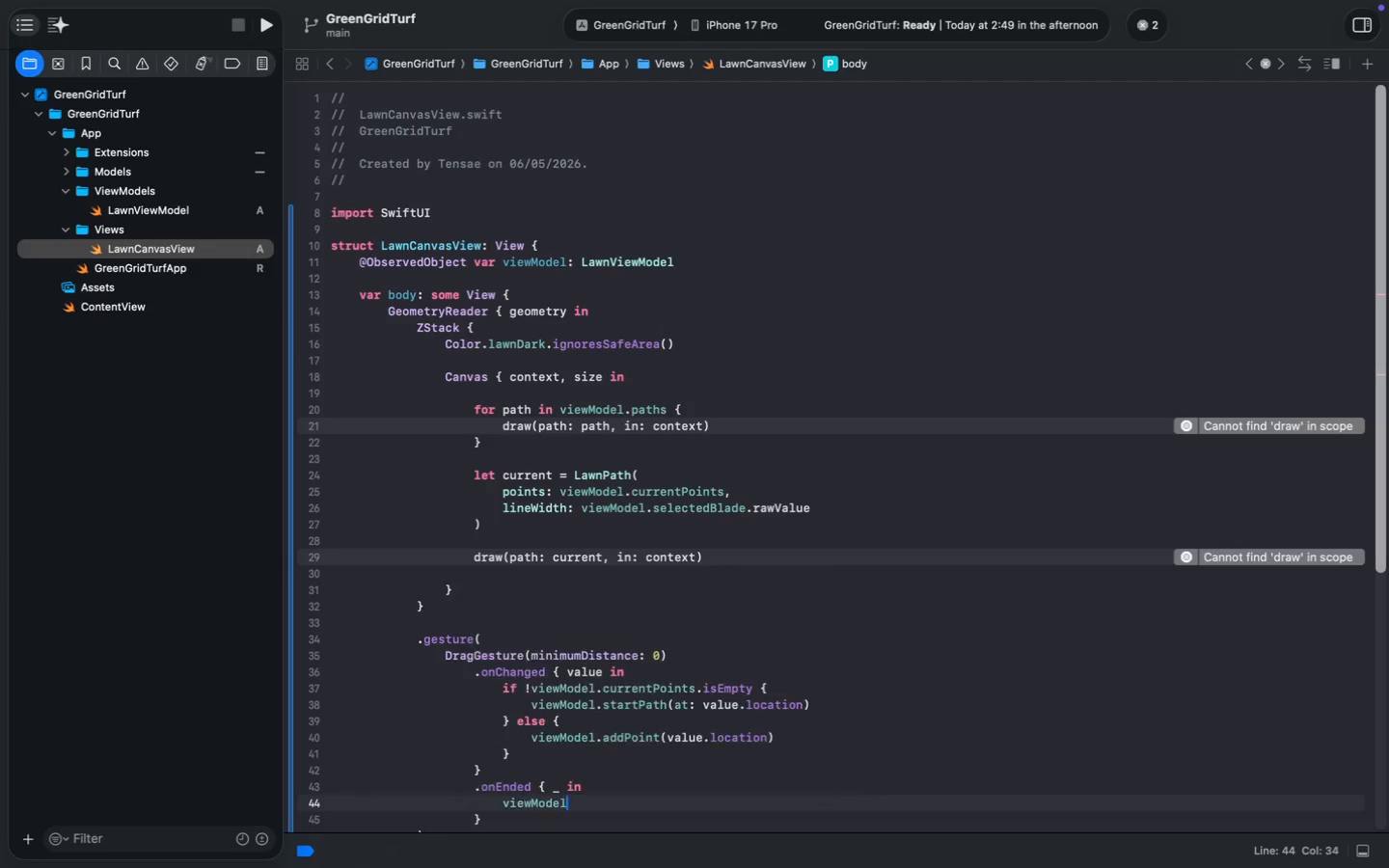 
key(Enter)
 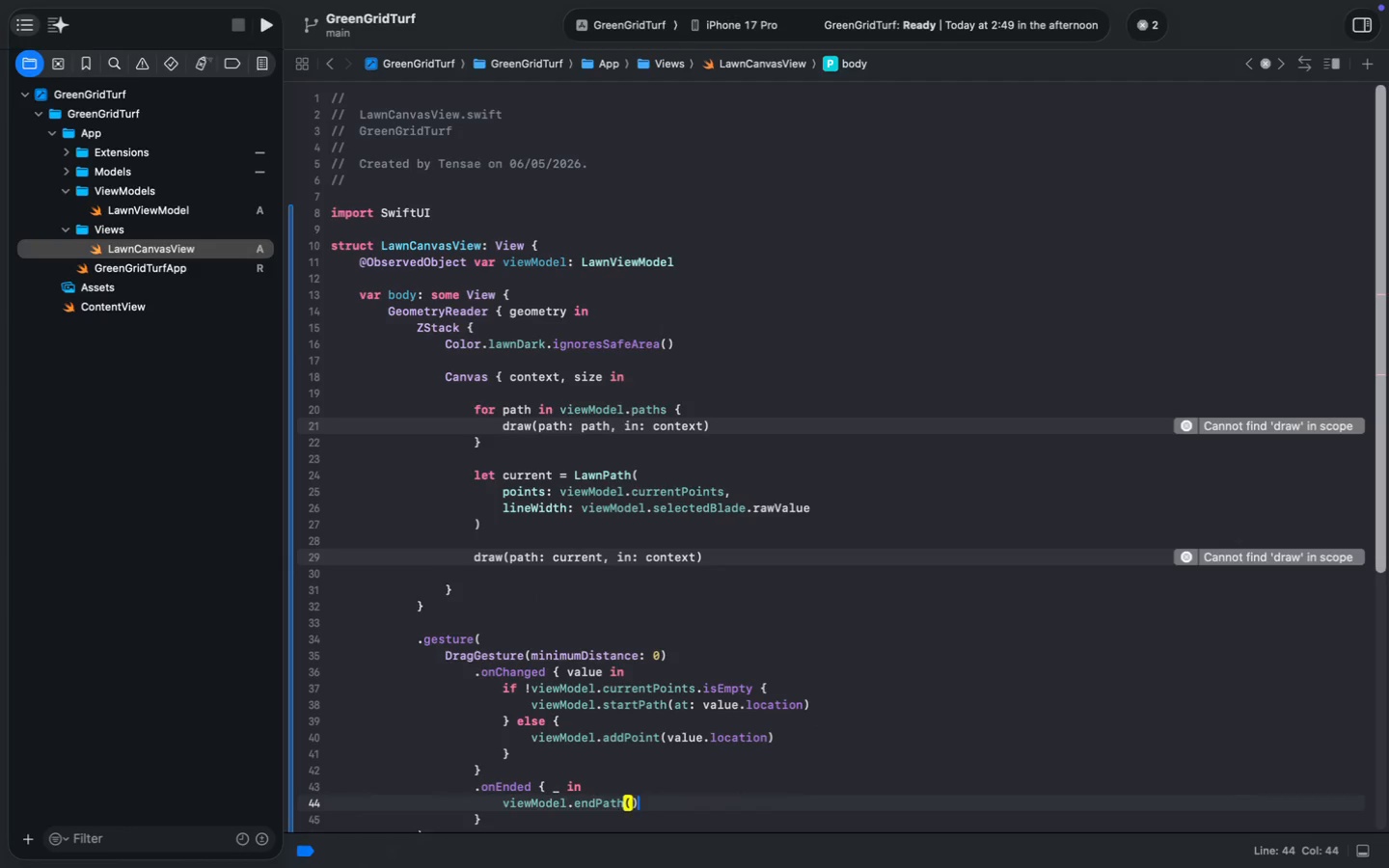 
scroll: coordinate [1259, 538], scroll_direction: down, amount: 11.0
 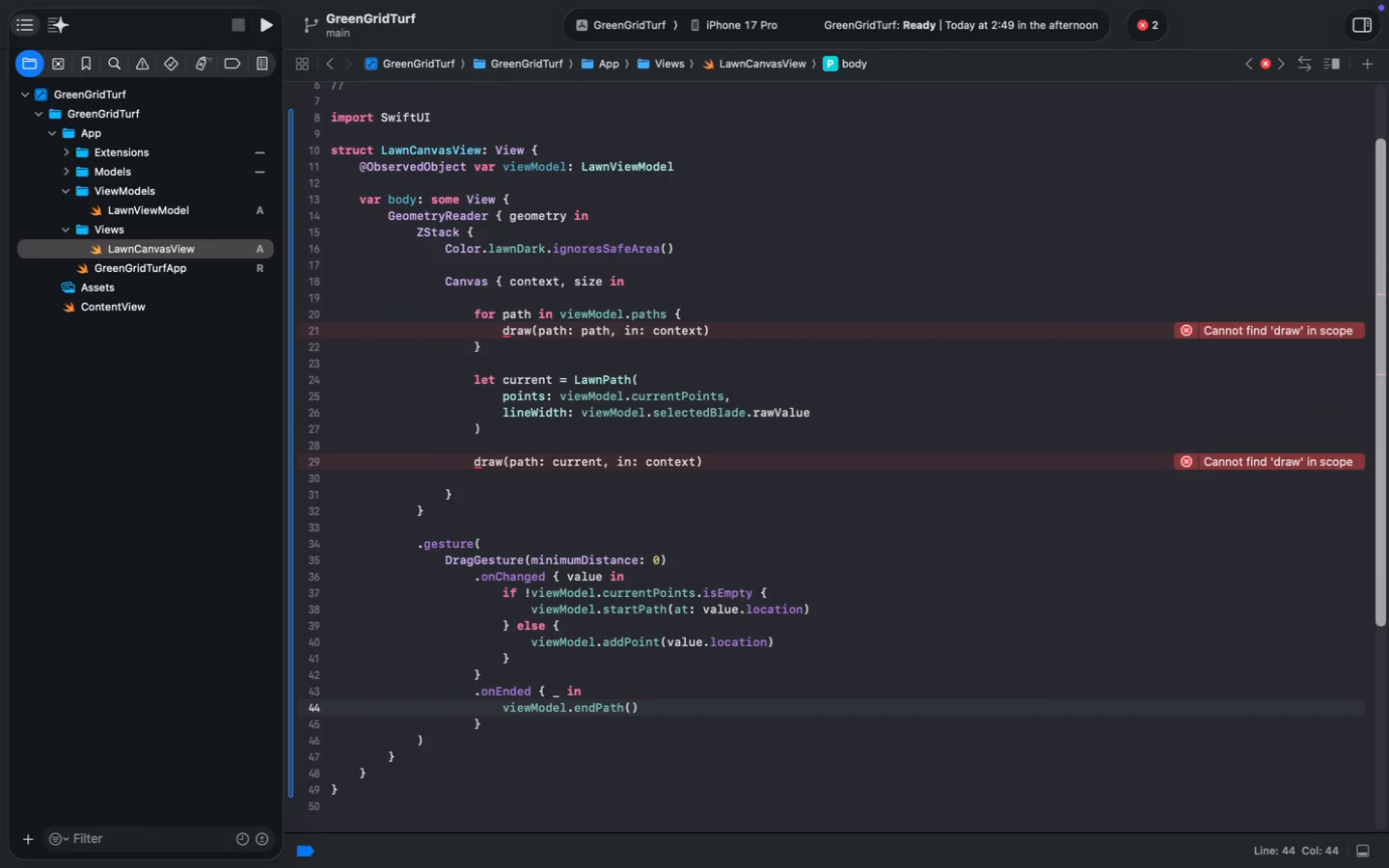 
key(ArrowDown)
 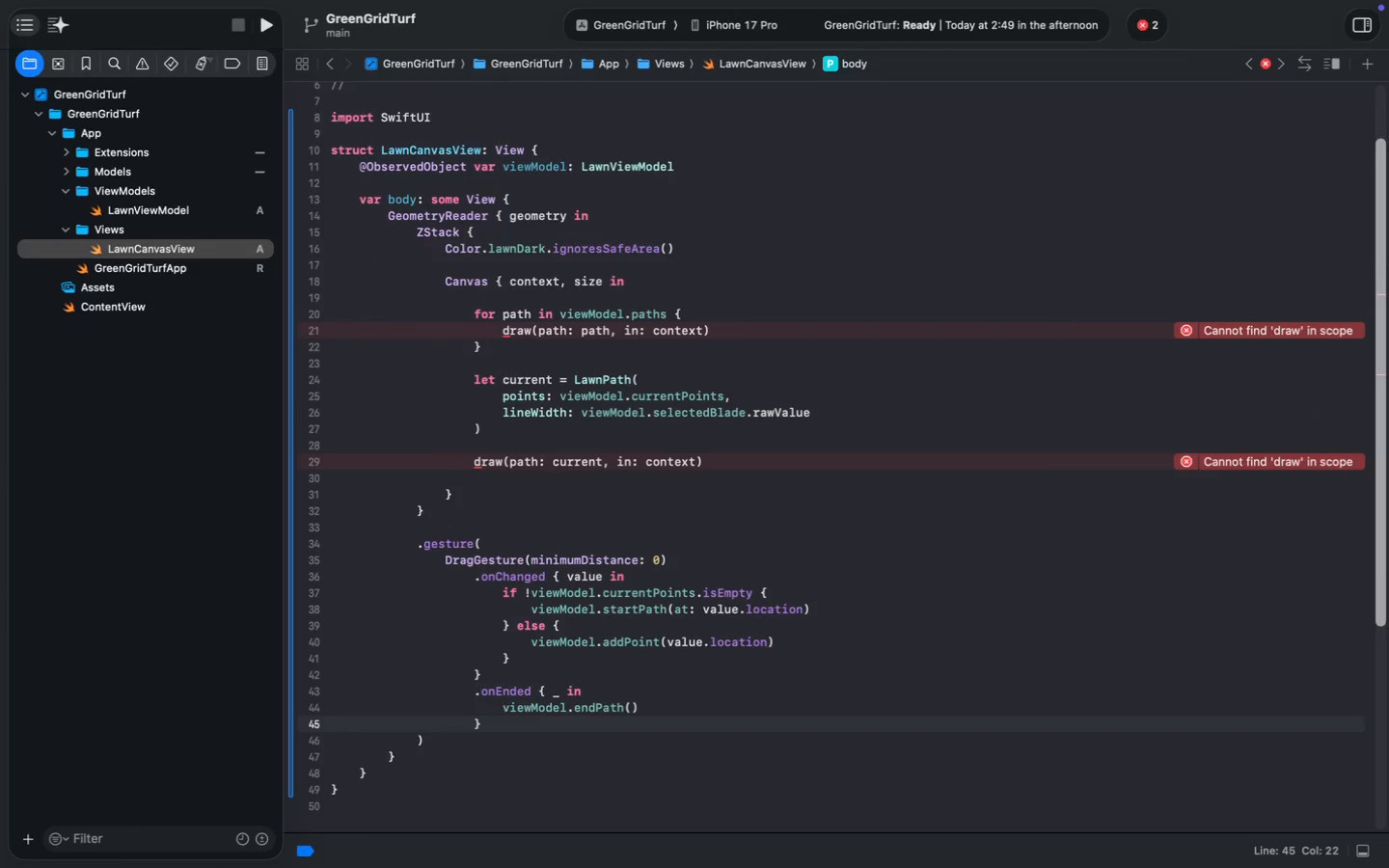 
key(ArrowDown)
 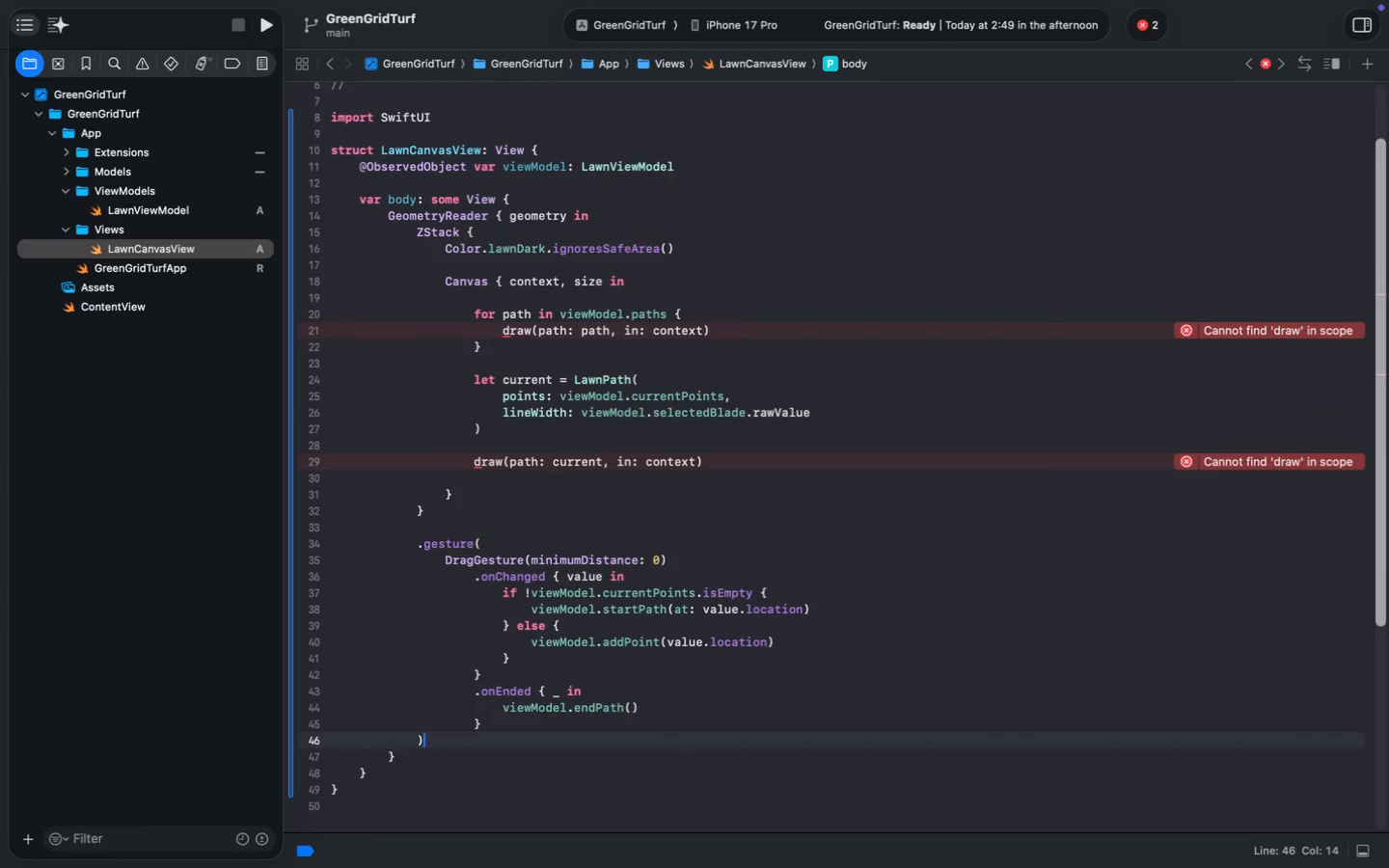 
key(ArrowDown)
 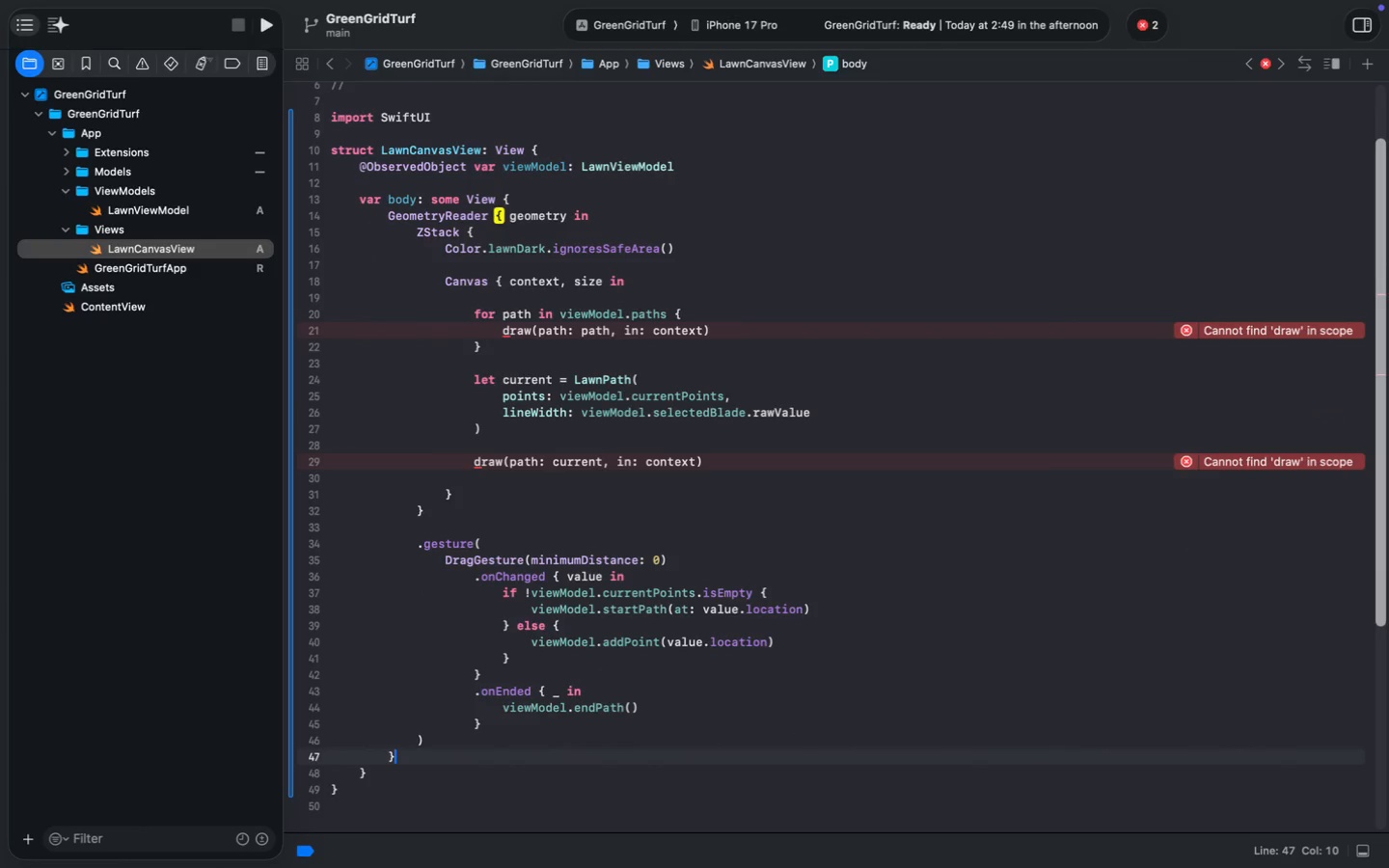 
key(ArrowDown)
 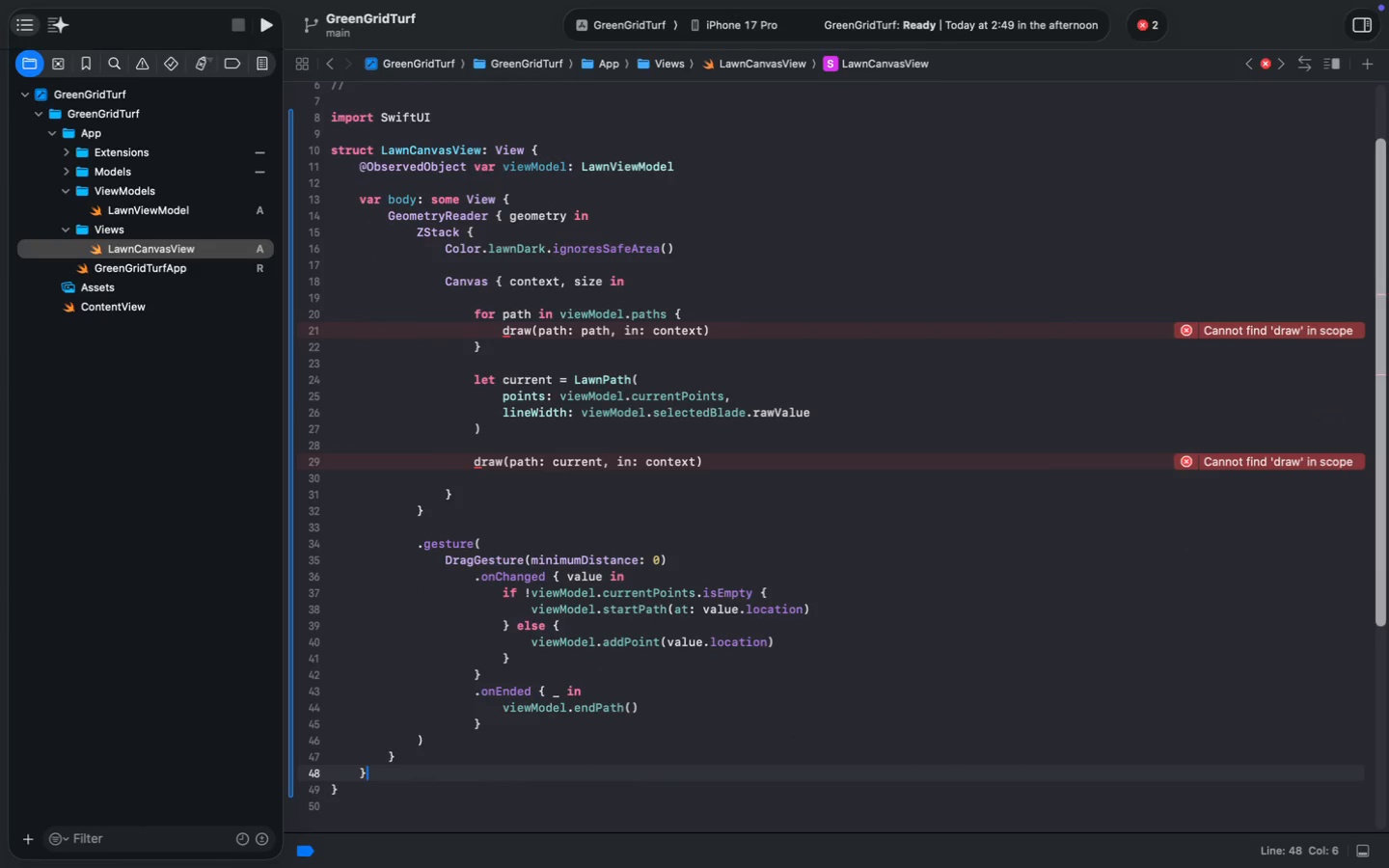 
key(Enter)
 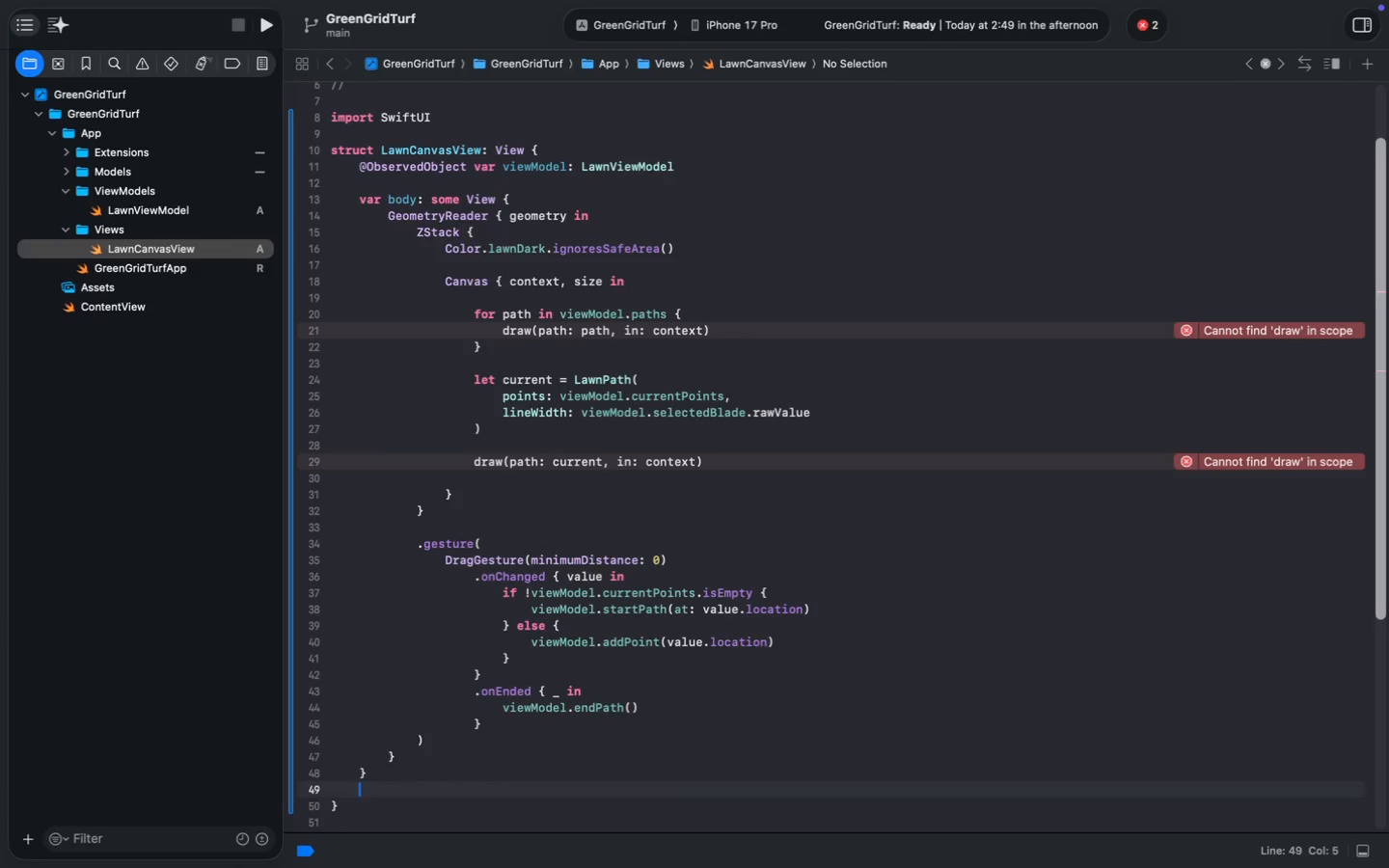 
key(Enter)
 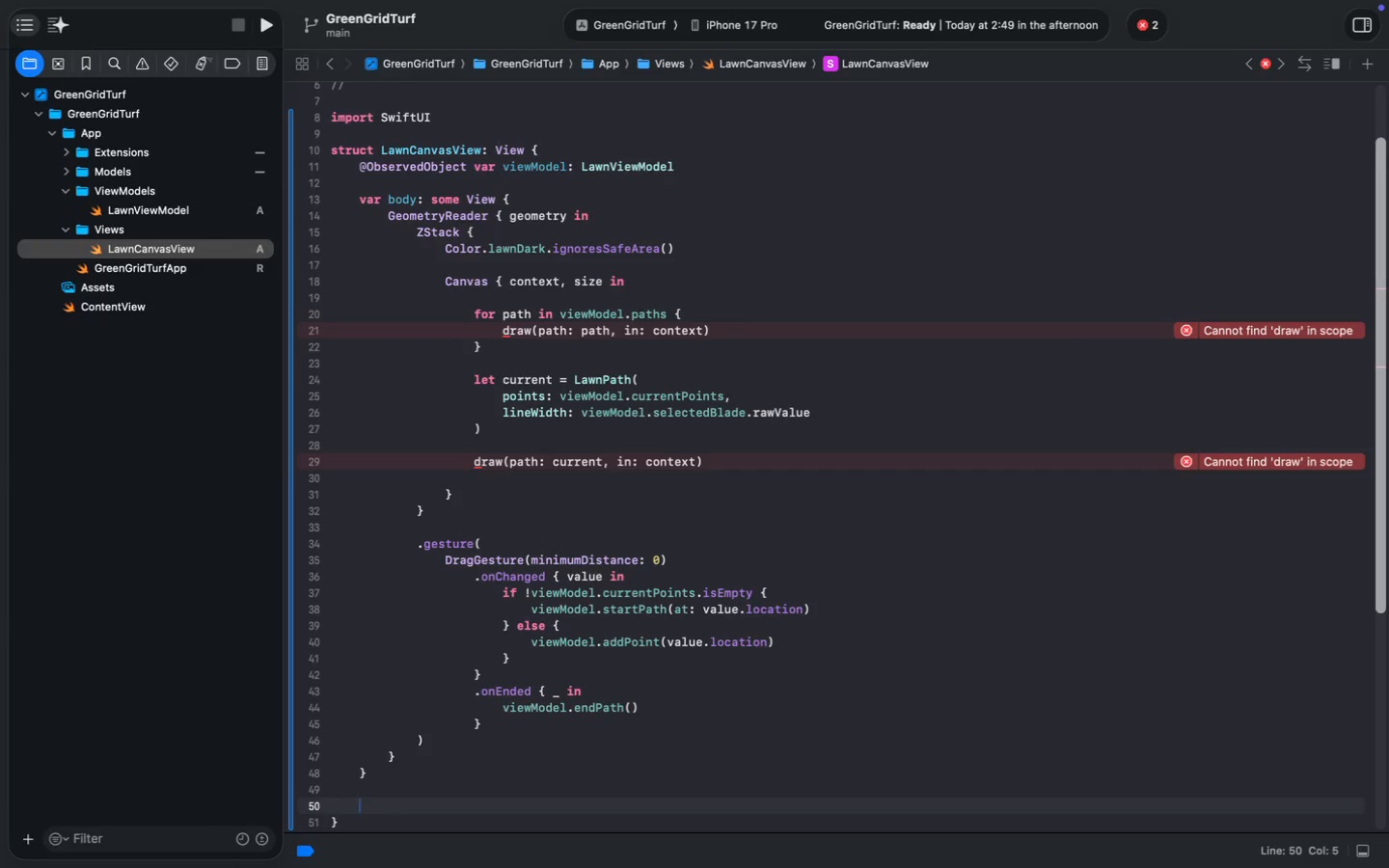 
wait(6.66)
 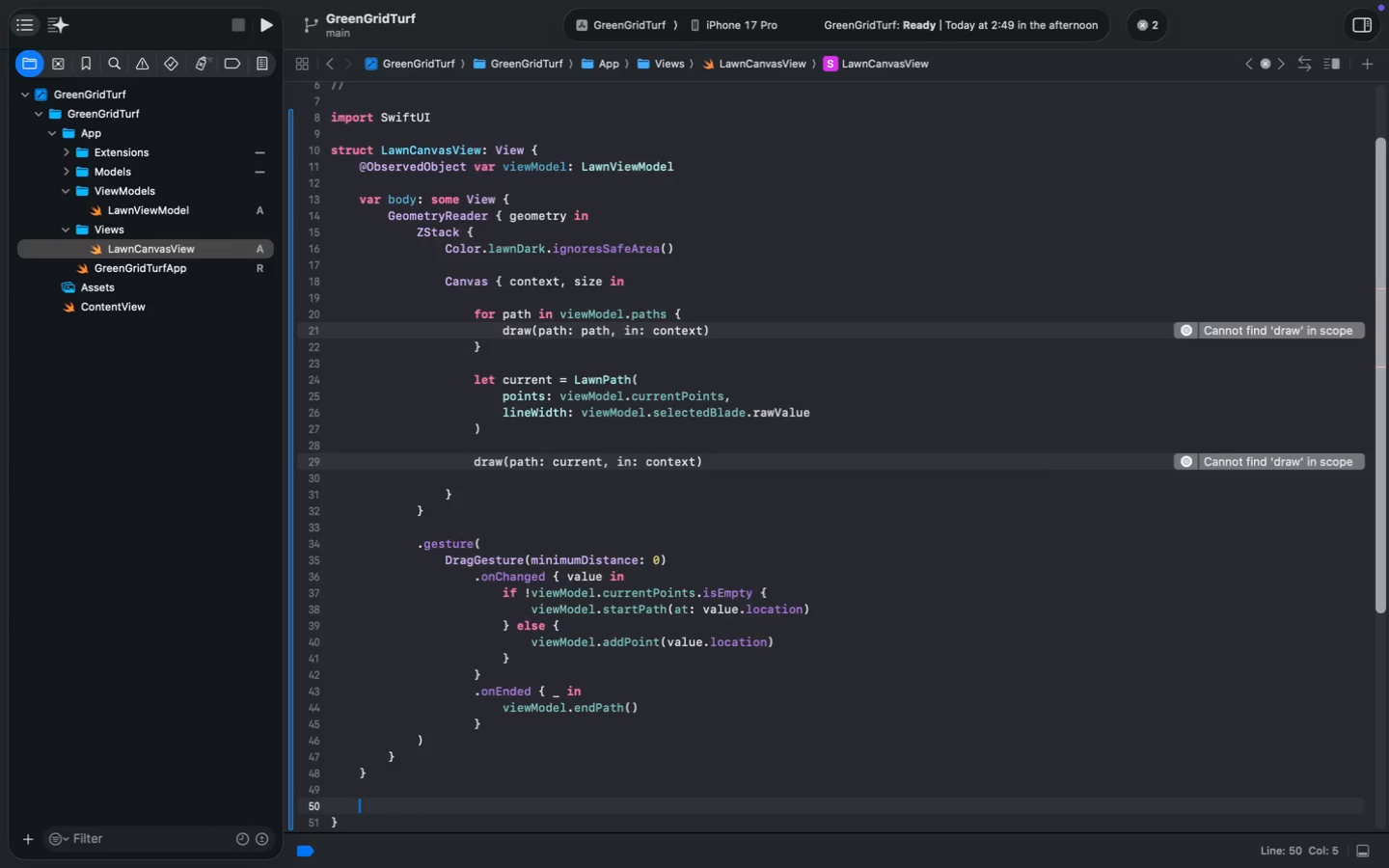 
type(private func draw(path: Lawn)
 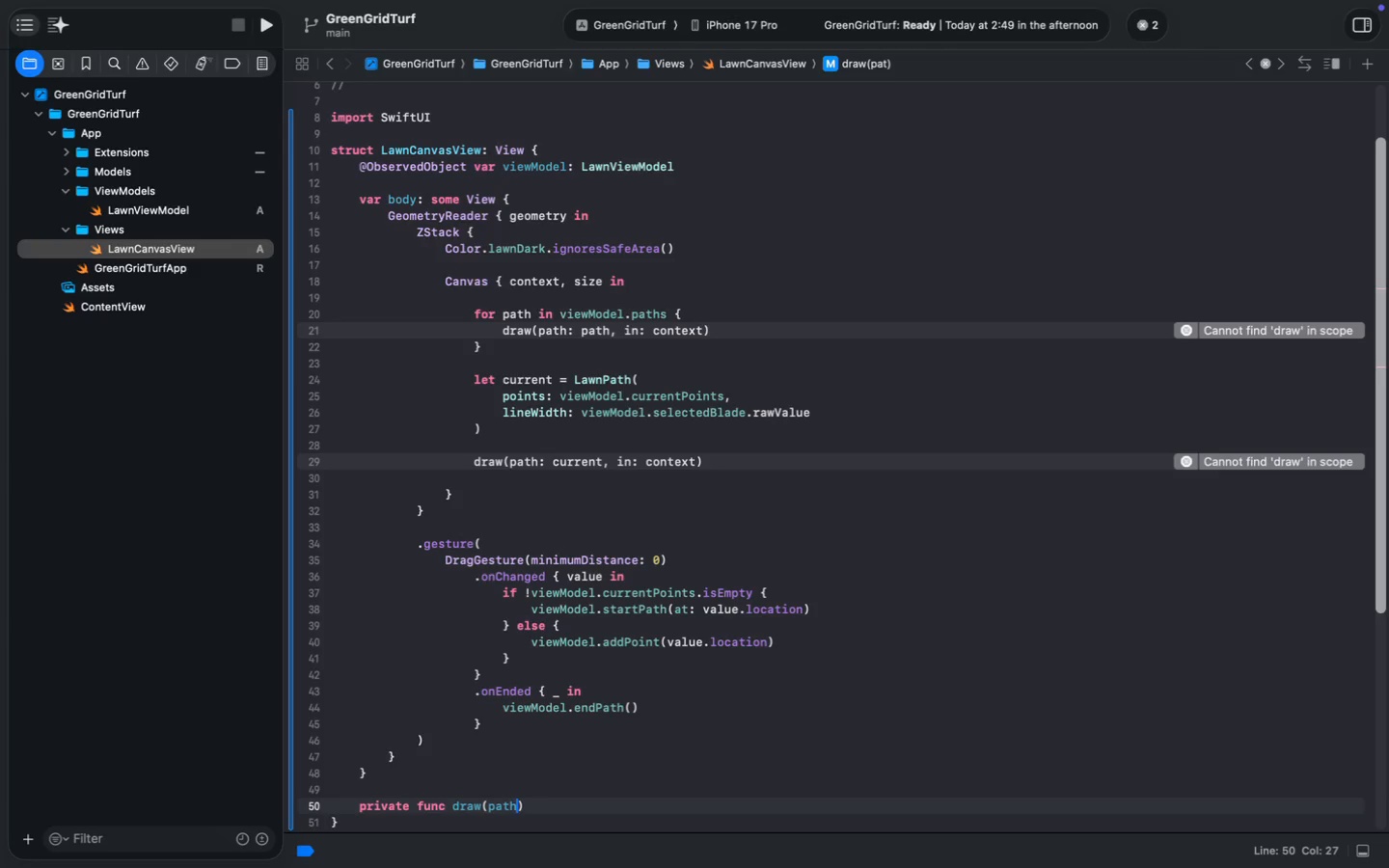 
 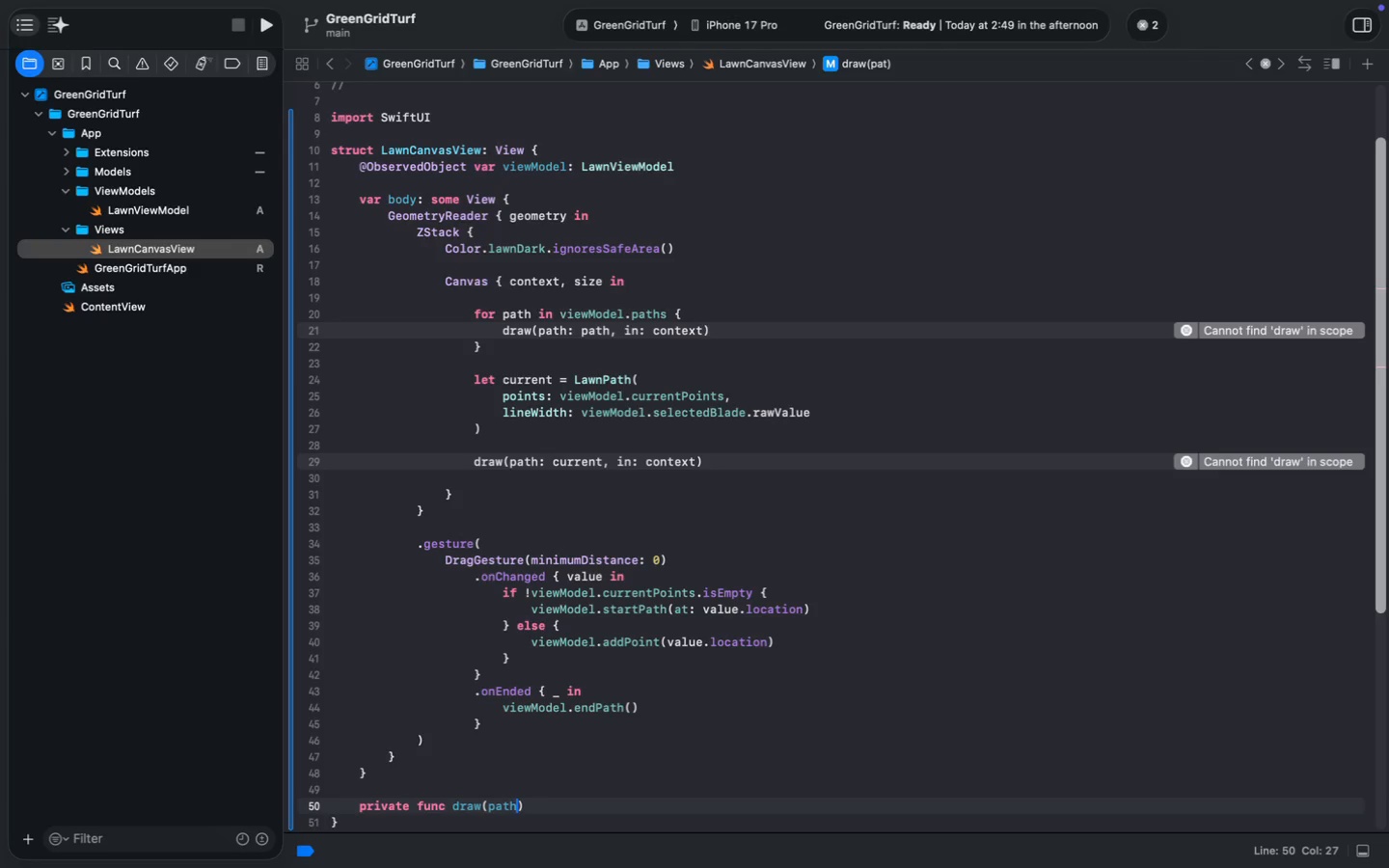 
key(Enter)
 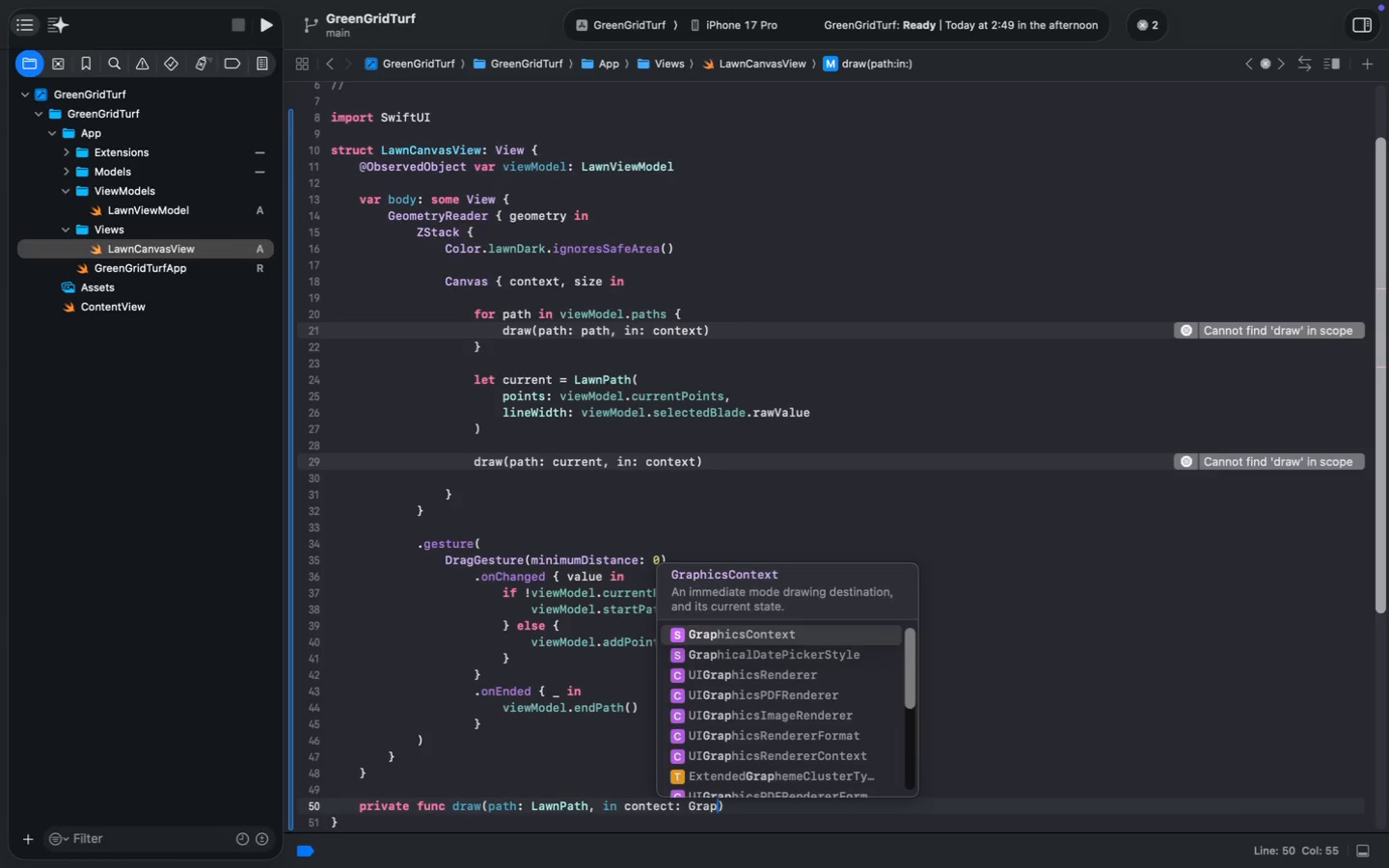 
type(, in contect: Graph)
 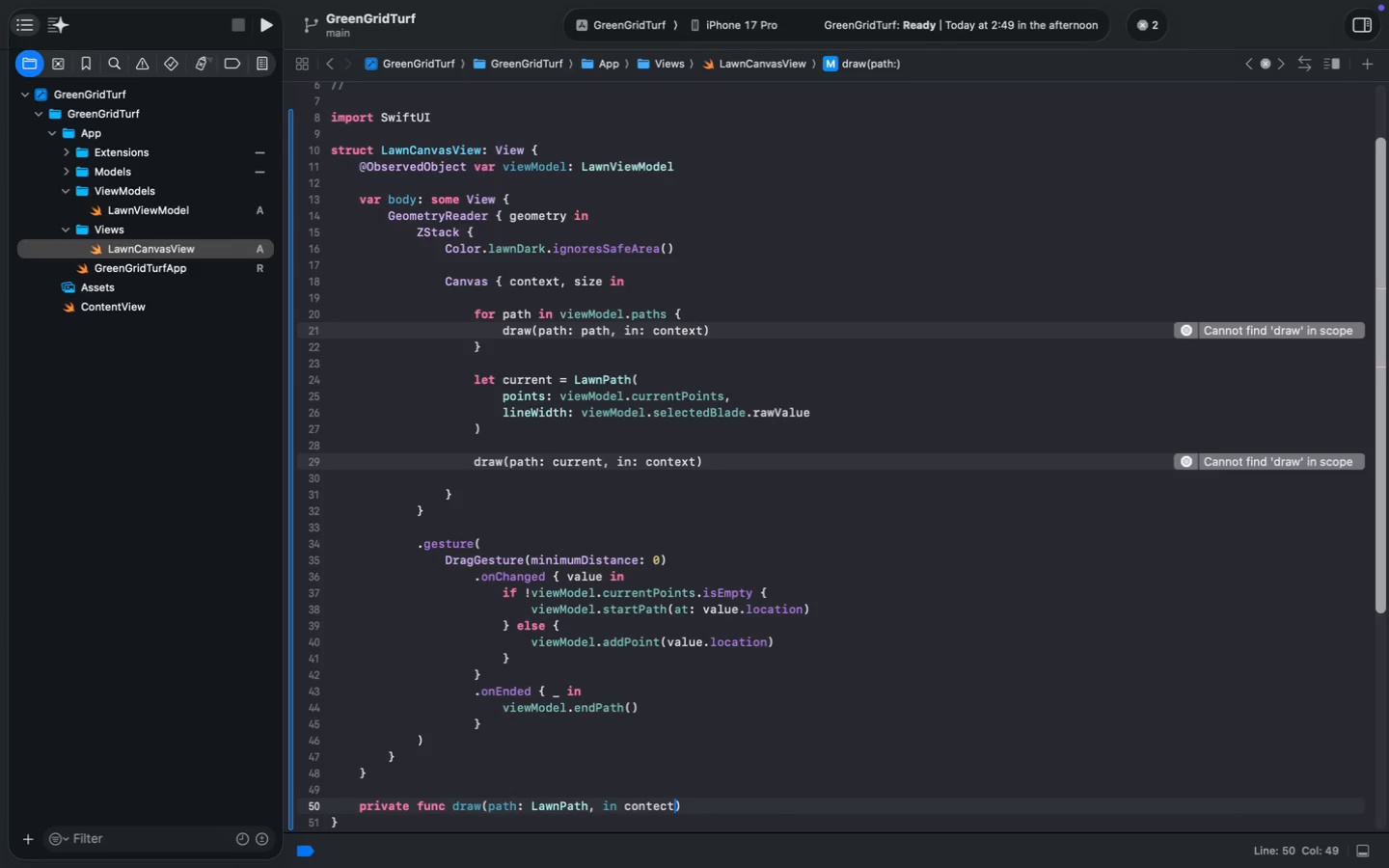 
key(Enter)
 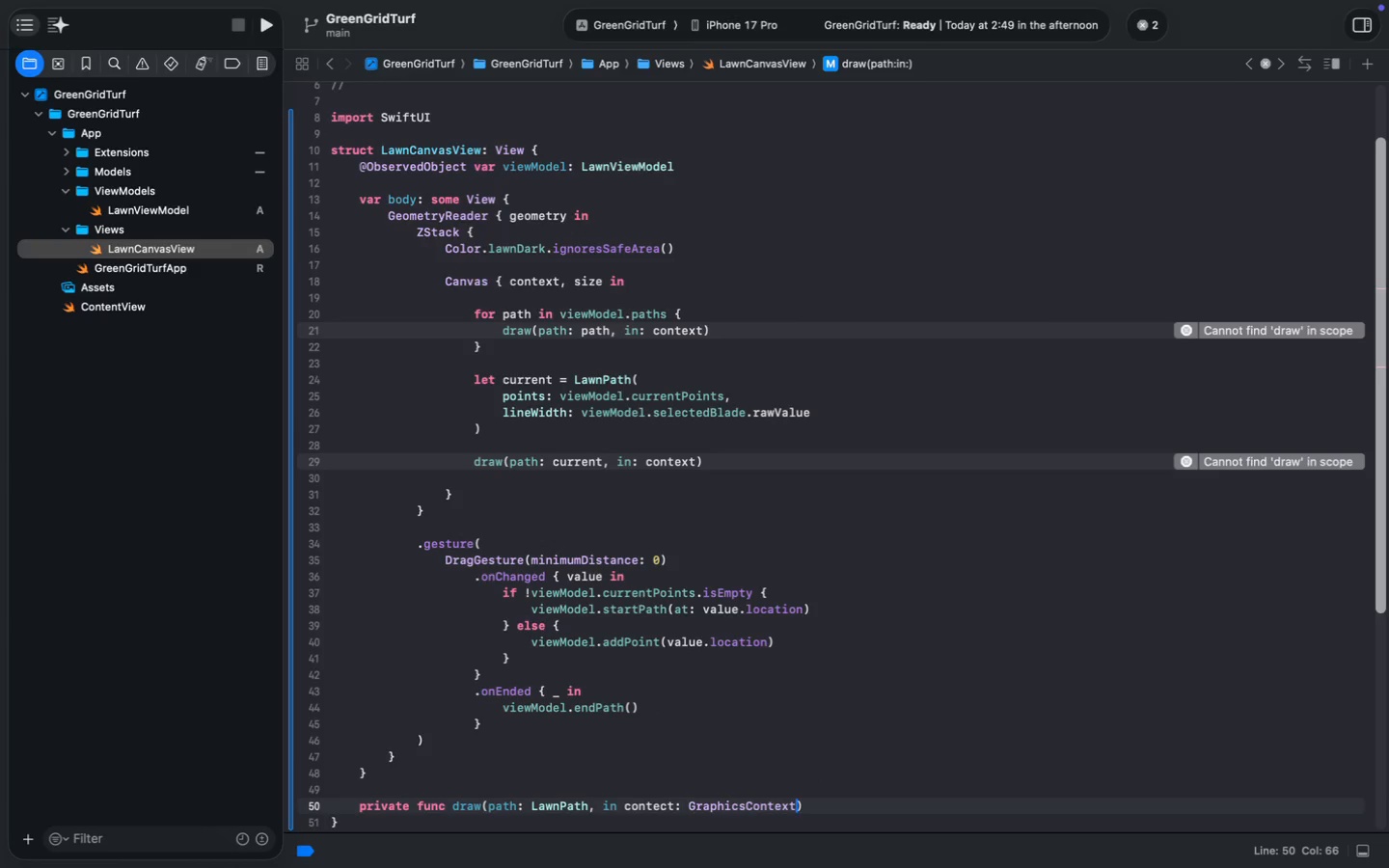 
key(ArrowRight)
 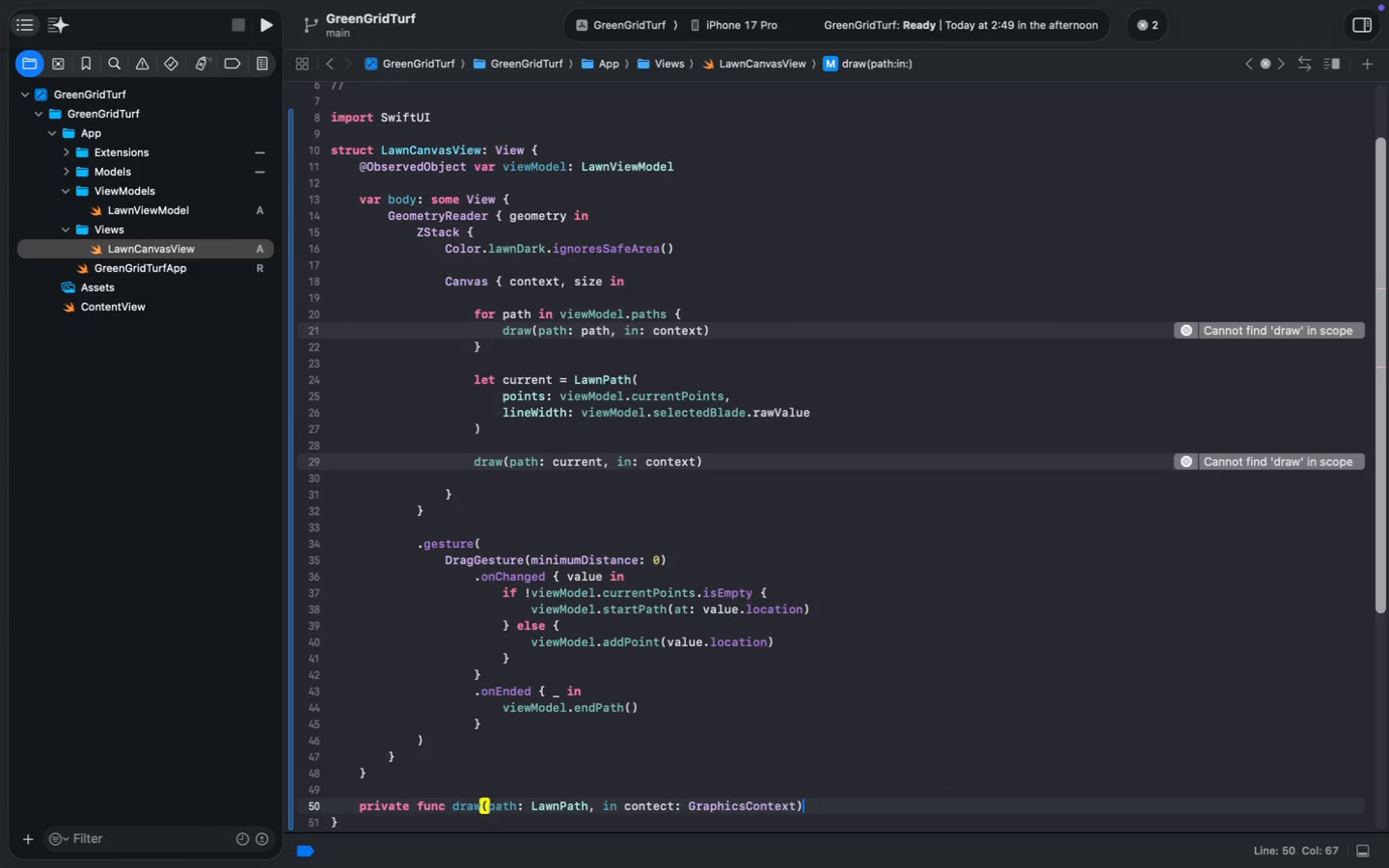 
key(Space)
 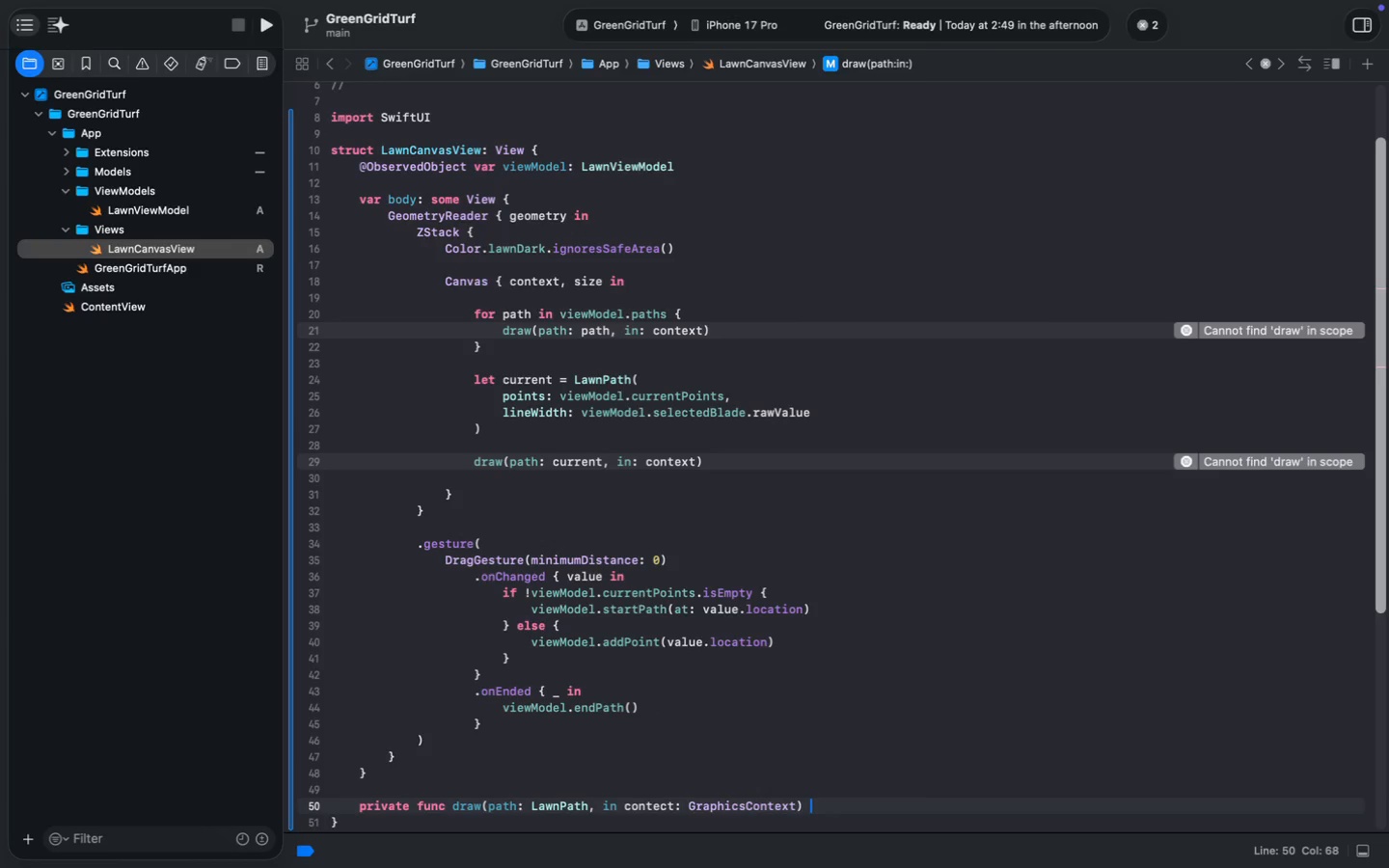 
key(Shift+ShiftLeft)
 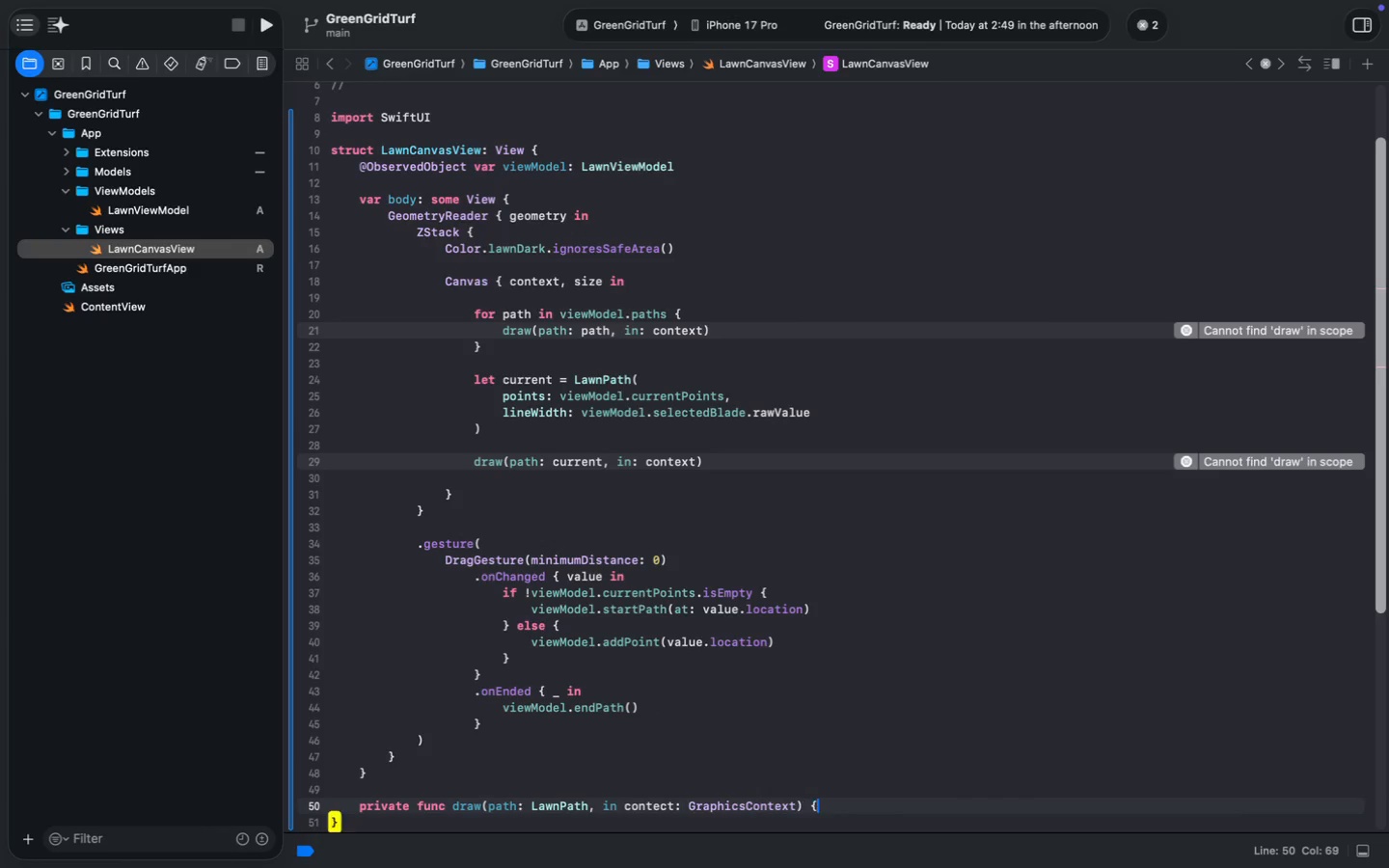 
key(Shift+BracketLeft)
 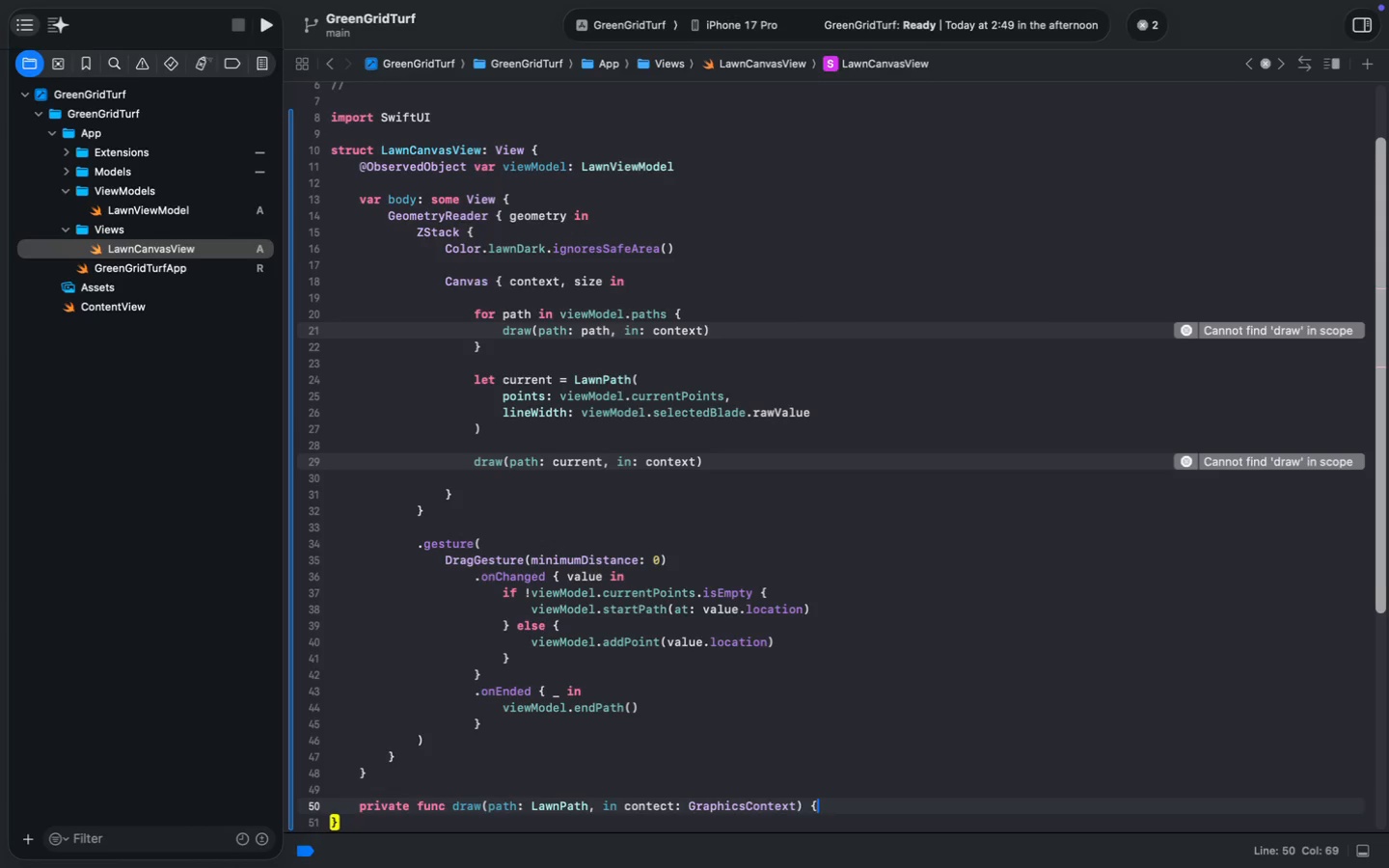 
key(Enter)
 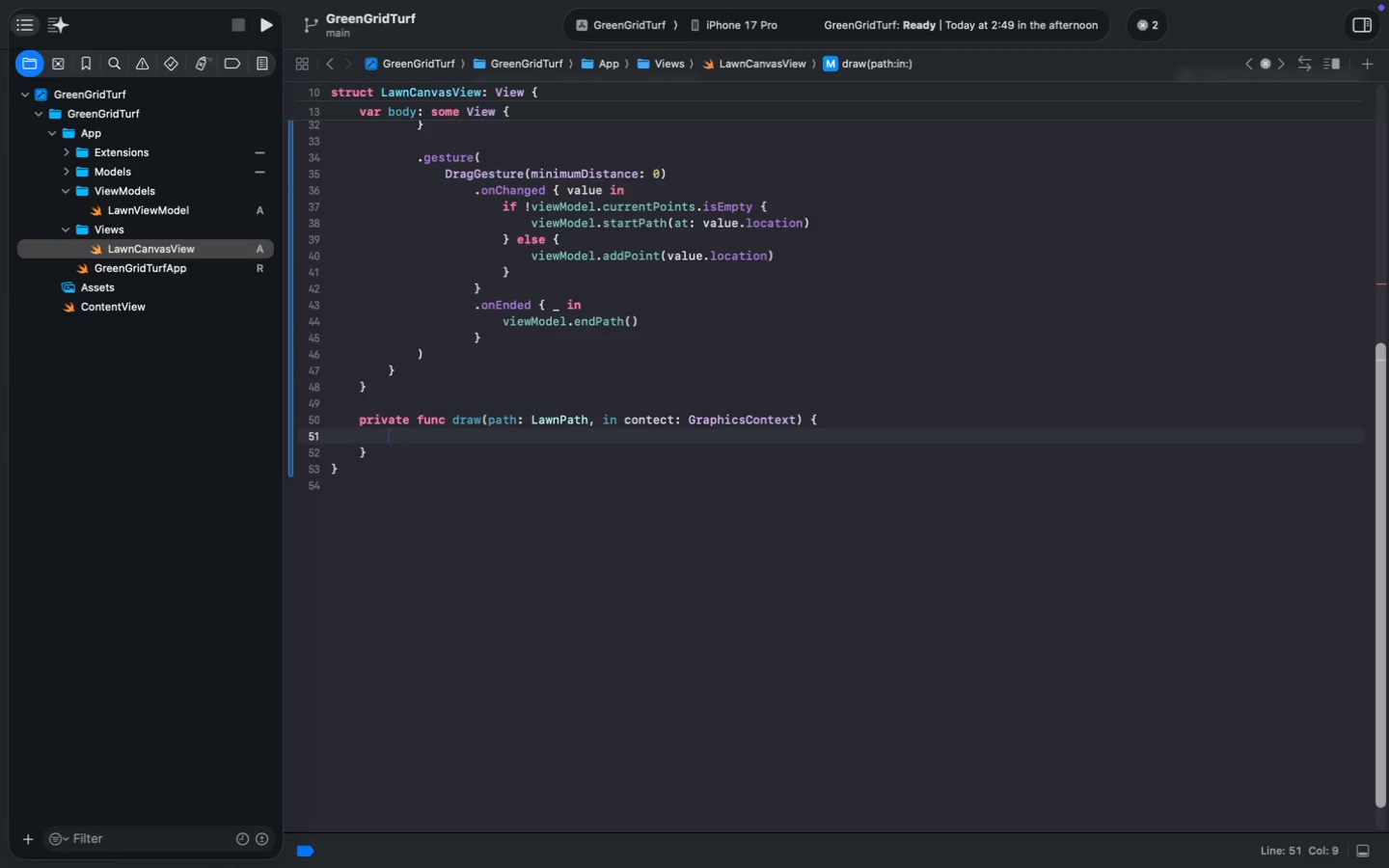 
scroll: coordinate [1259, 538], scroll_direction: down, amount: 38.0
 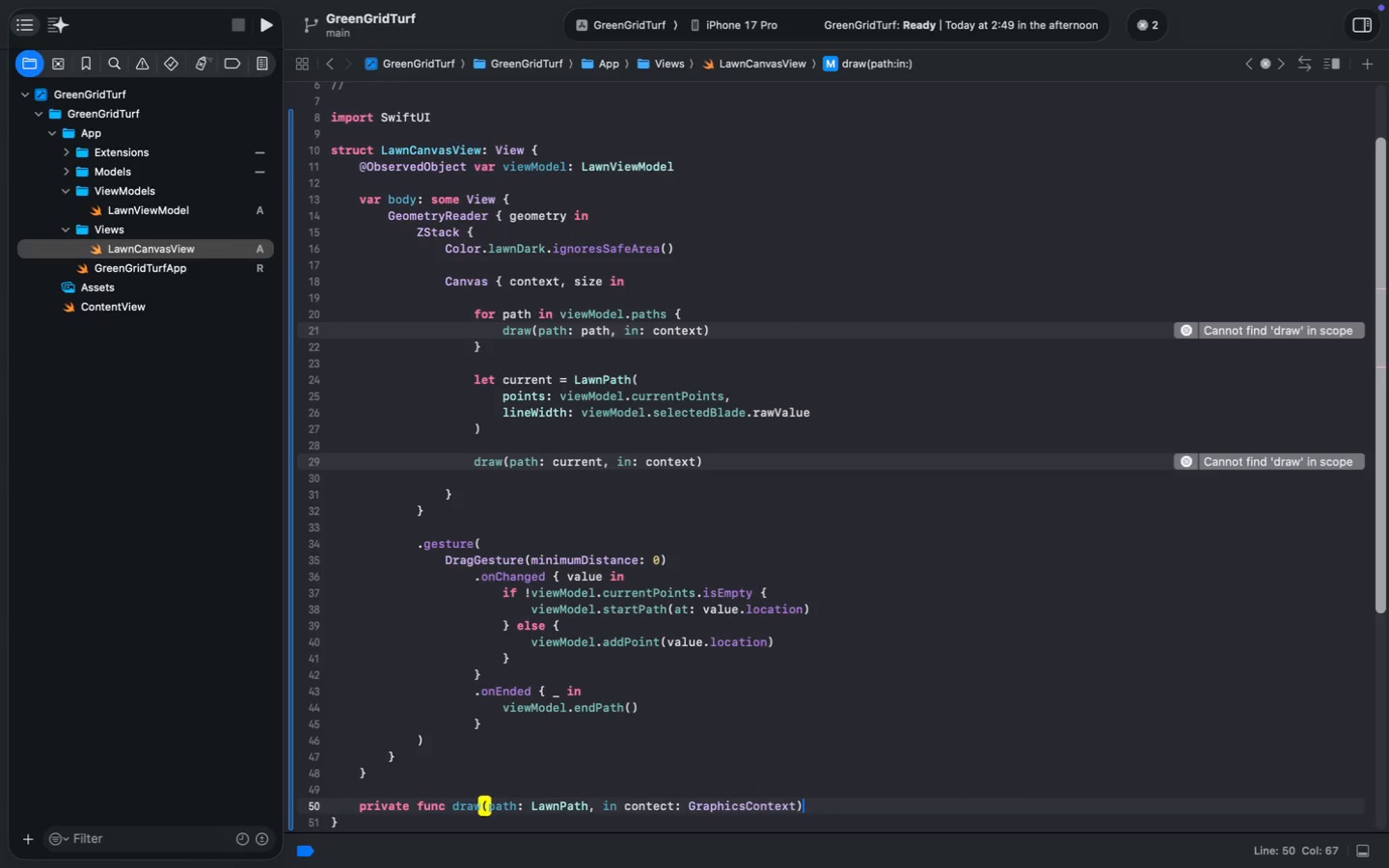 
type(guard path.points.count >)
key(Tab)
 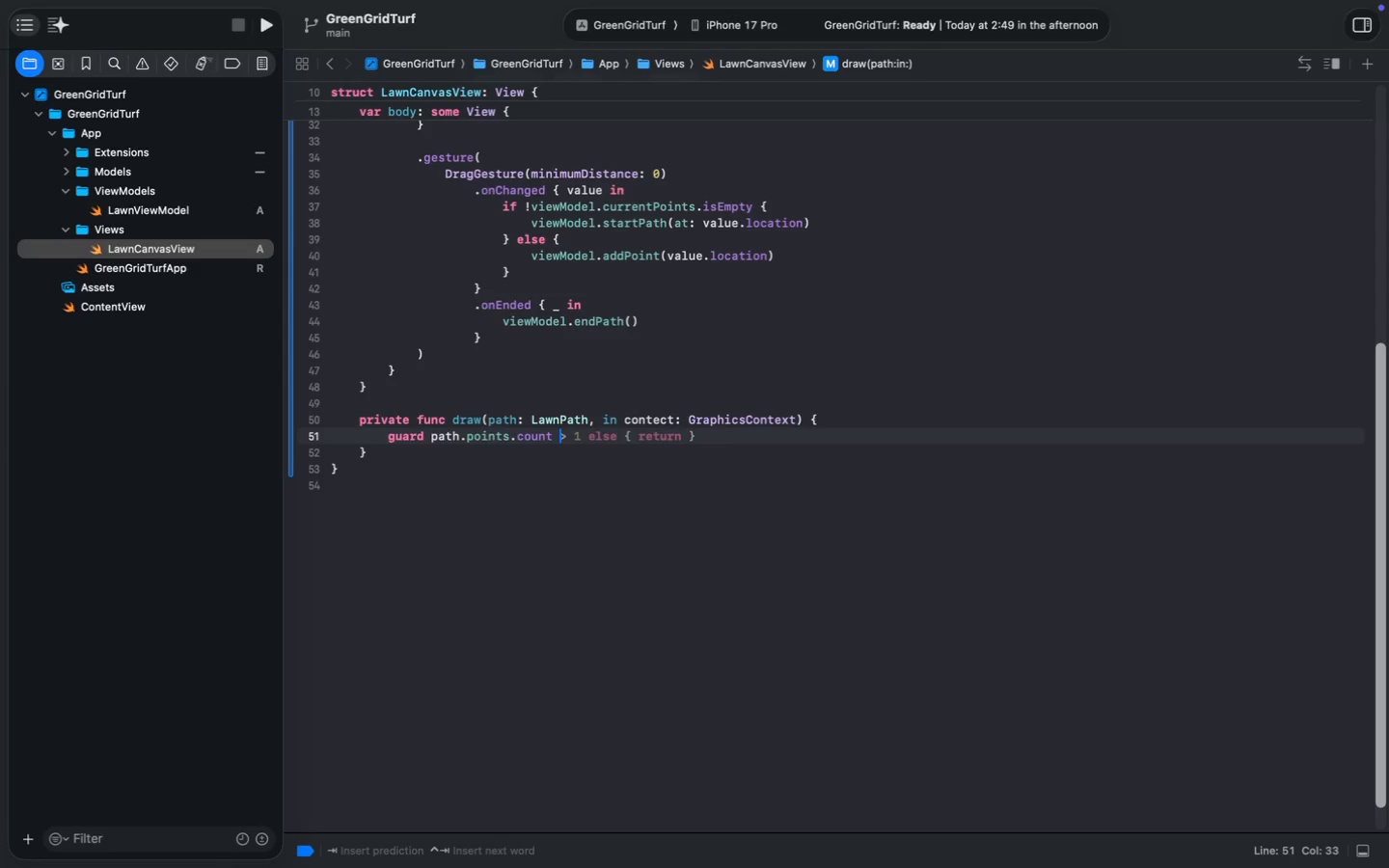 
key(Enter)
 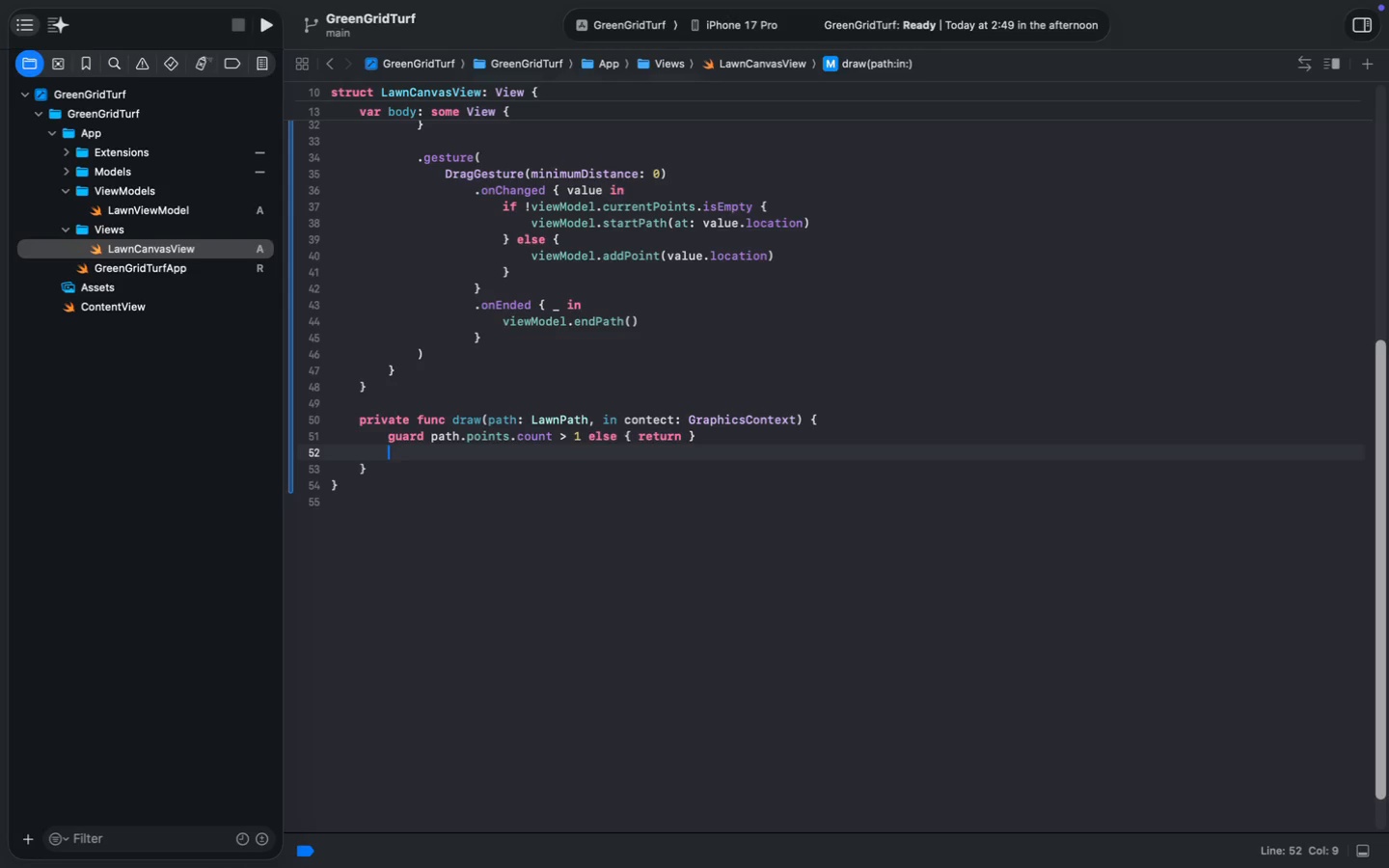 
key(Enter)
 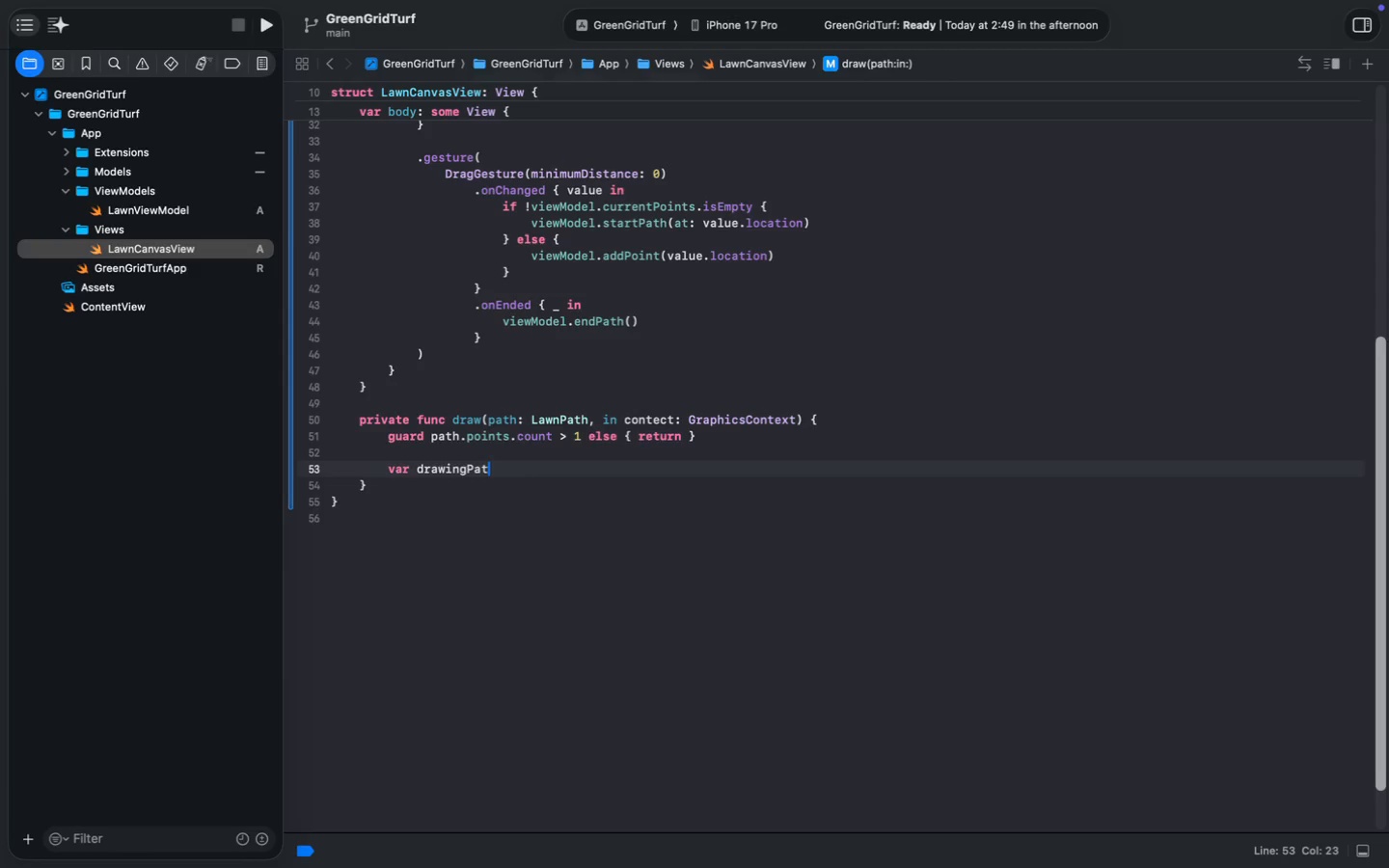 
type(var drawingPath)
key(Tab)
 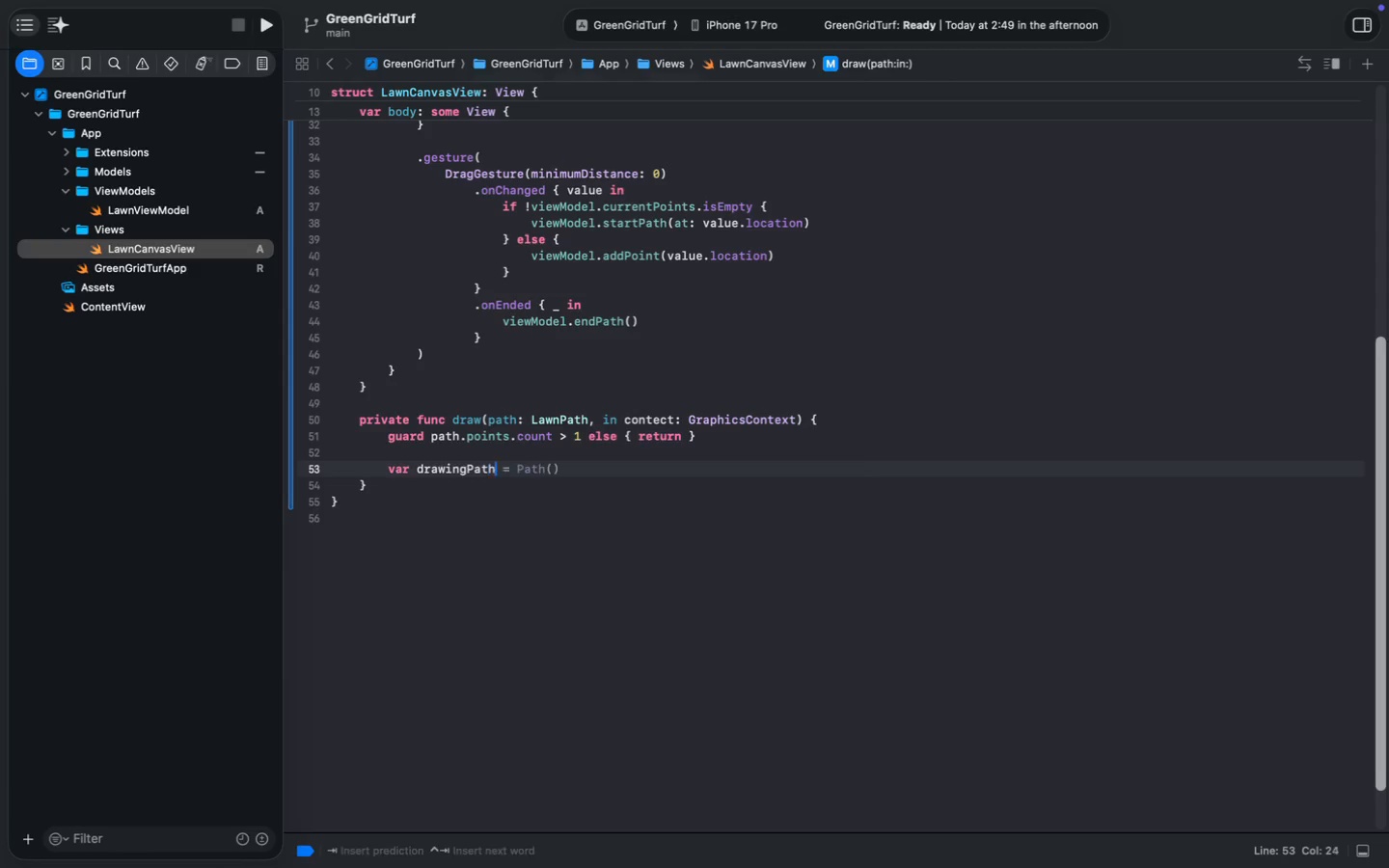 
key(Enter)
 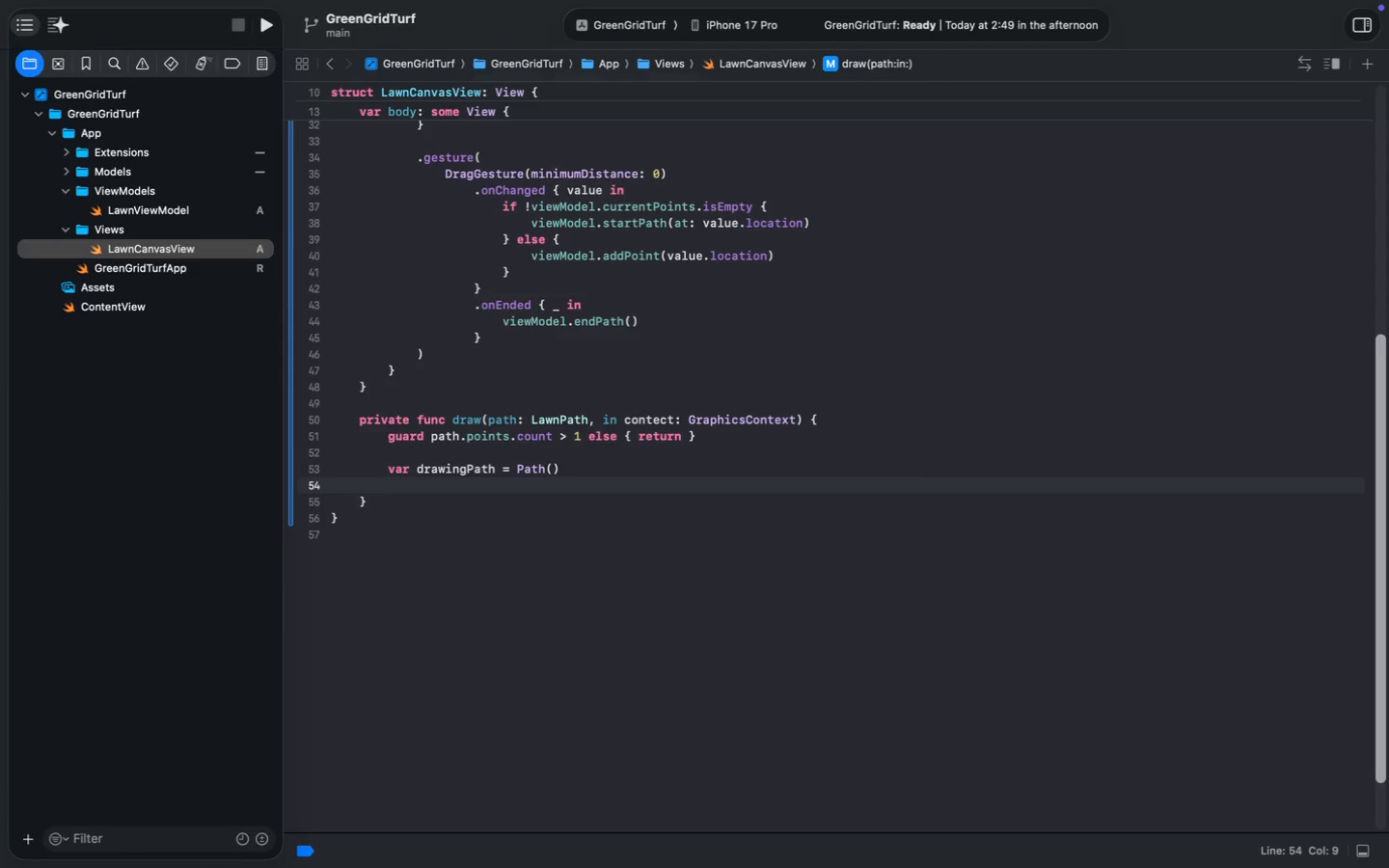 
type(drawing)
 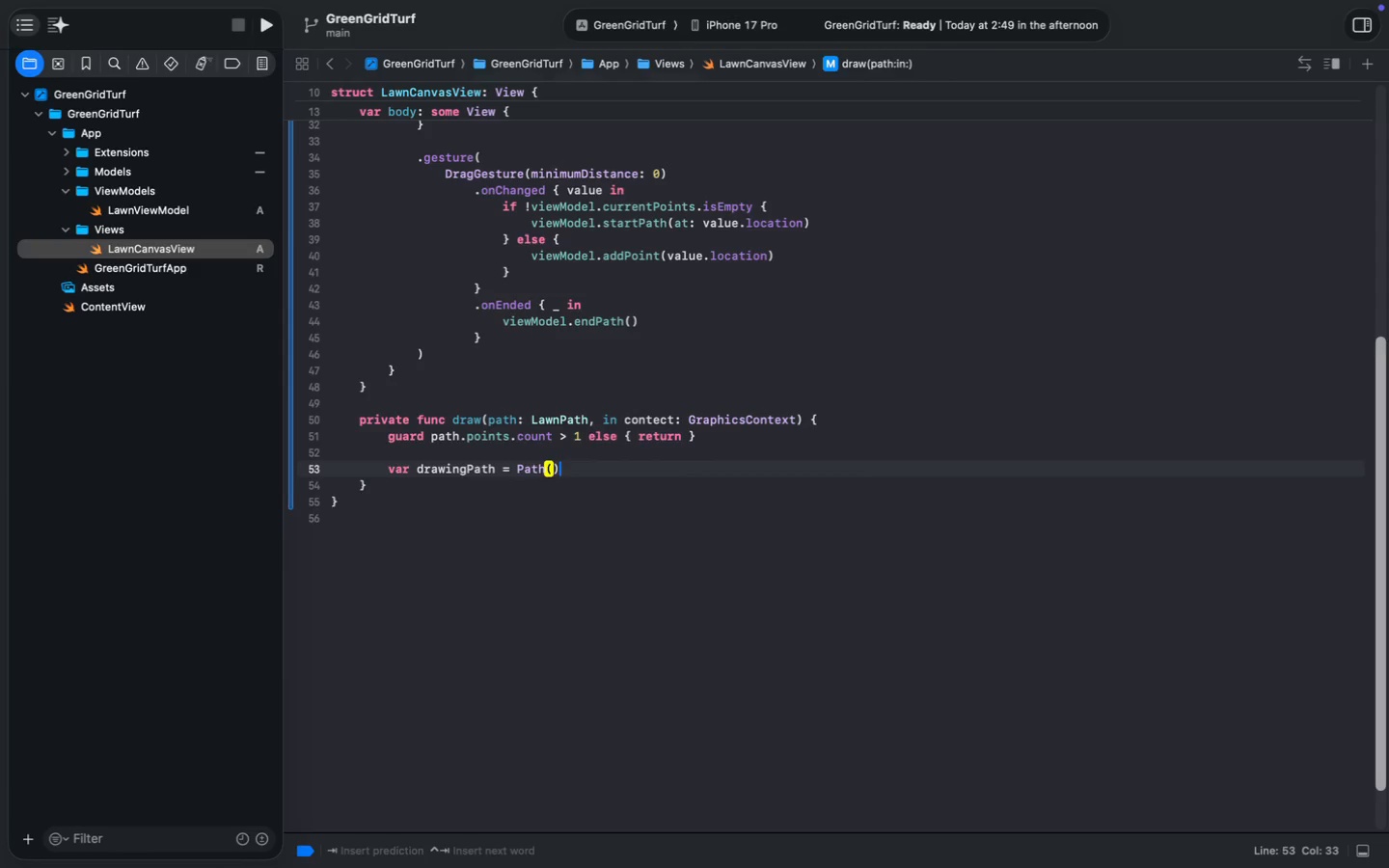 
key(Enter)
 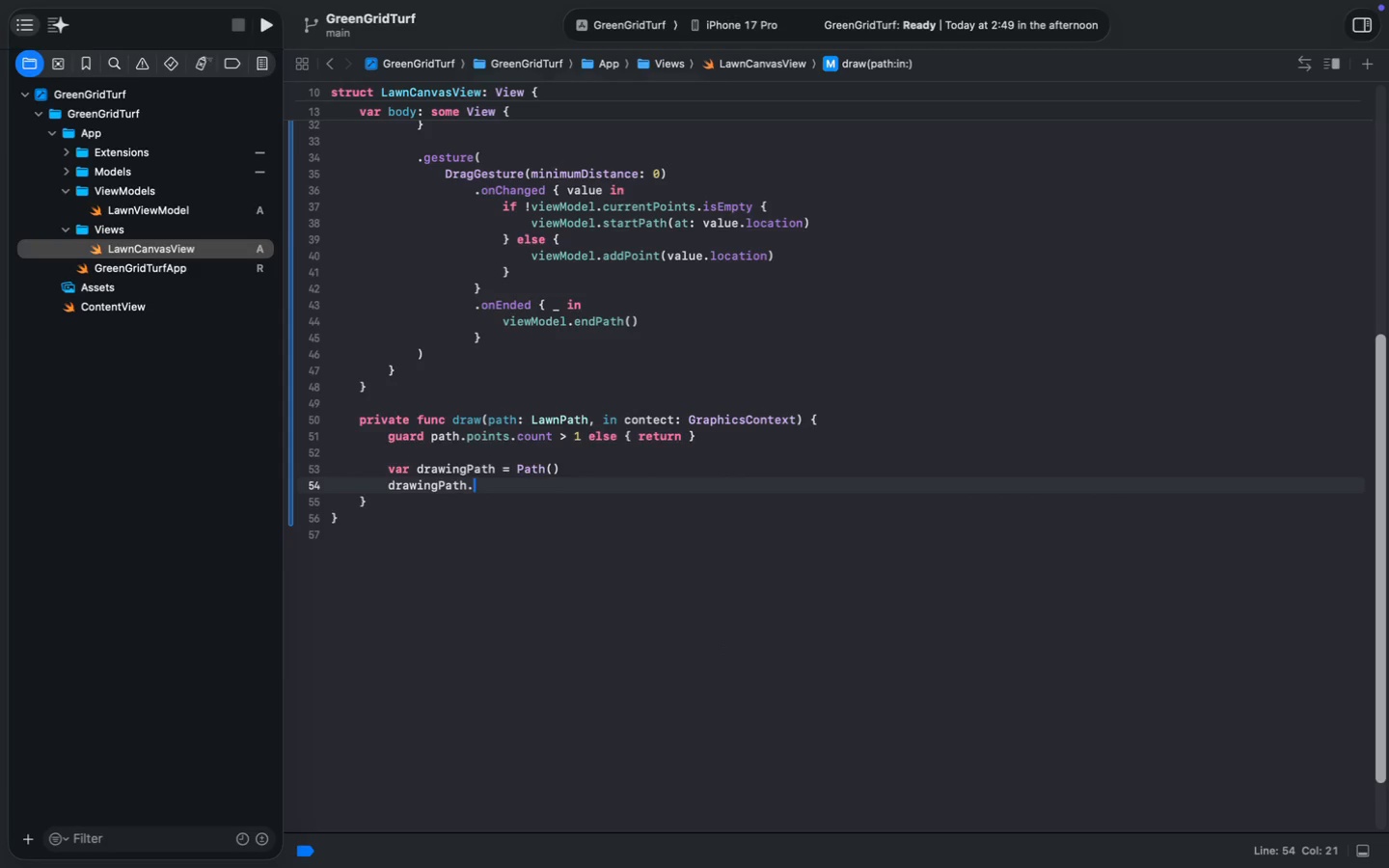 
type(.mp)
key(Backspace)
type(ove(to)
key(Tab)
type(path.po)
 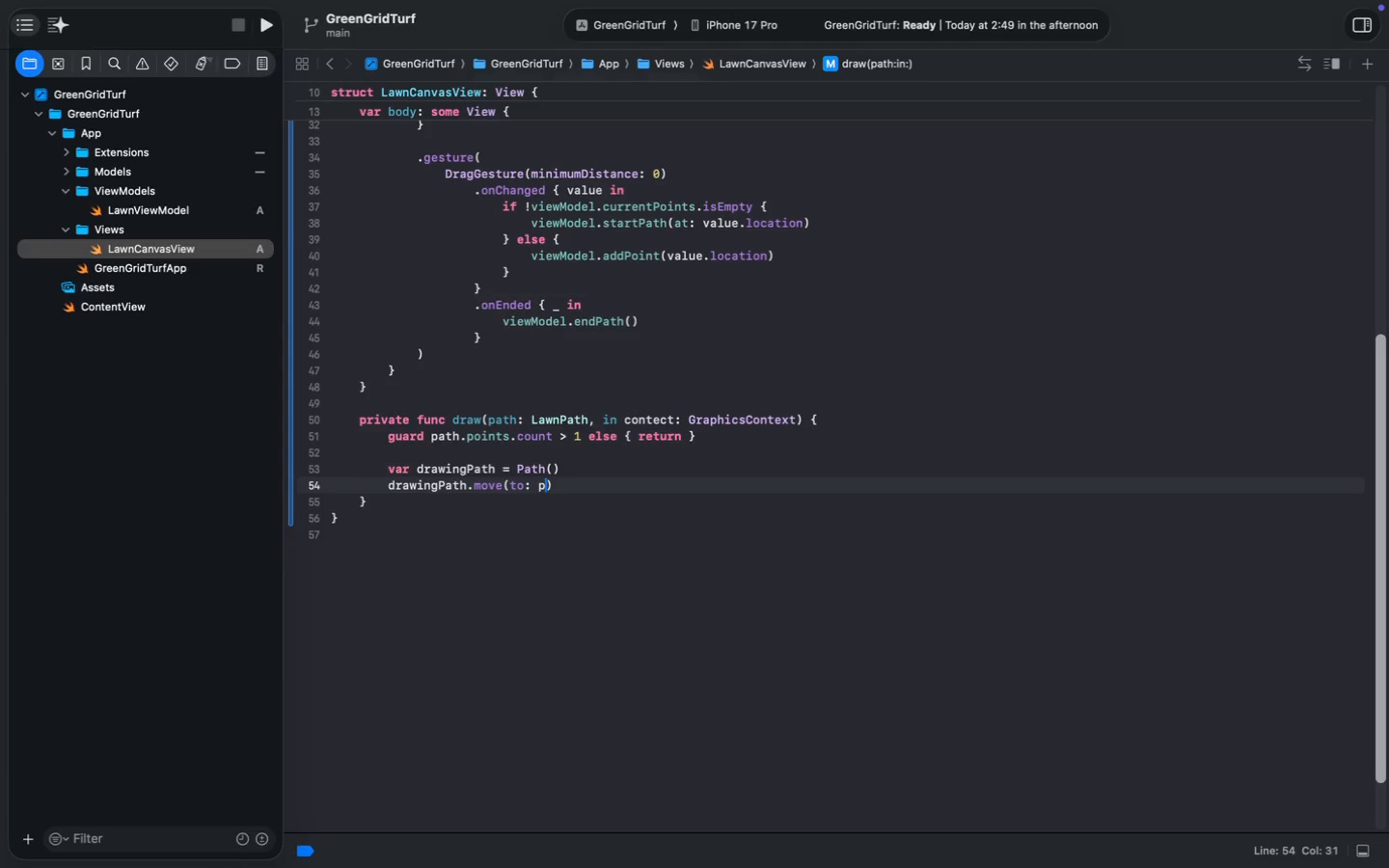 
 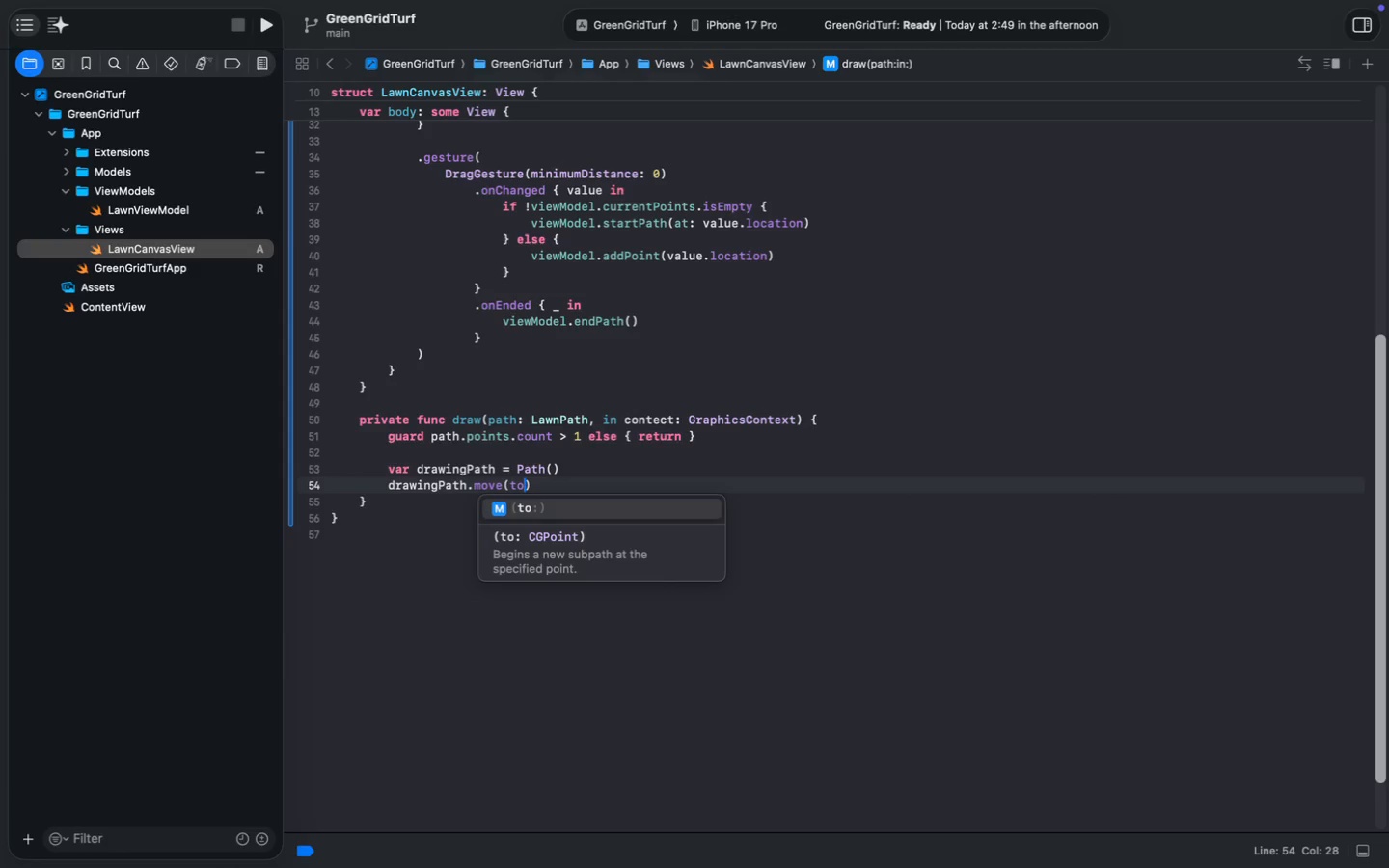 
key(Enter)
 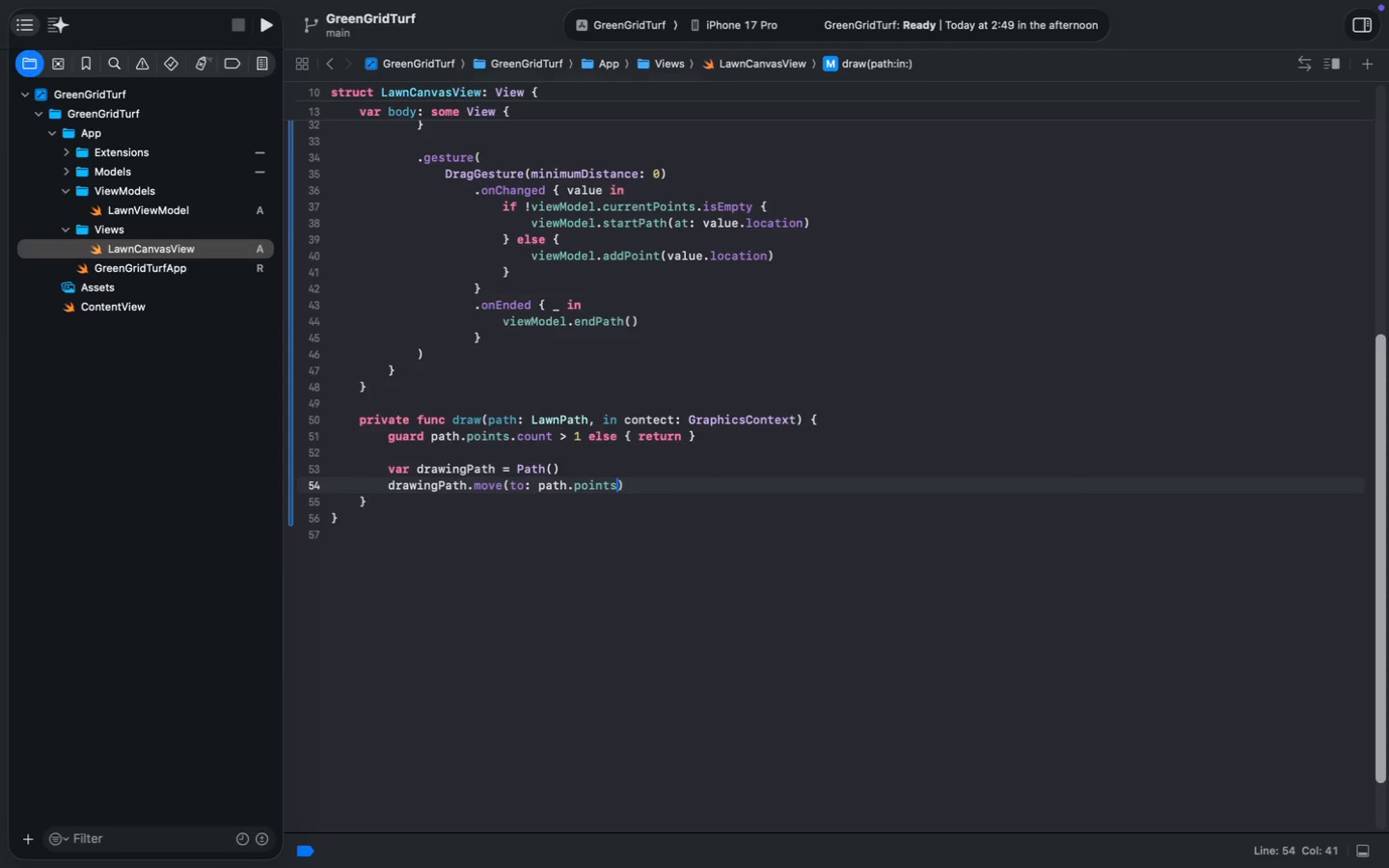 
key(Period)
 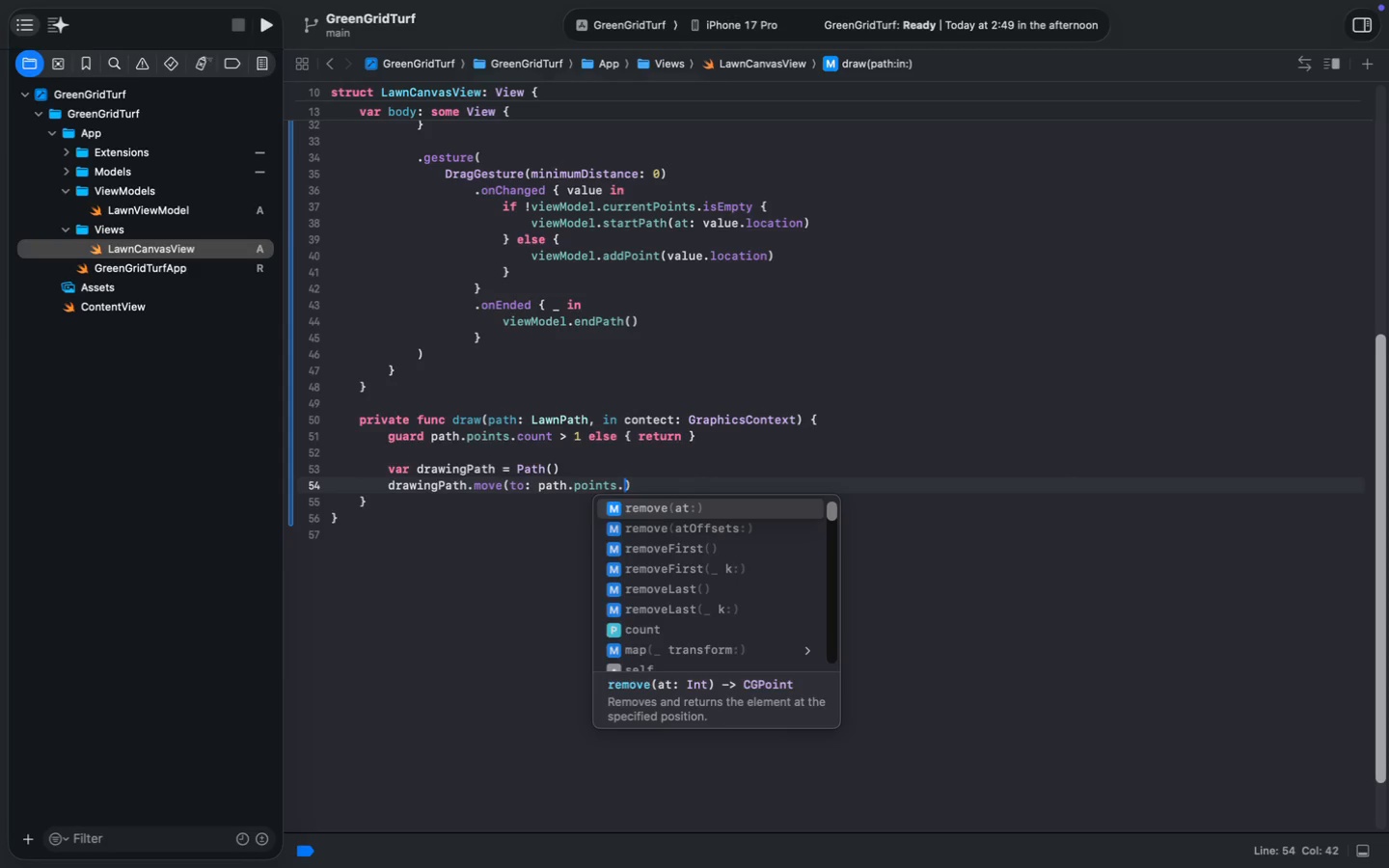 
key(F)
 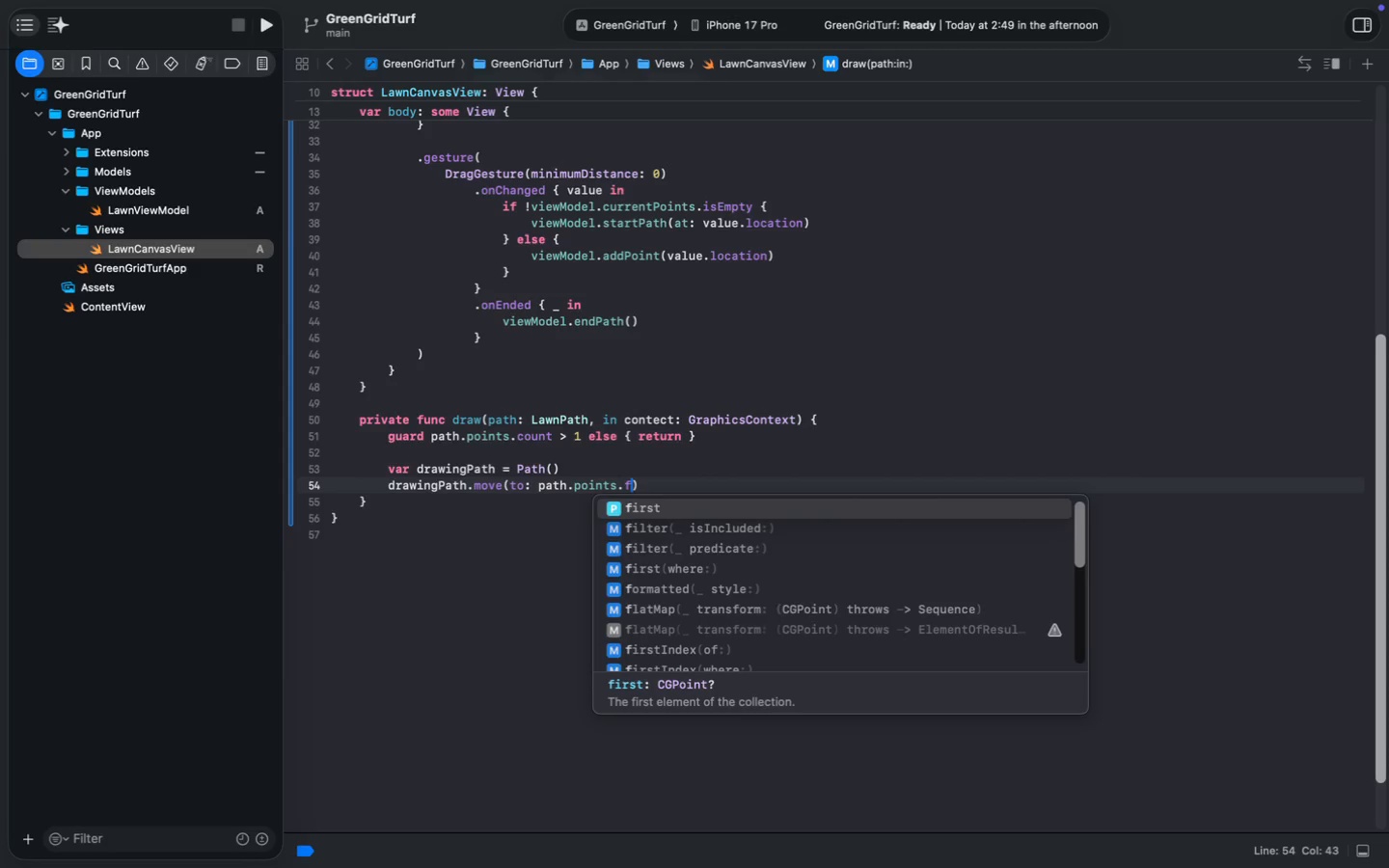 
key(Enter)
 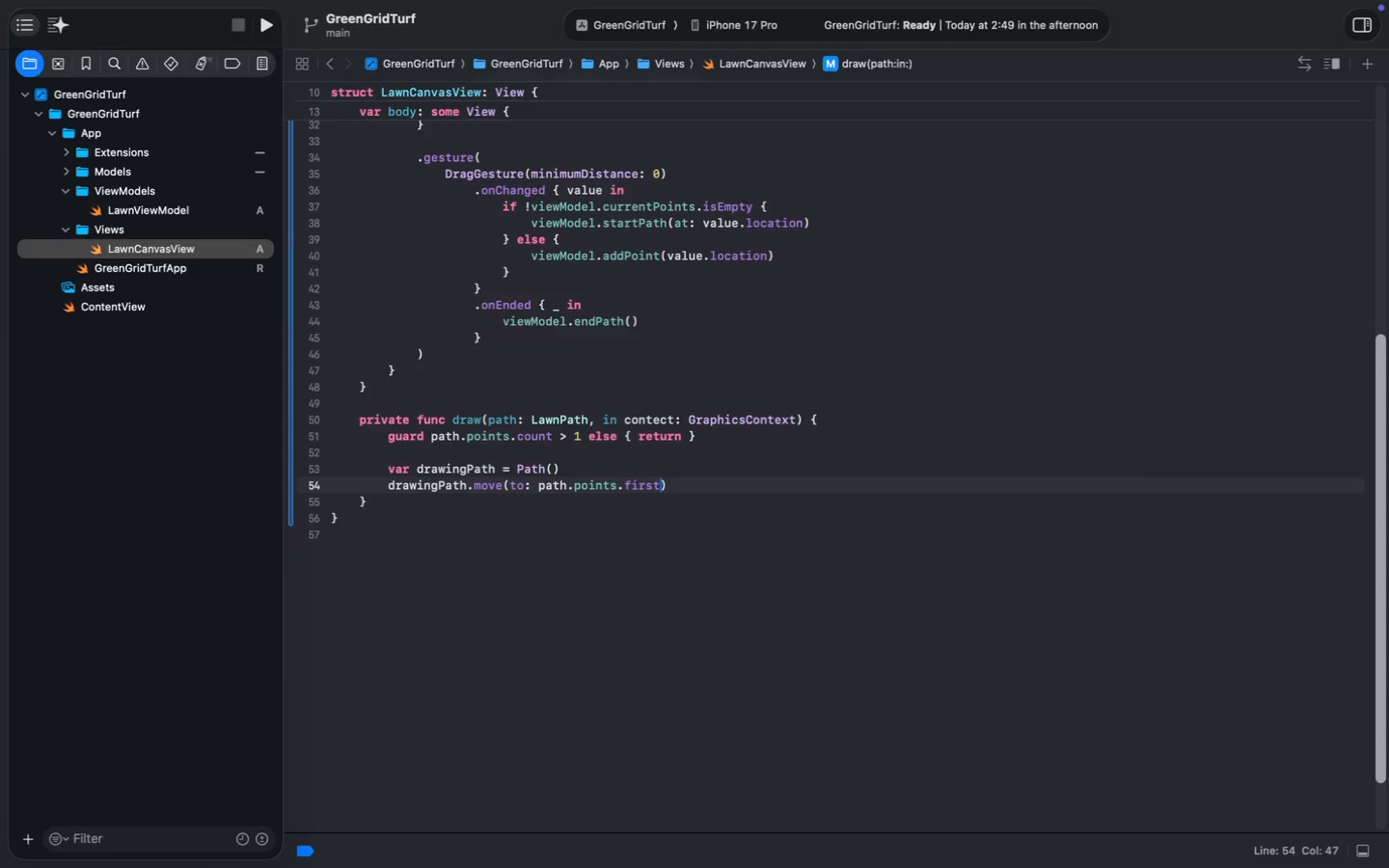 
key(Shift+1)
 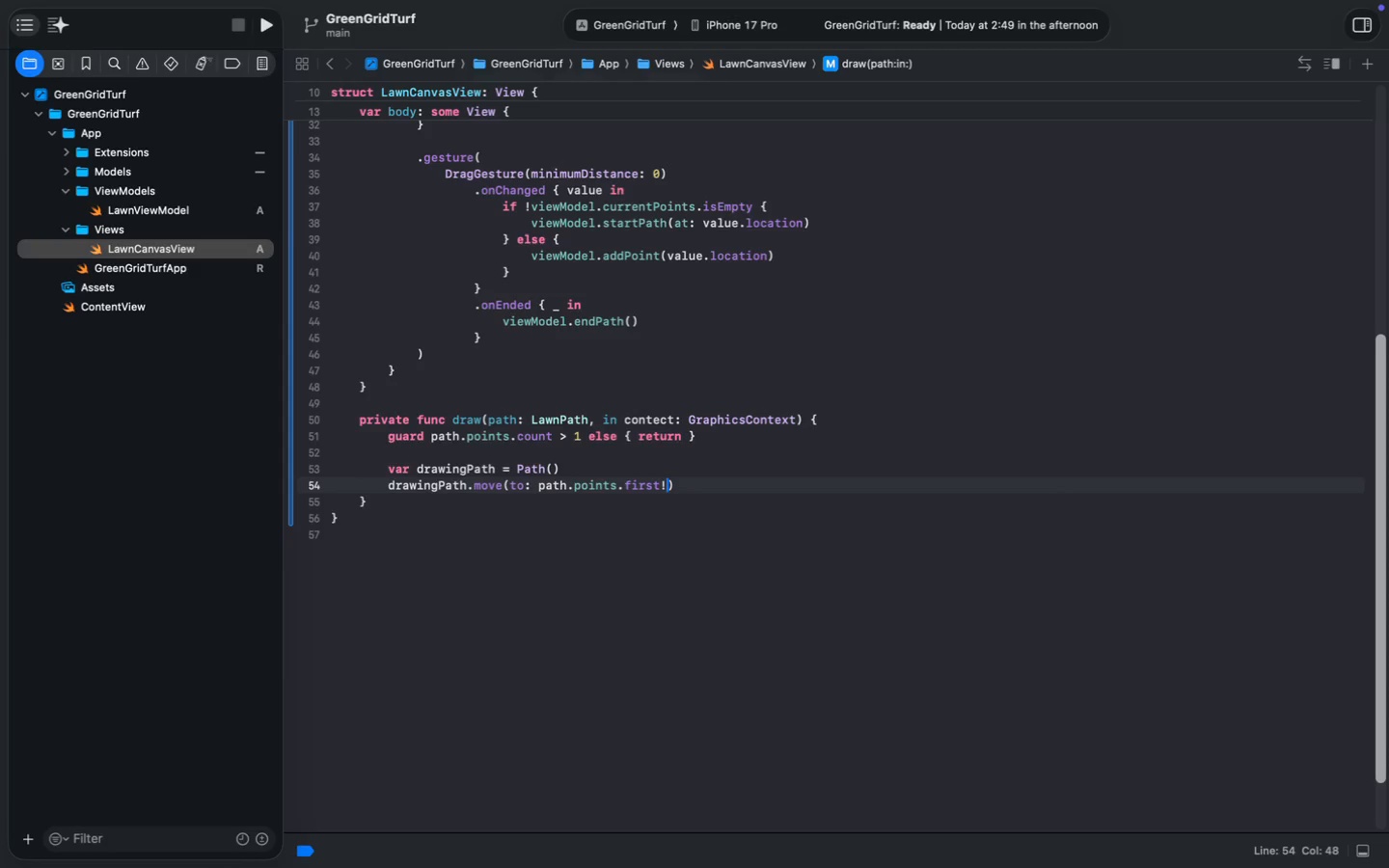 
key(Meta+MetaRight)
 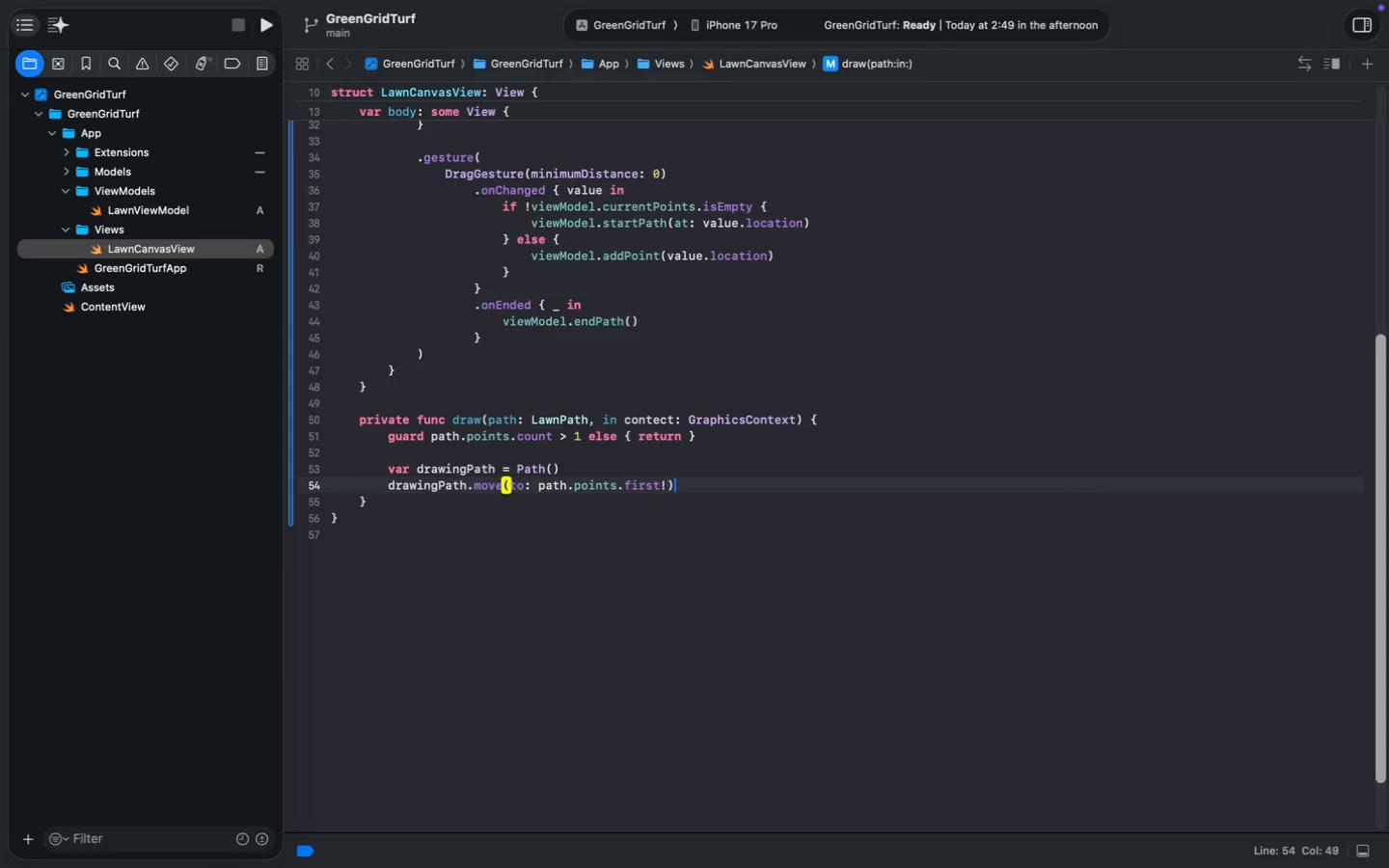 
key(Meta+ArrowRight)
 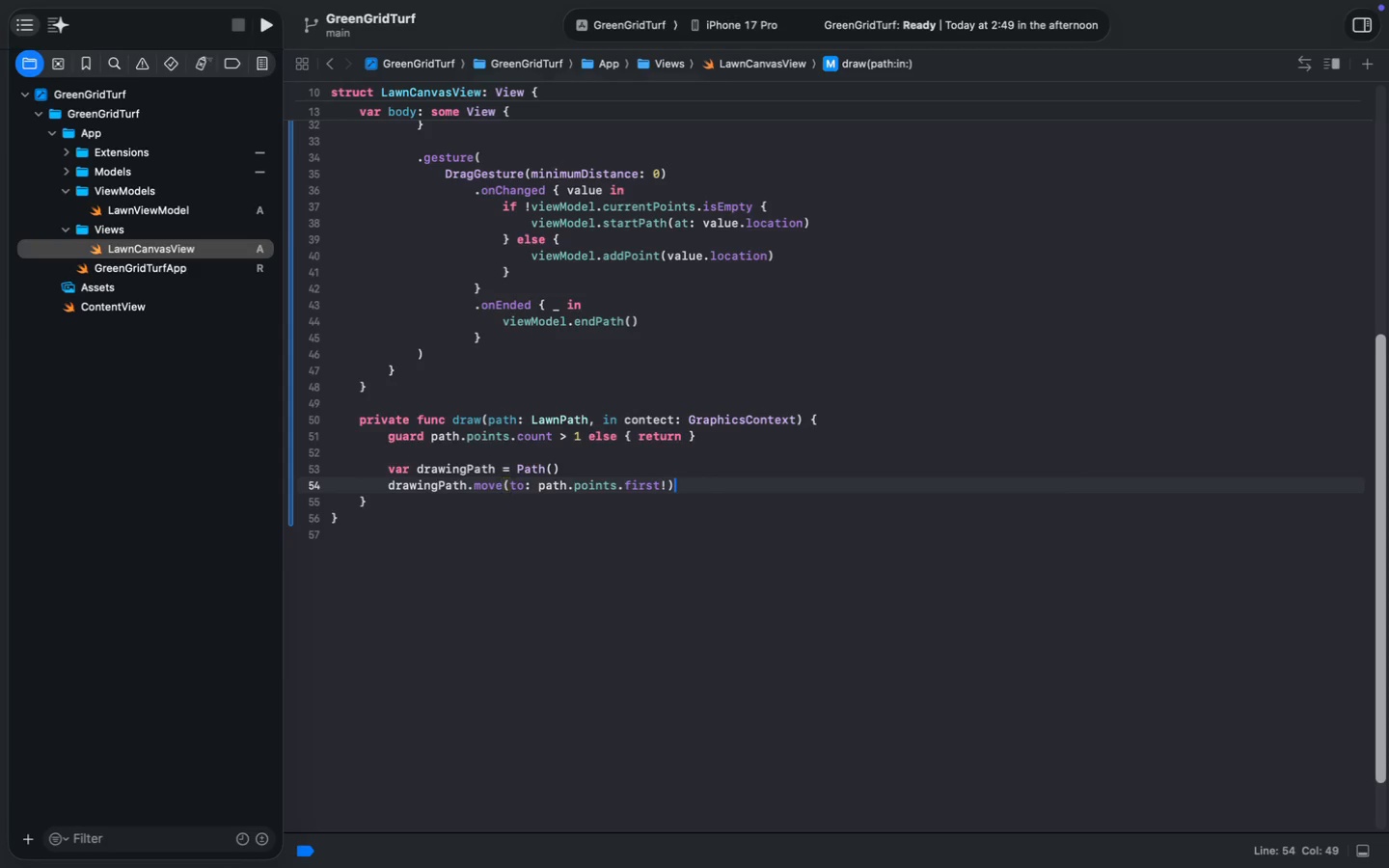 
key(Enter)
 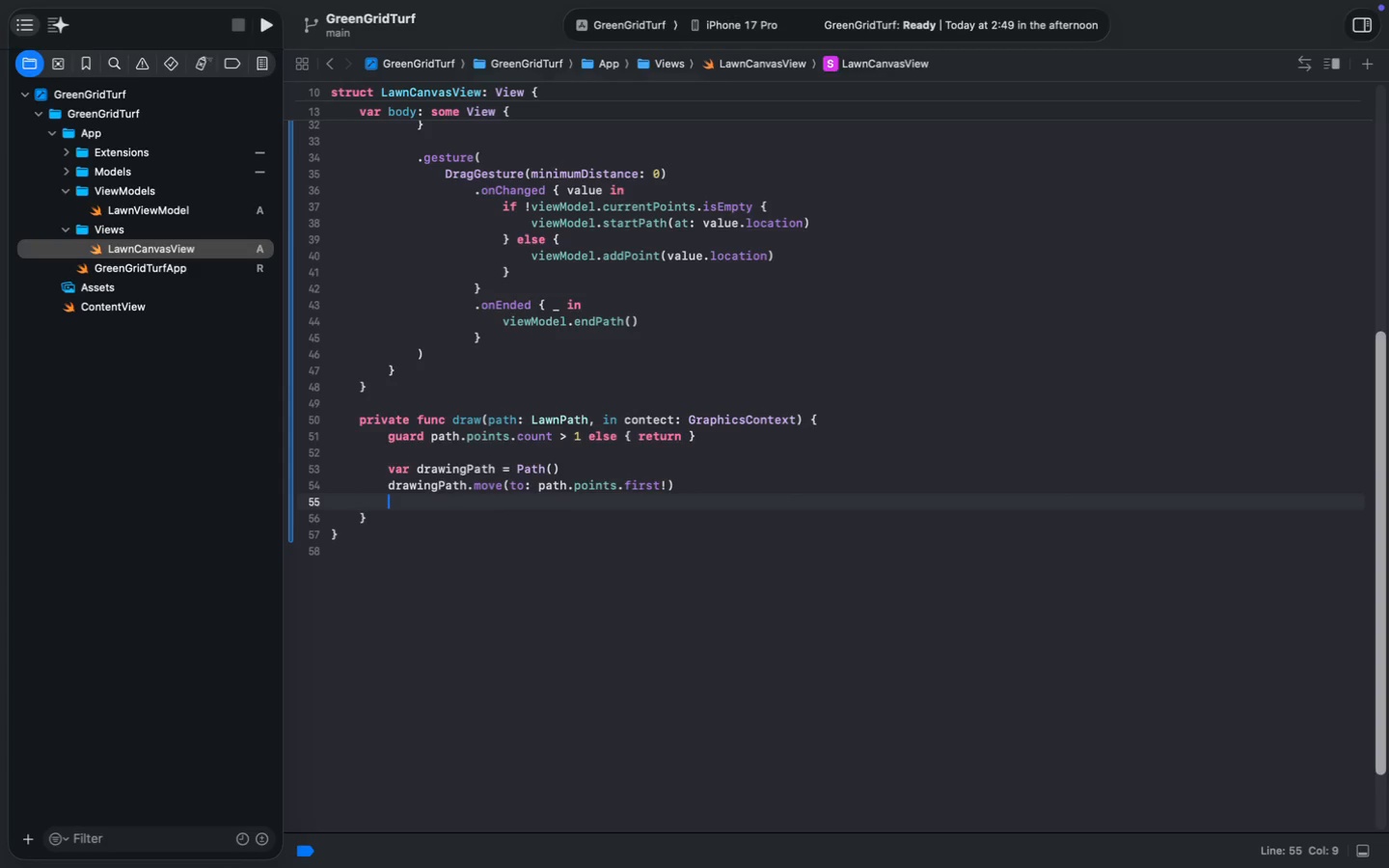 
key(Enter)
 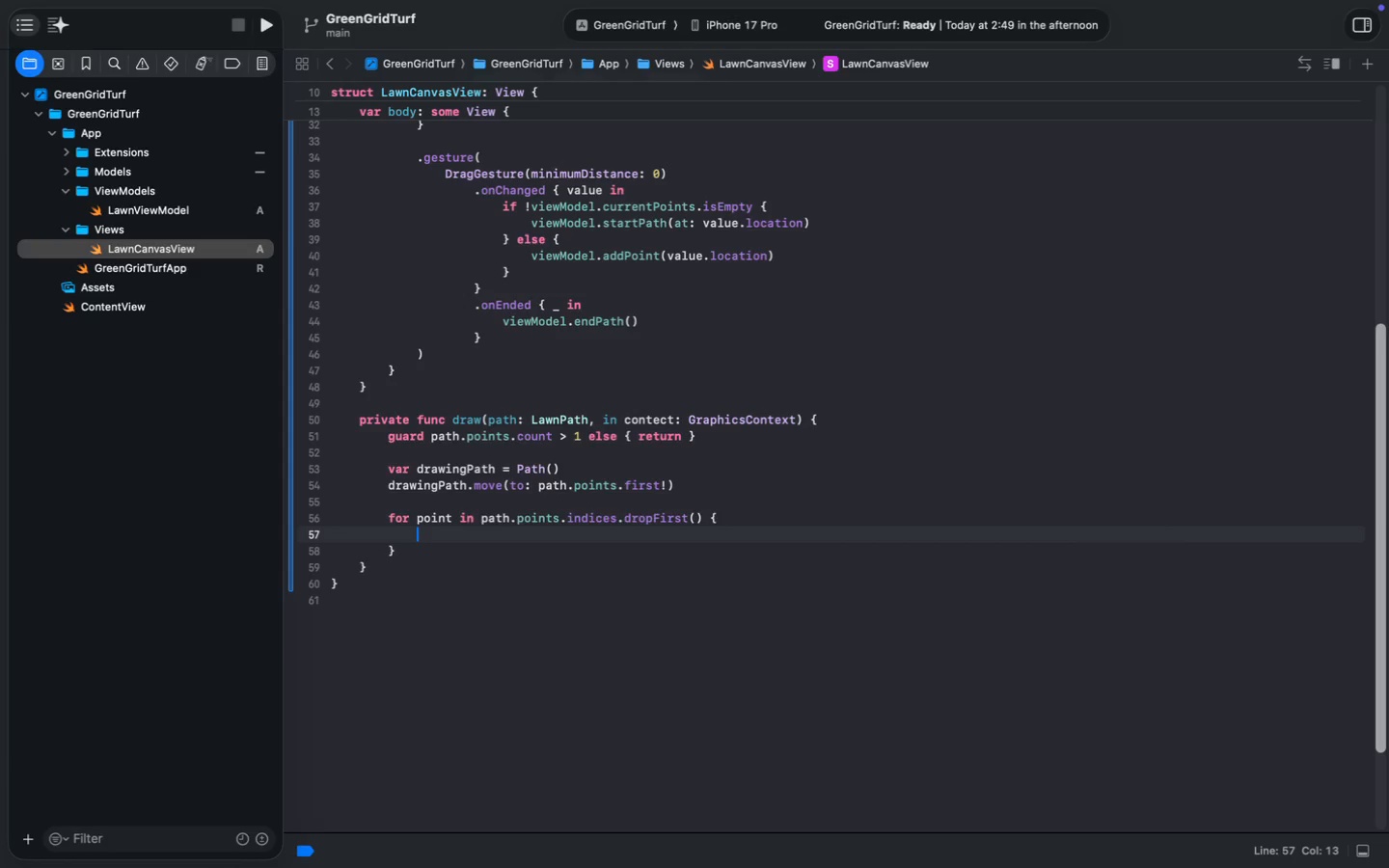 
type(for points)
key(Backspace)
type( in path.point)
key(Tab)
 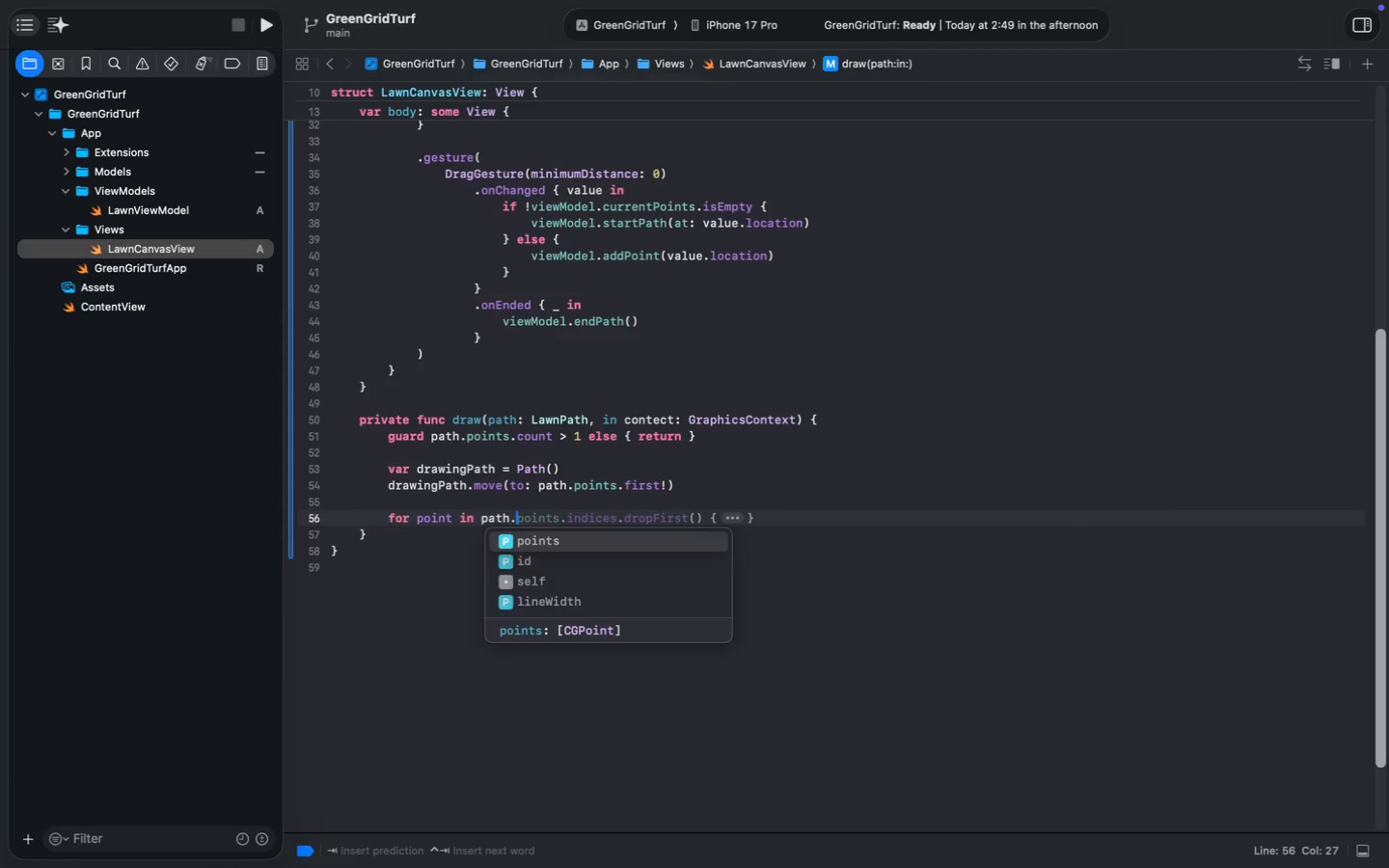 
wait(5.33)
 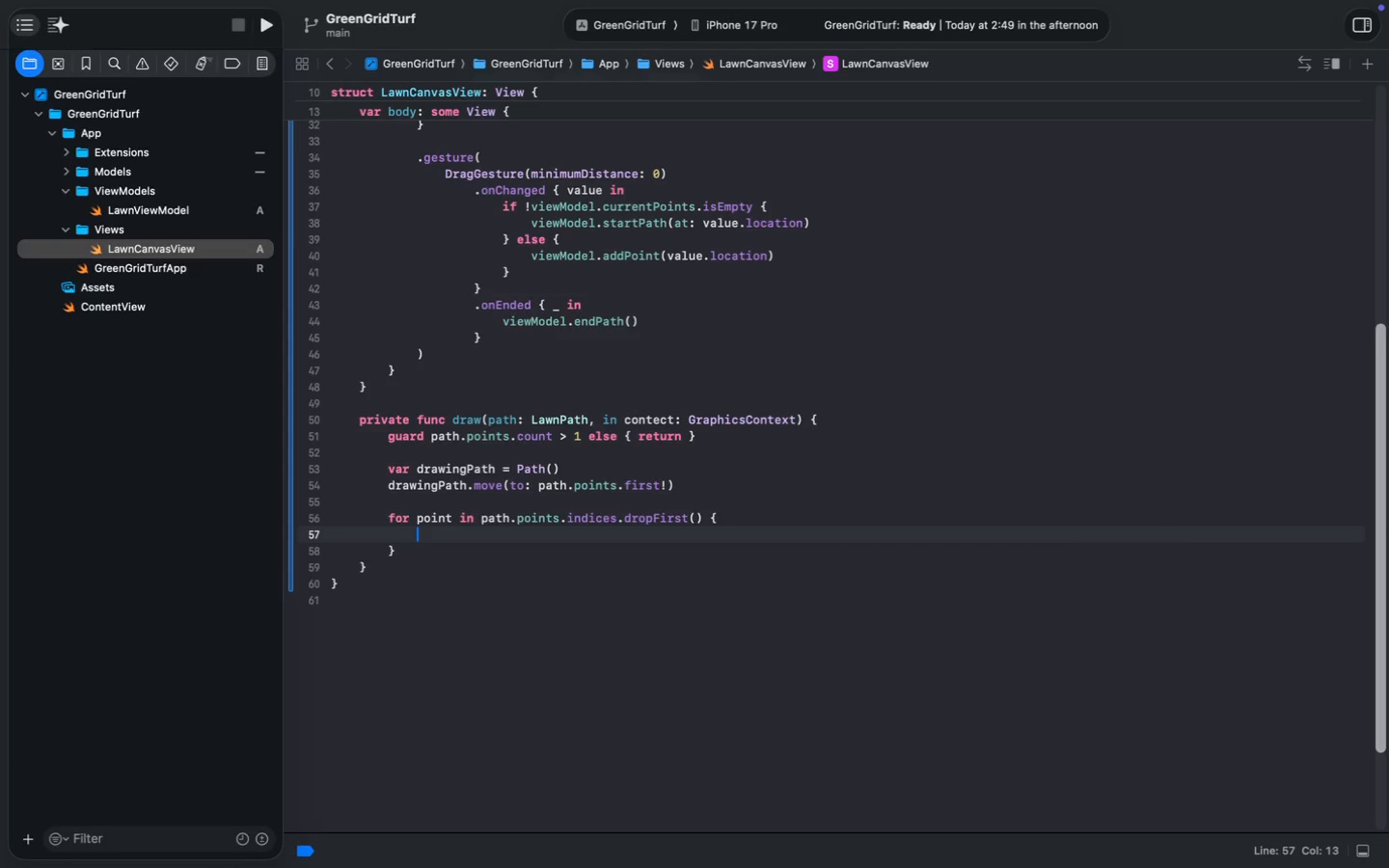 
double_click([592, 511])
 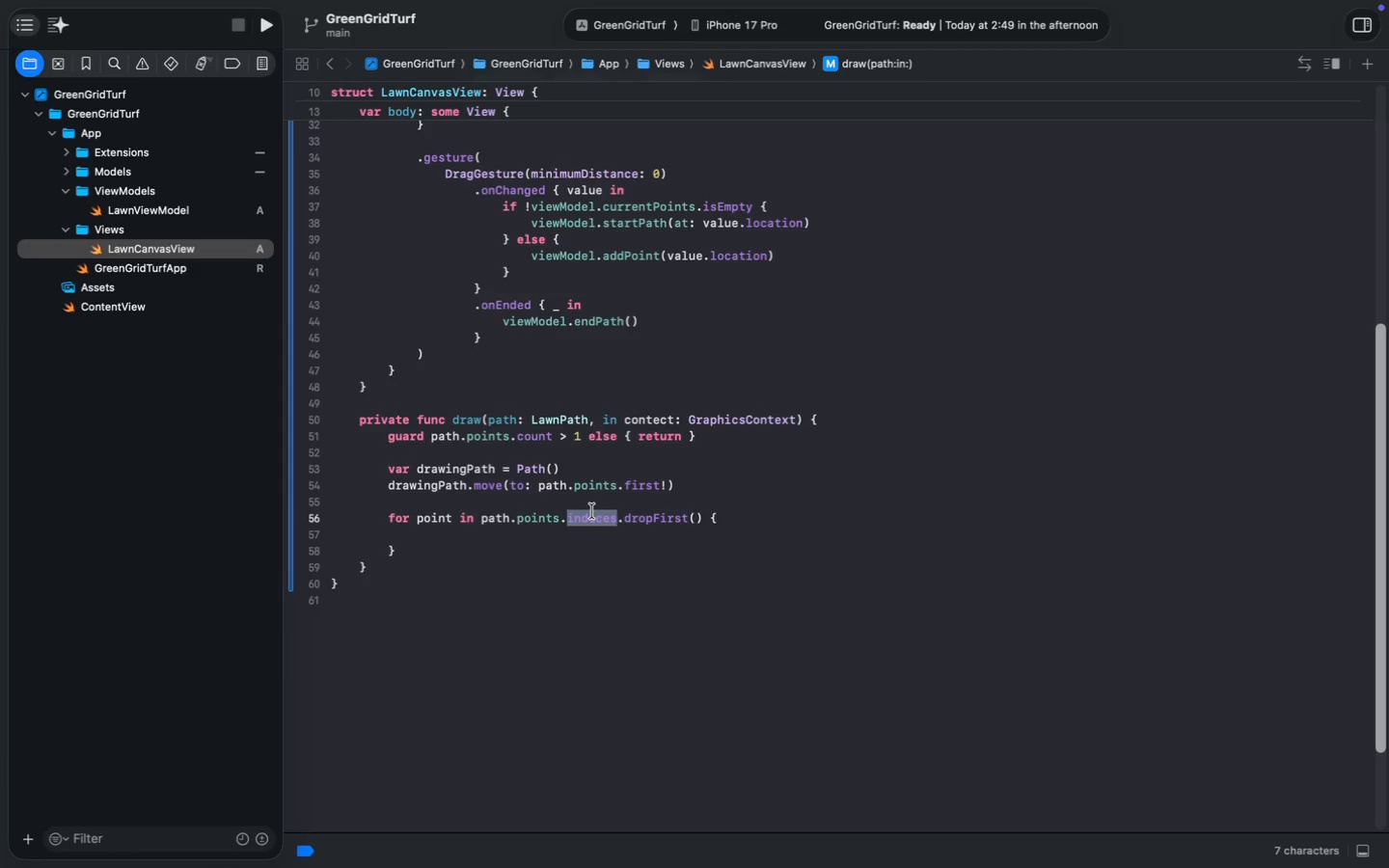 
key(Backspace)
 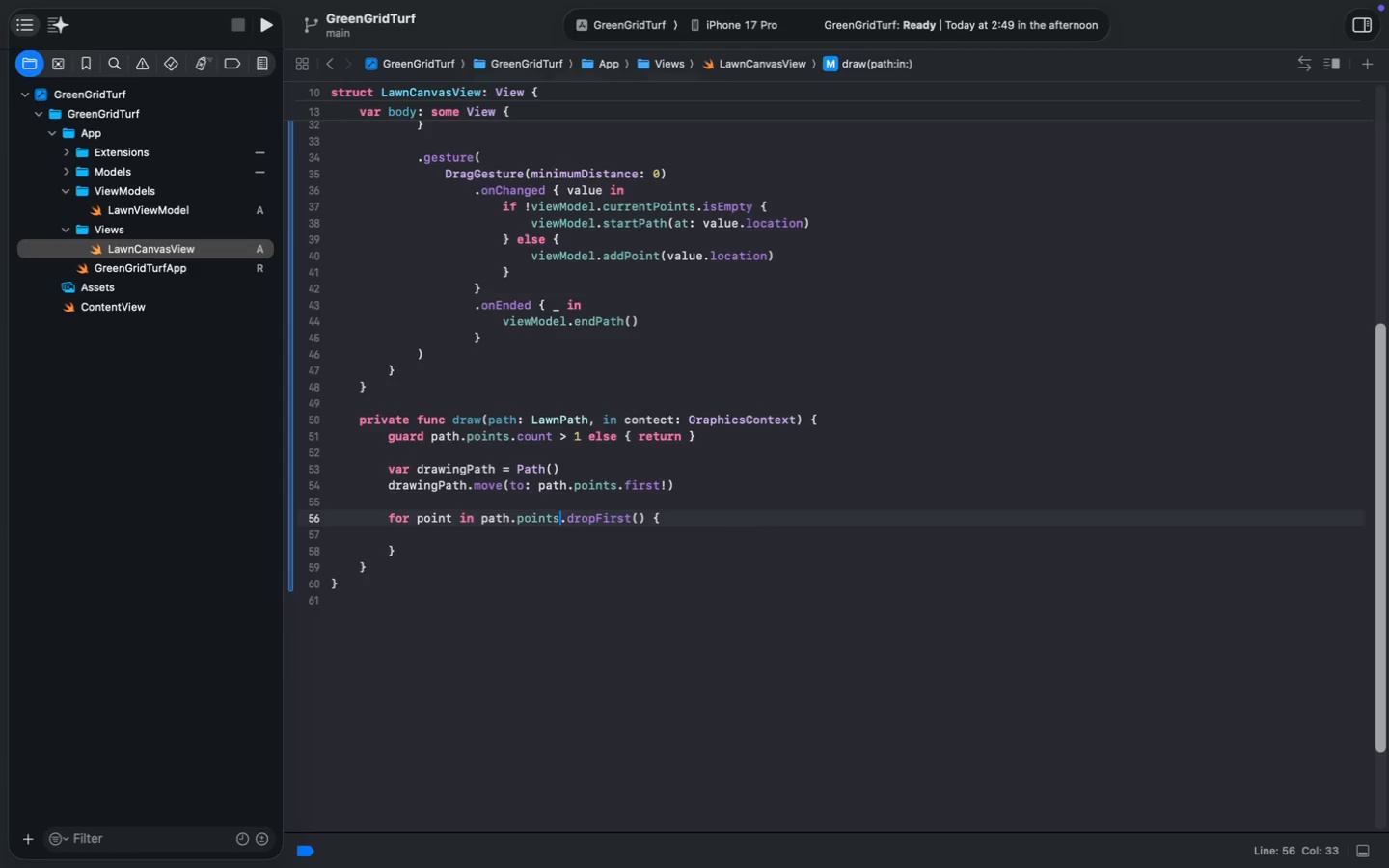 
key(Backspace)
 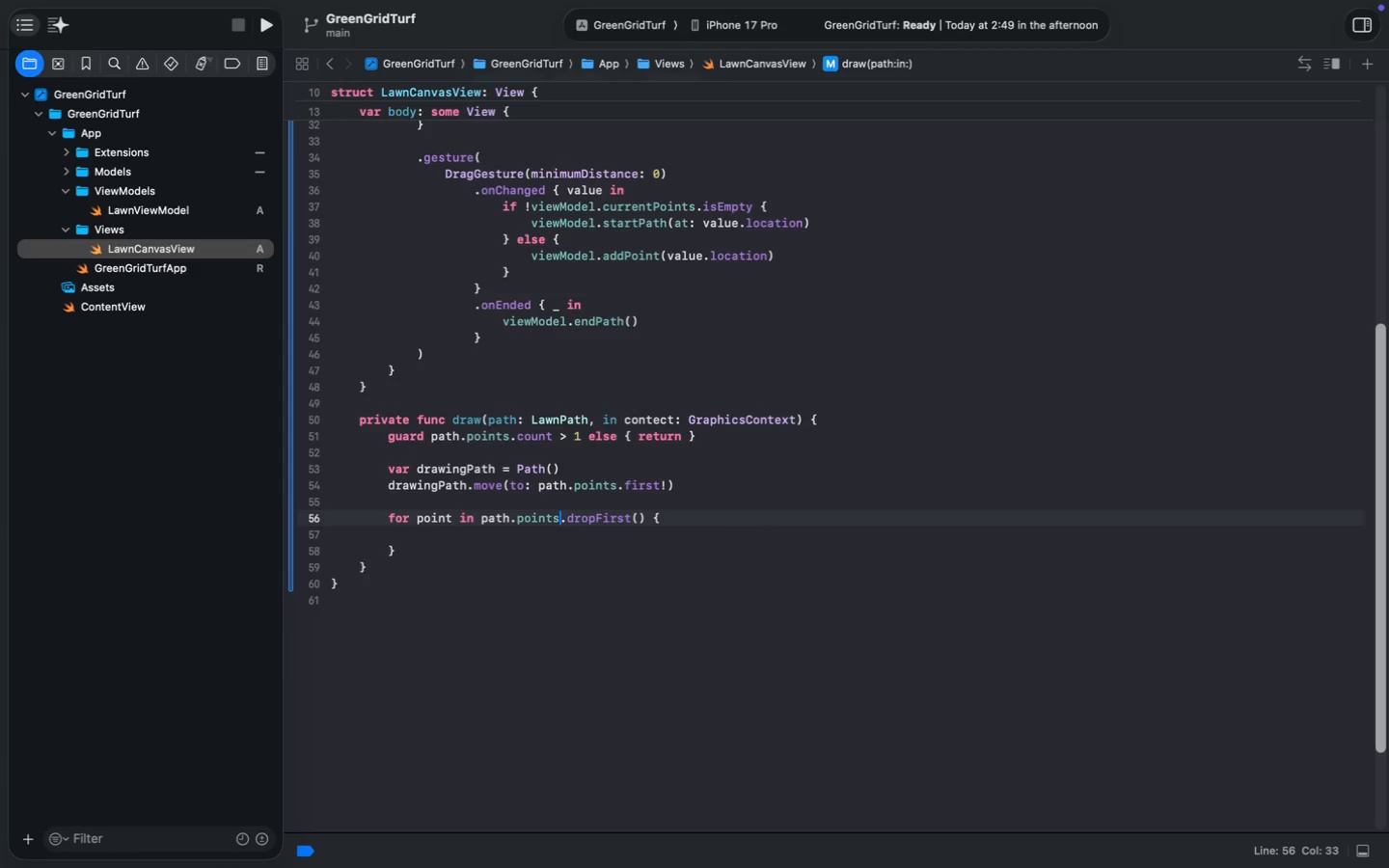 
left_click([607, 535])
 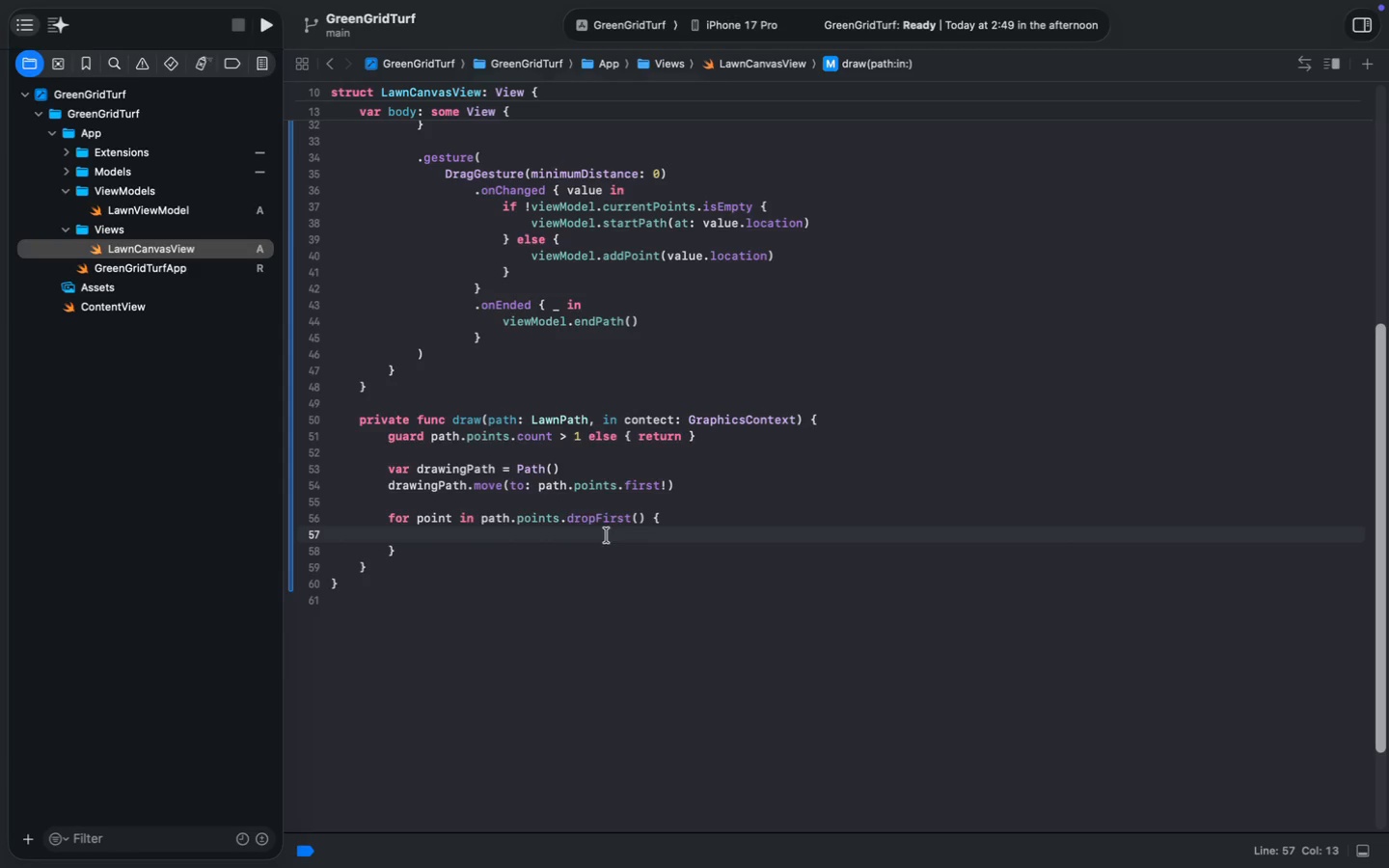 
type(draw)
 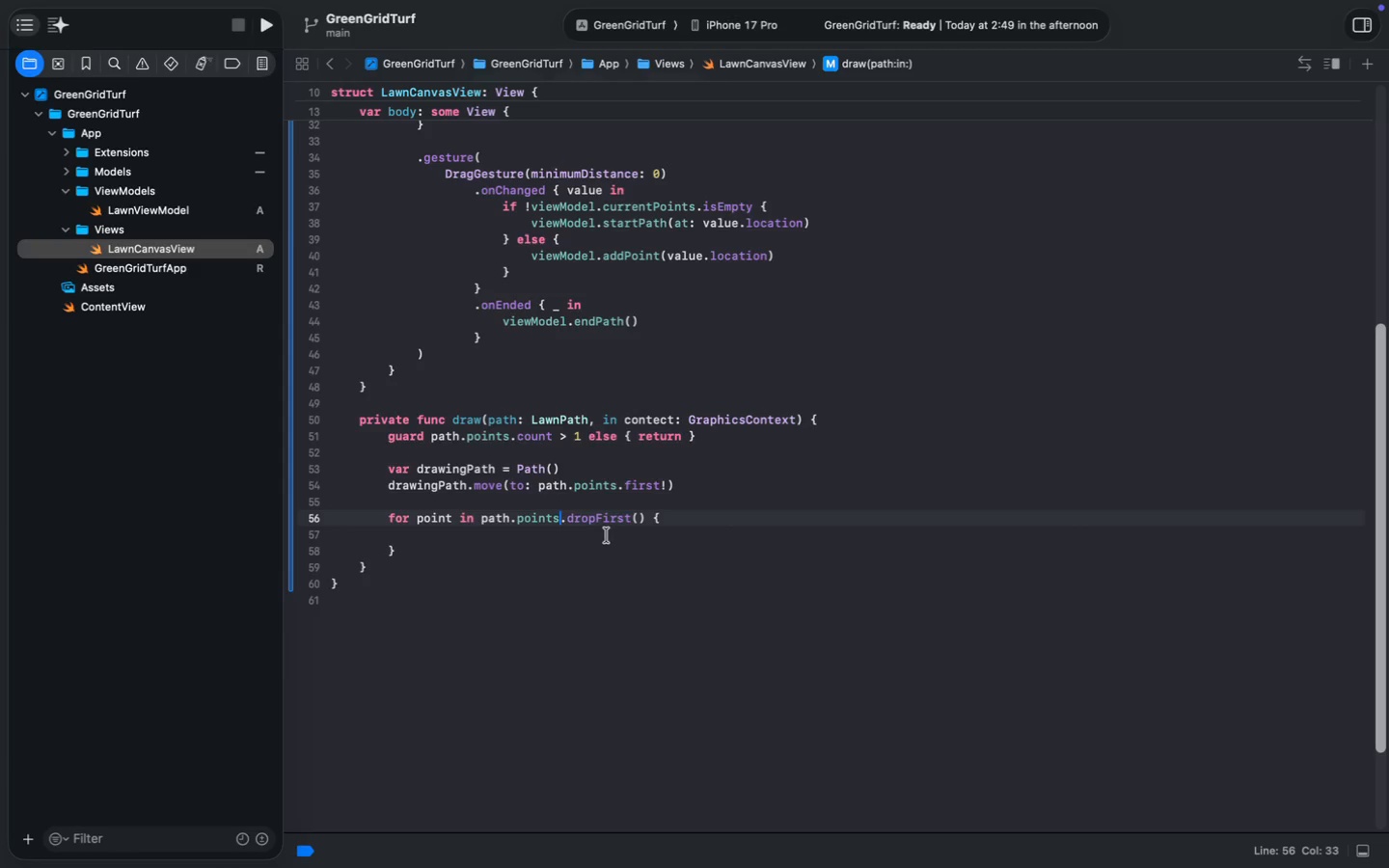 
key(Enter)
 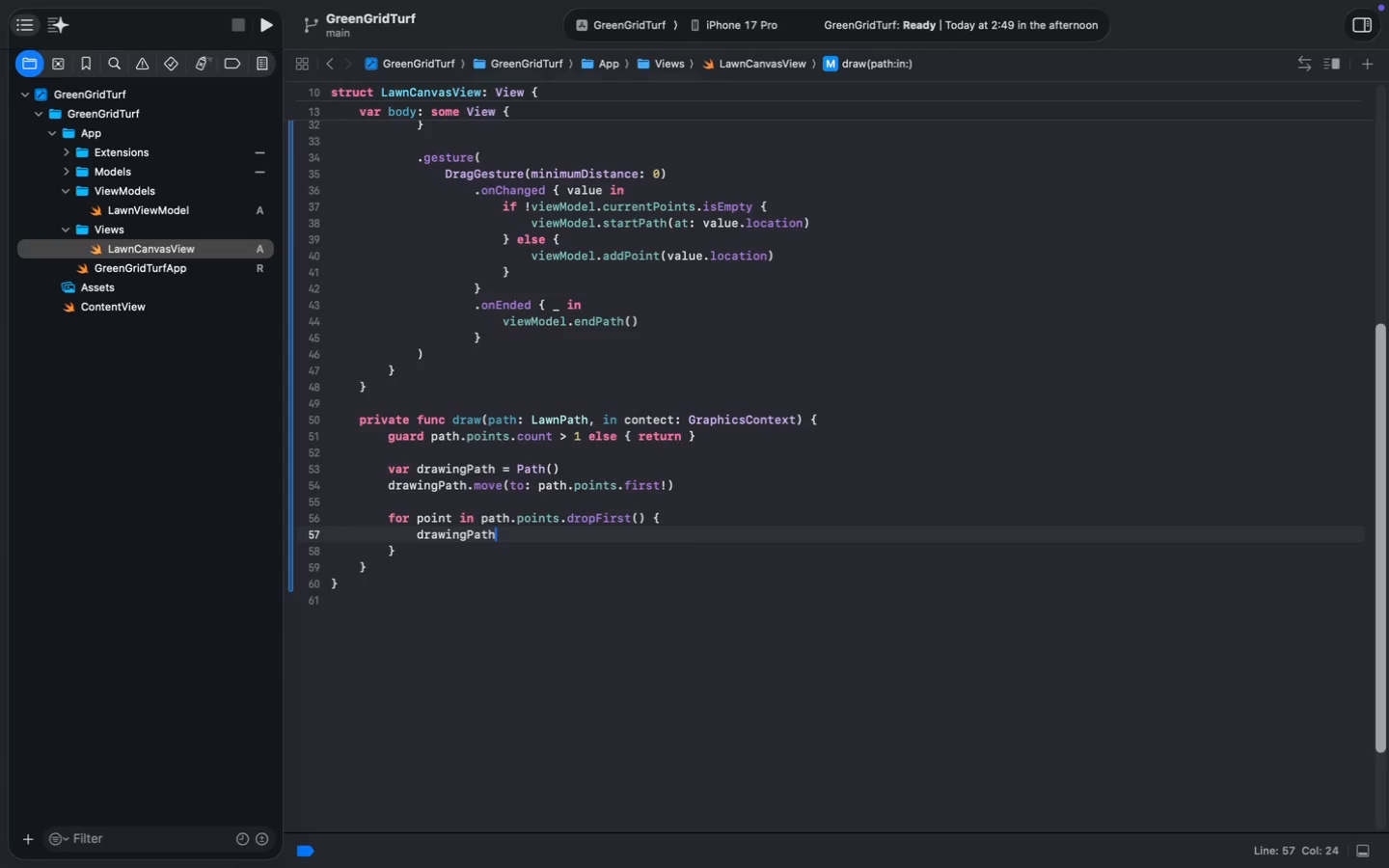 
type(.add)
 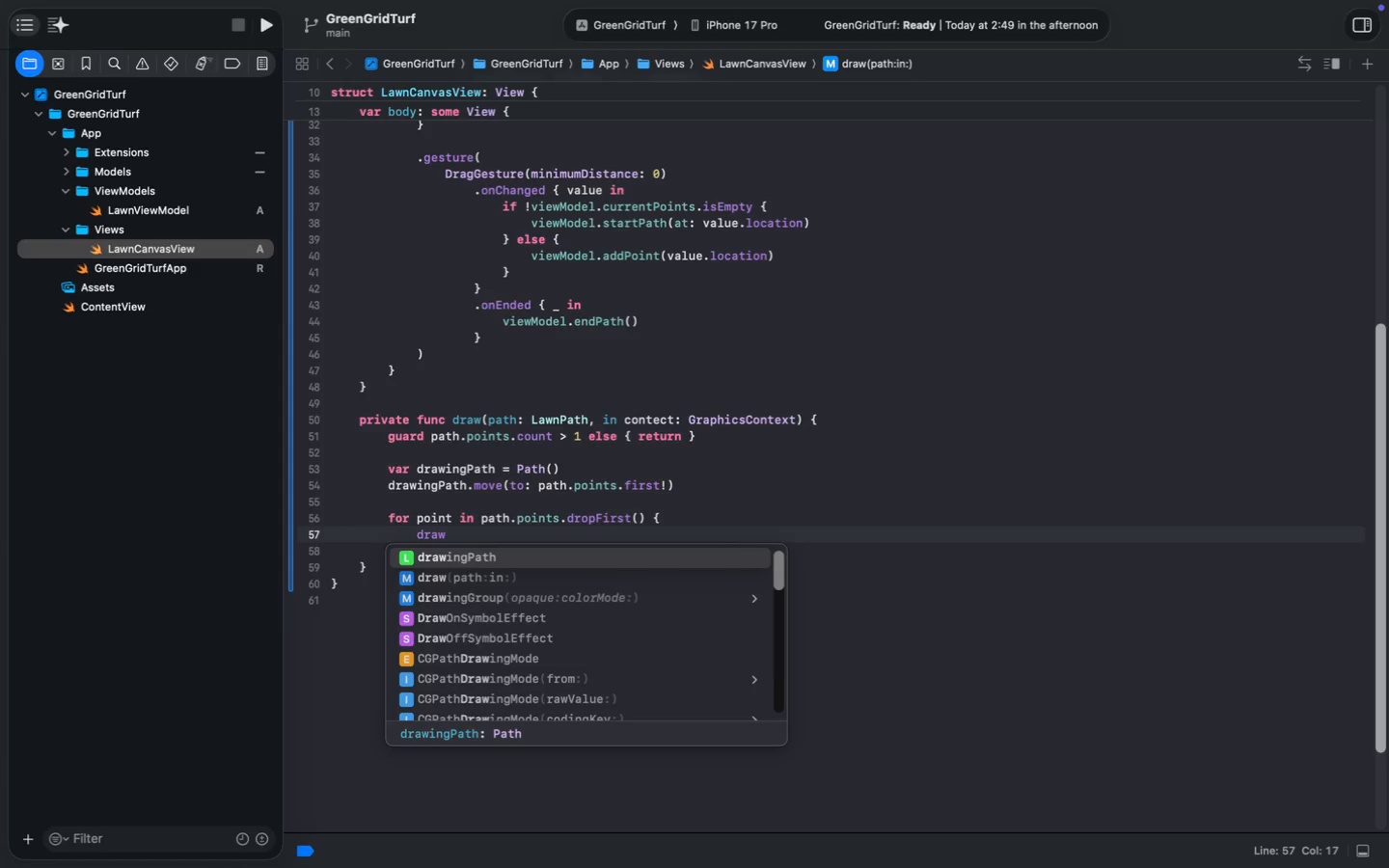 
key(Enter)
 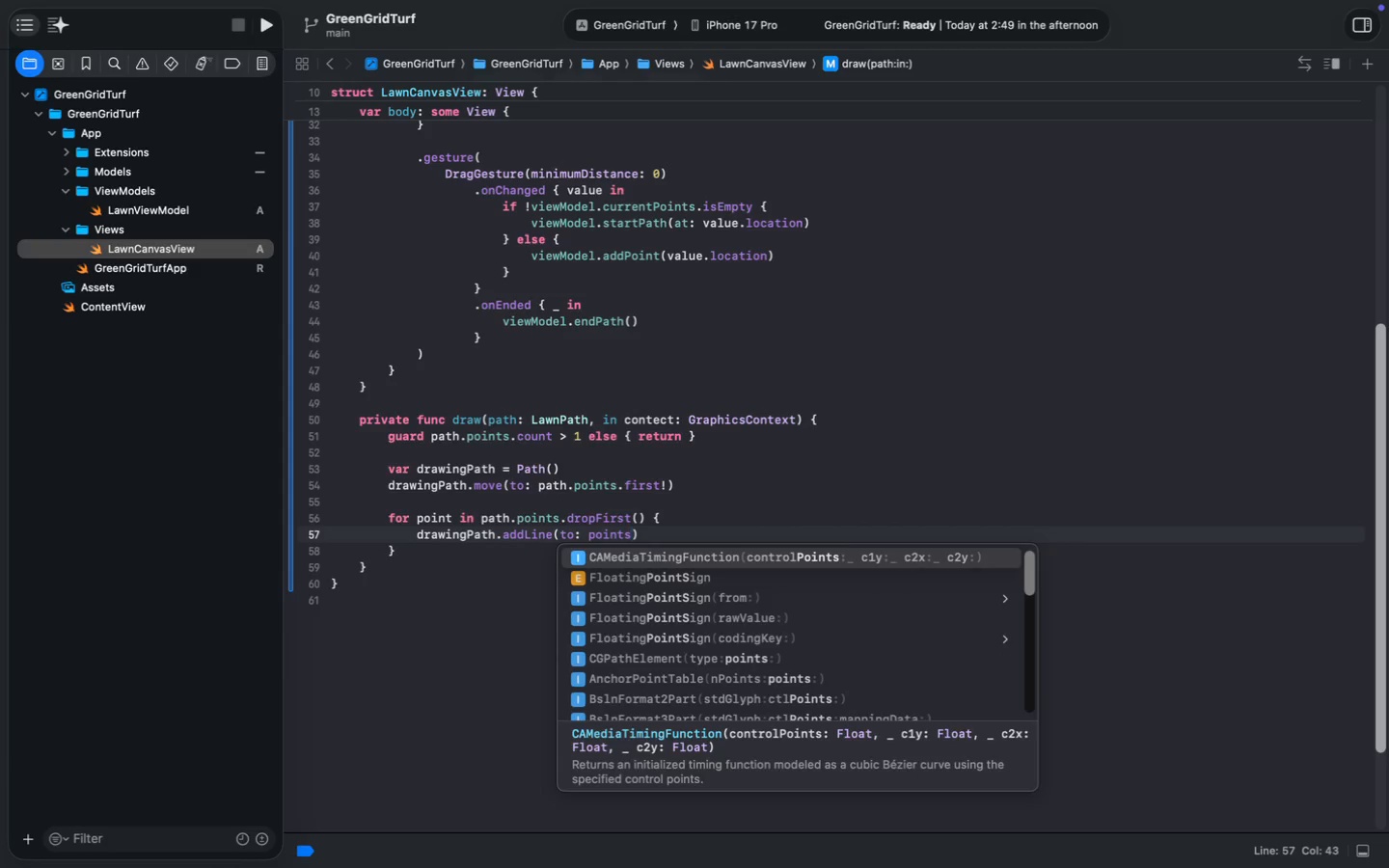 
type(points)
key(Backspace)
 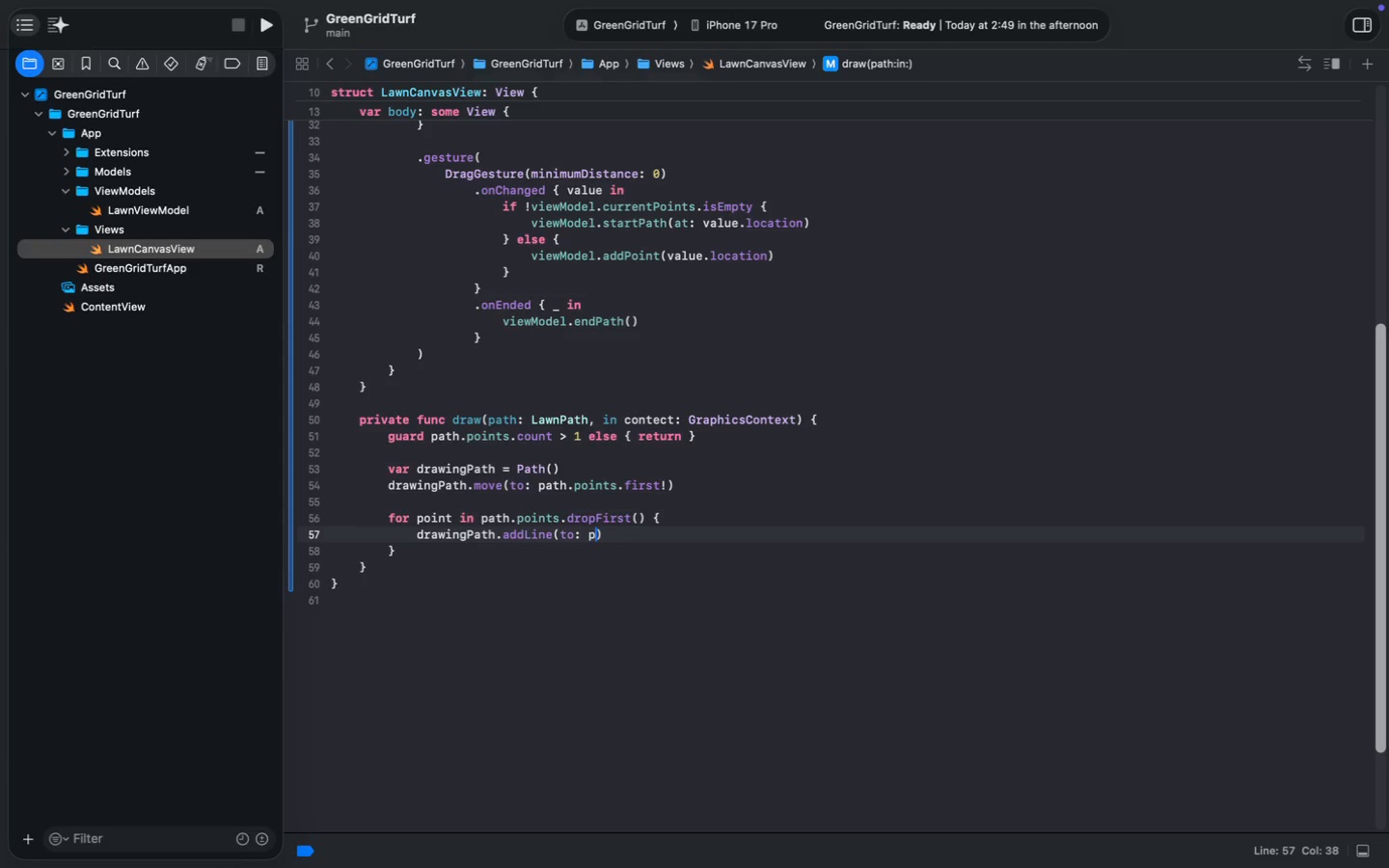 
key(Enter)
 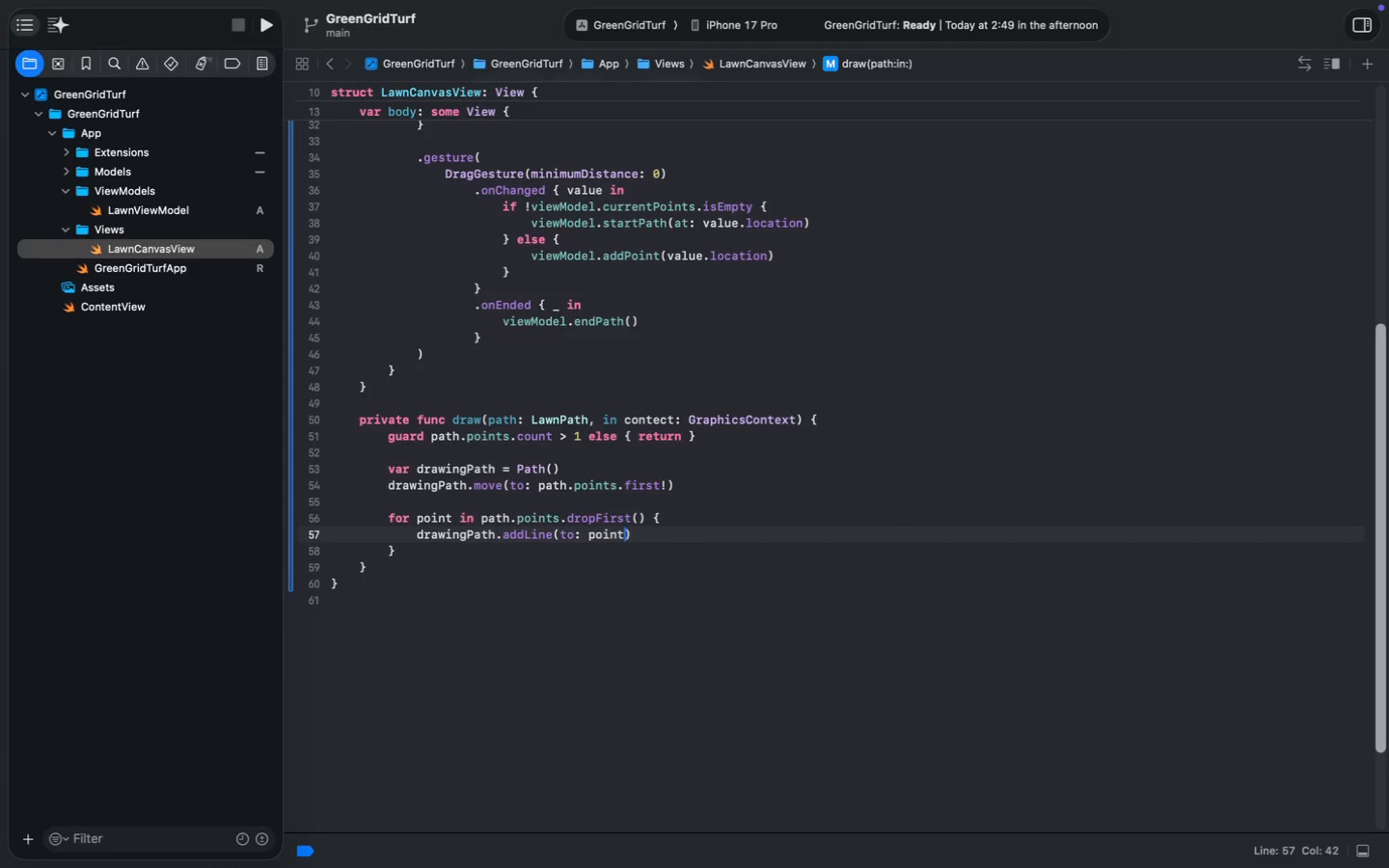 
key(ArrowDown)
 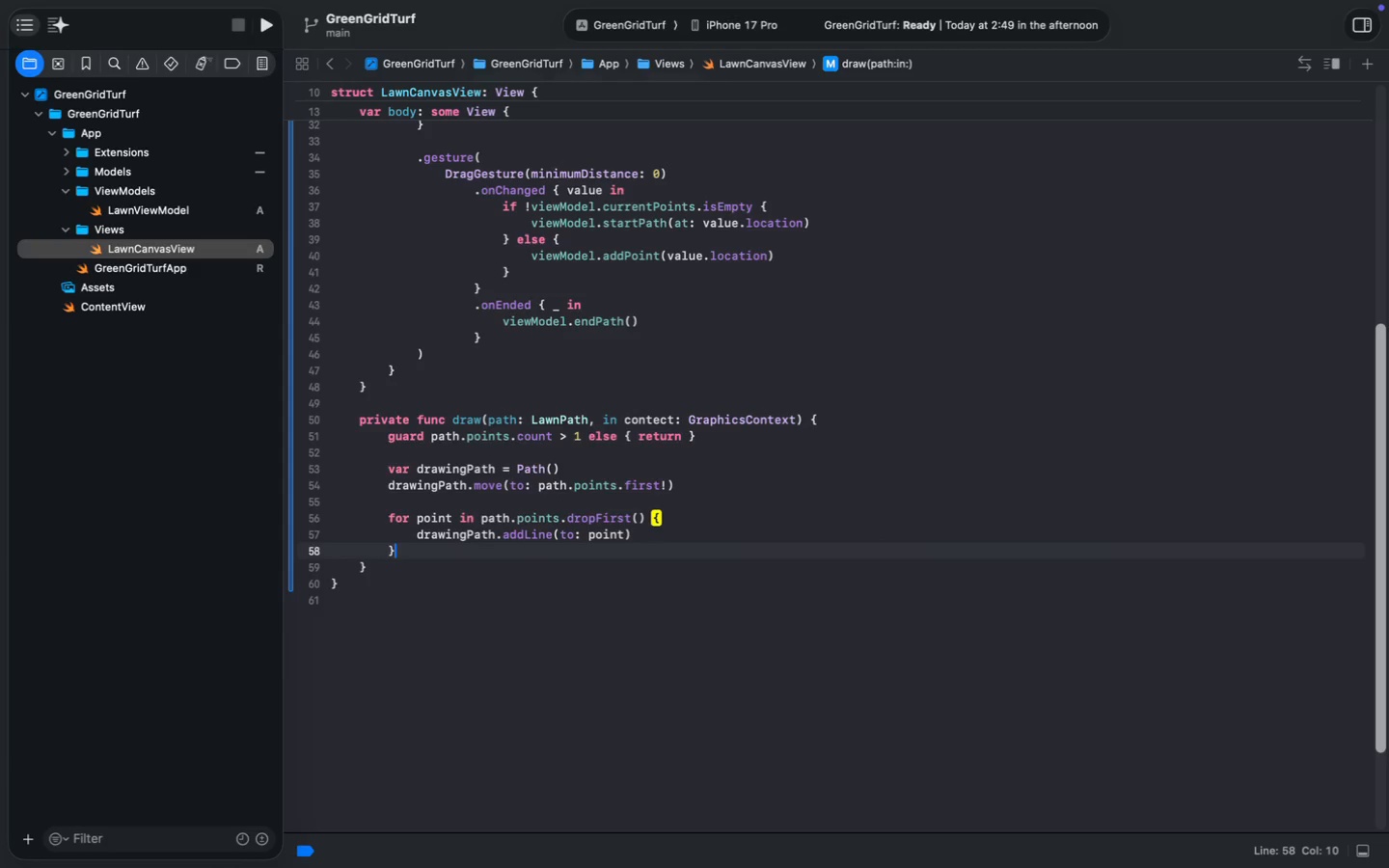 
key(Enter)
 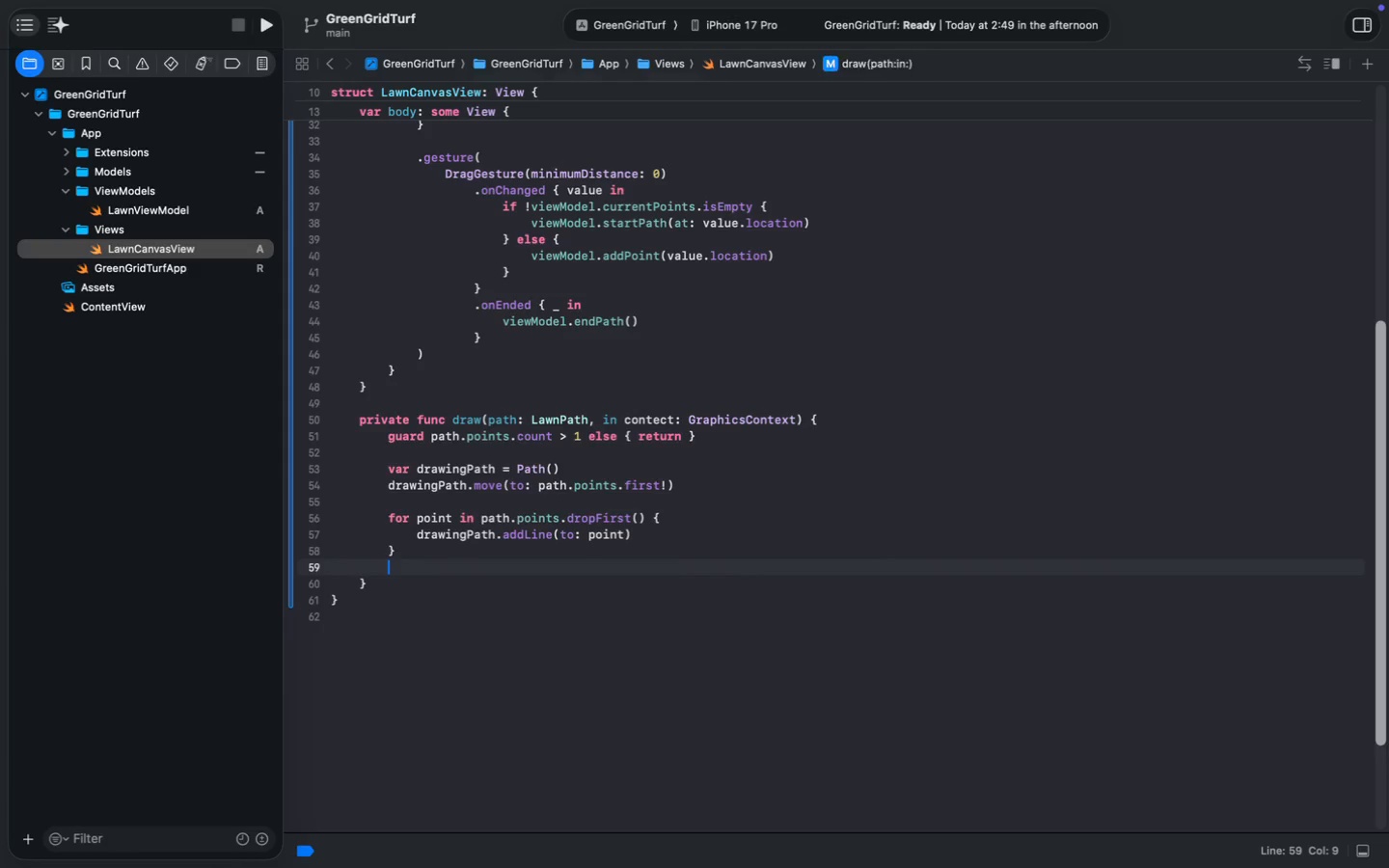 
key(Enter)
 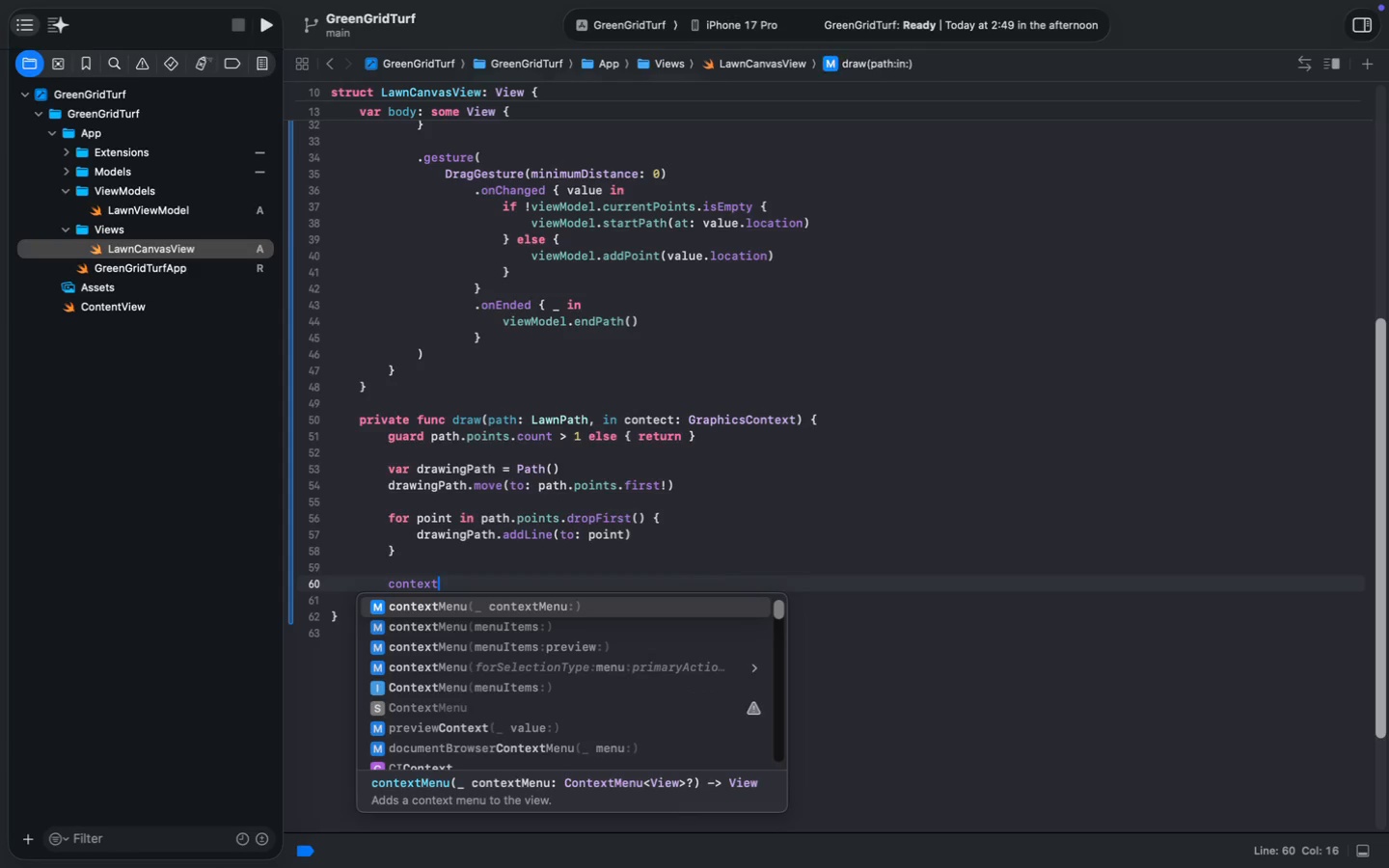 
type(context)
 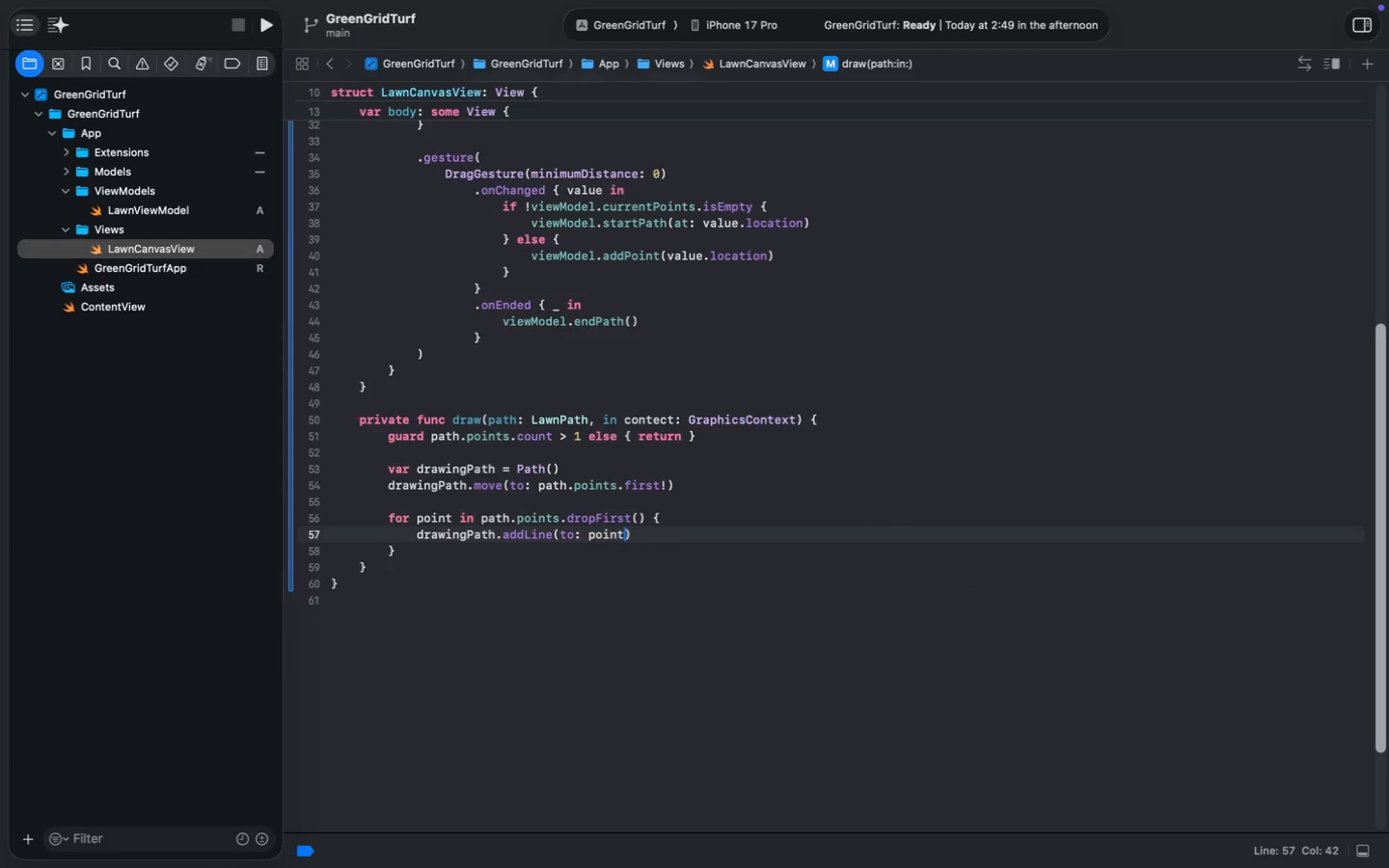 
type(.stroke))
key(Backspace)
type(()
 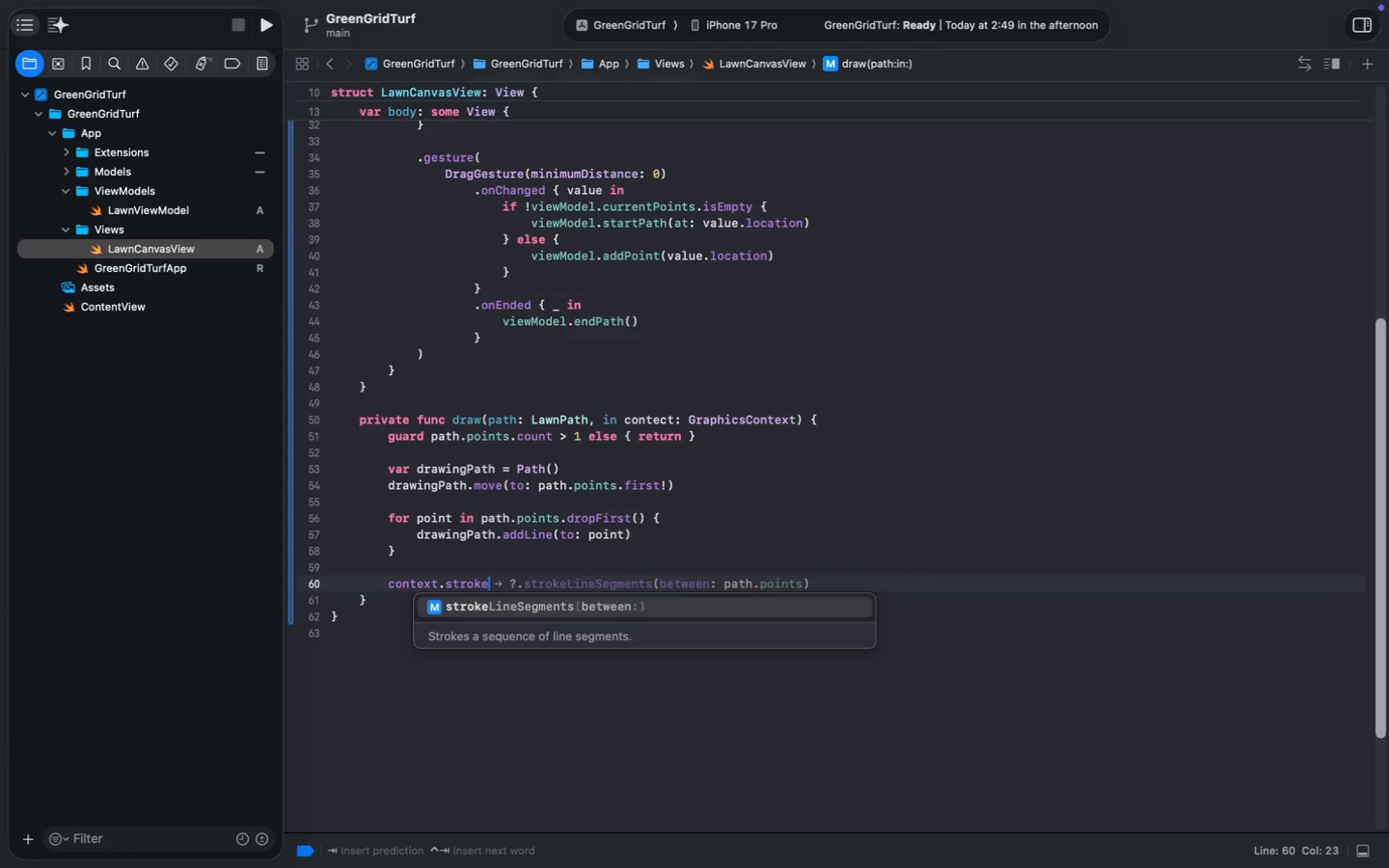 
 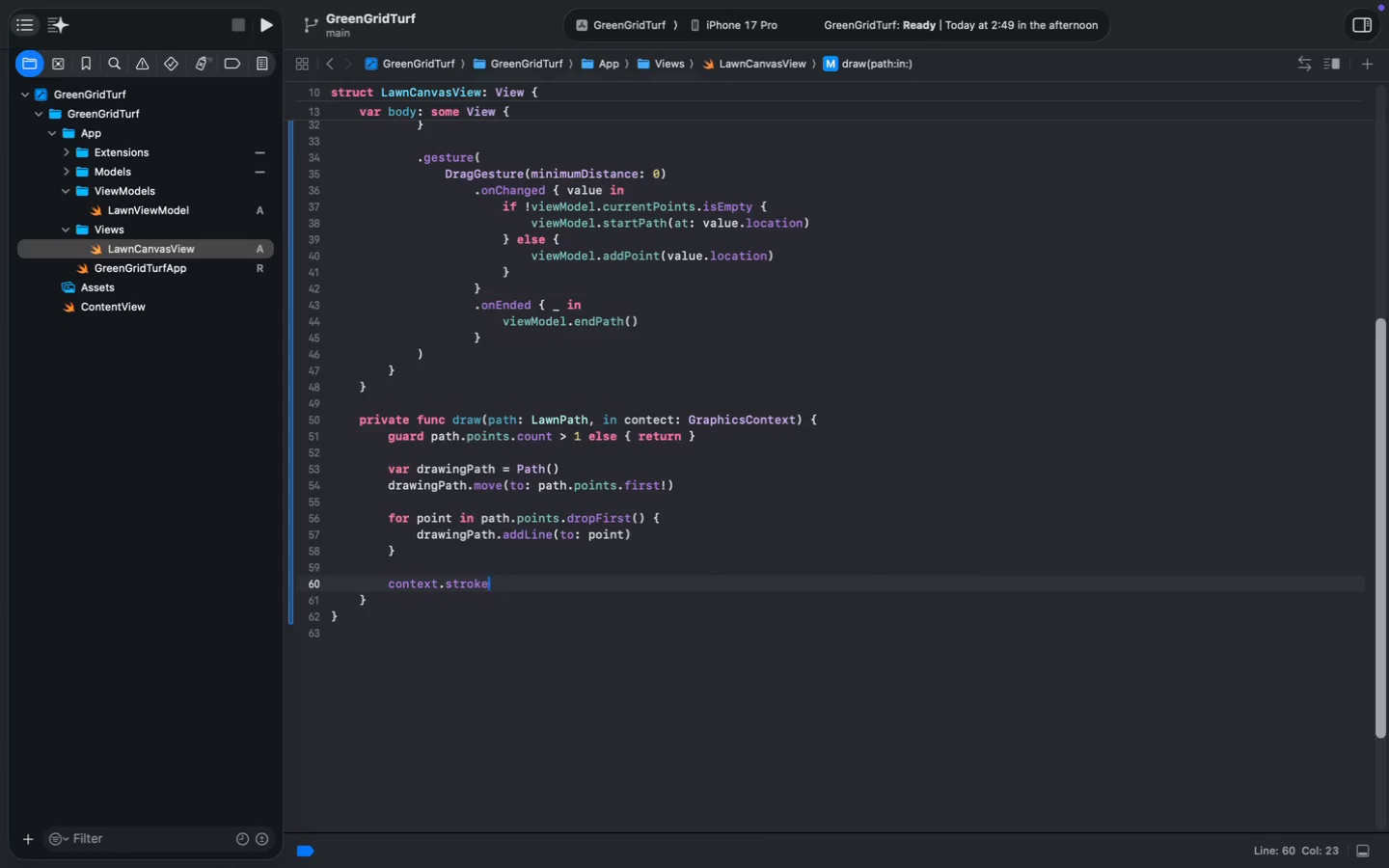 
key(Enter)
 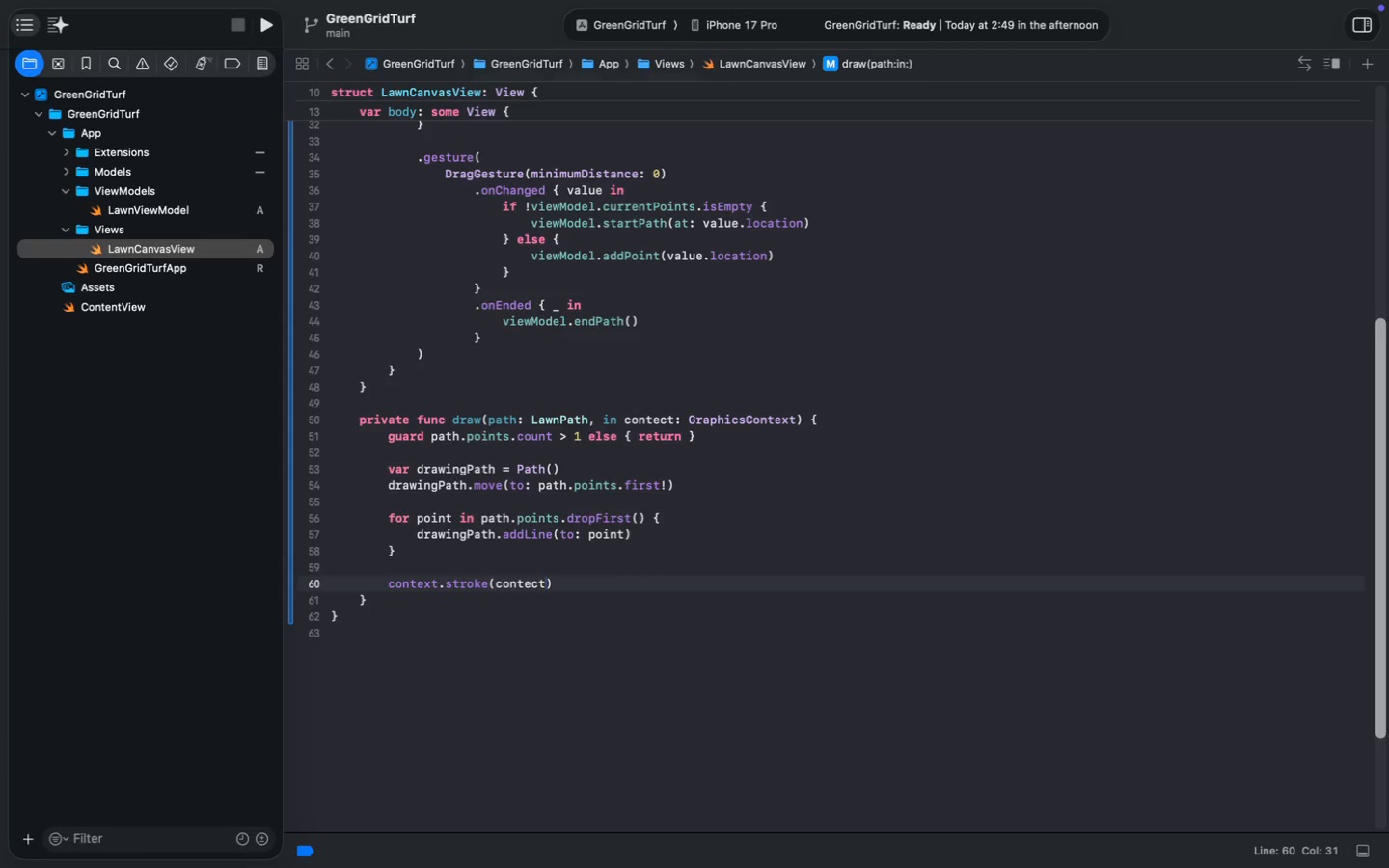 
key(Backspace)
 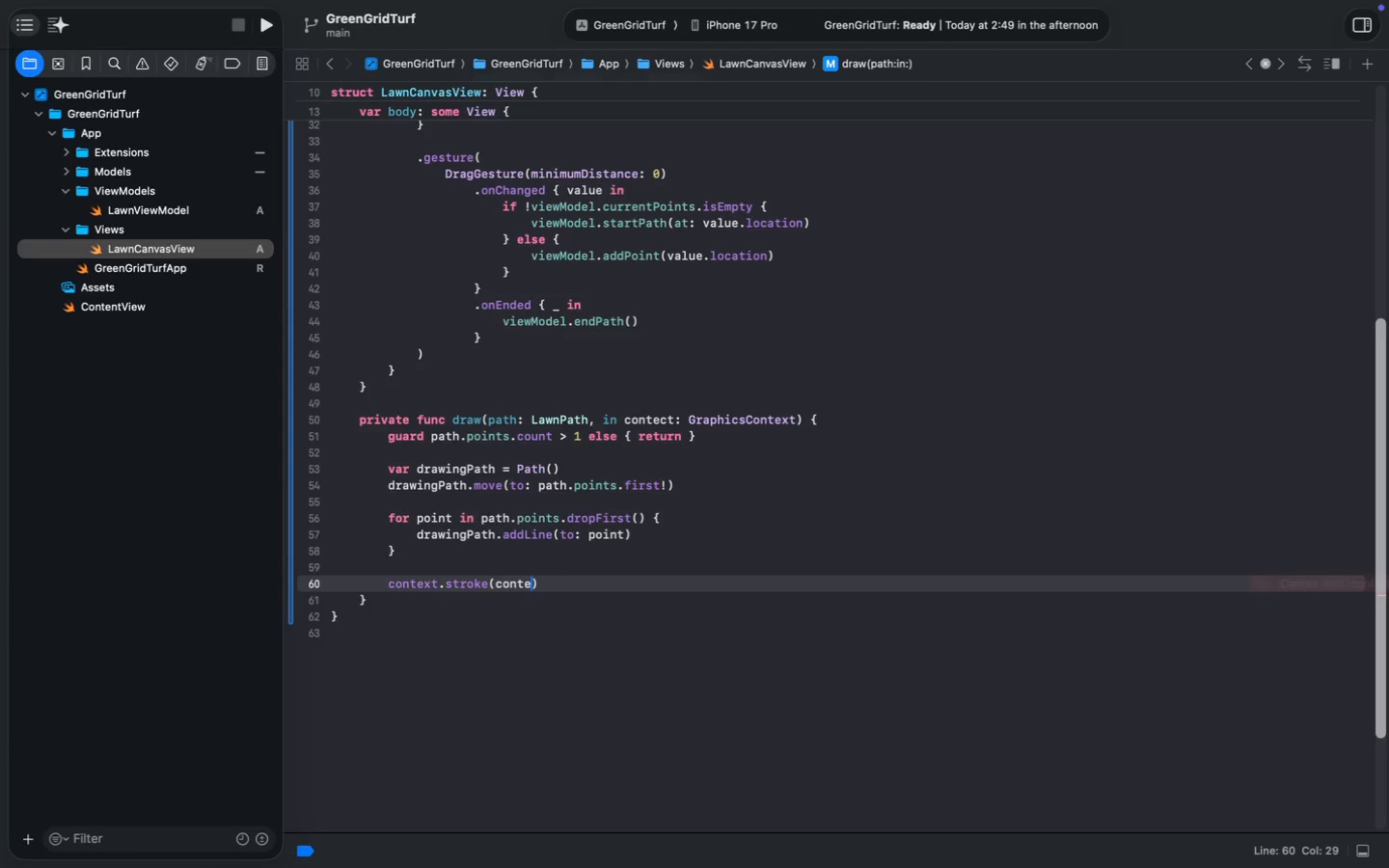 
key(Backspace)
 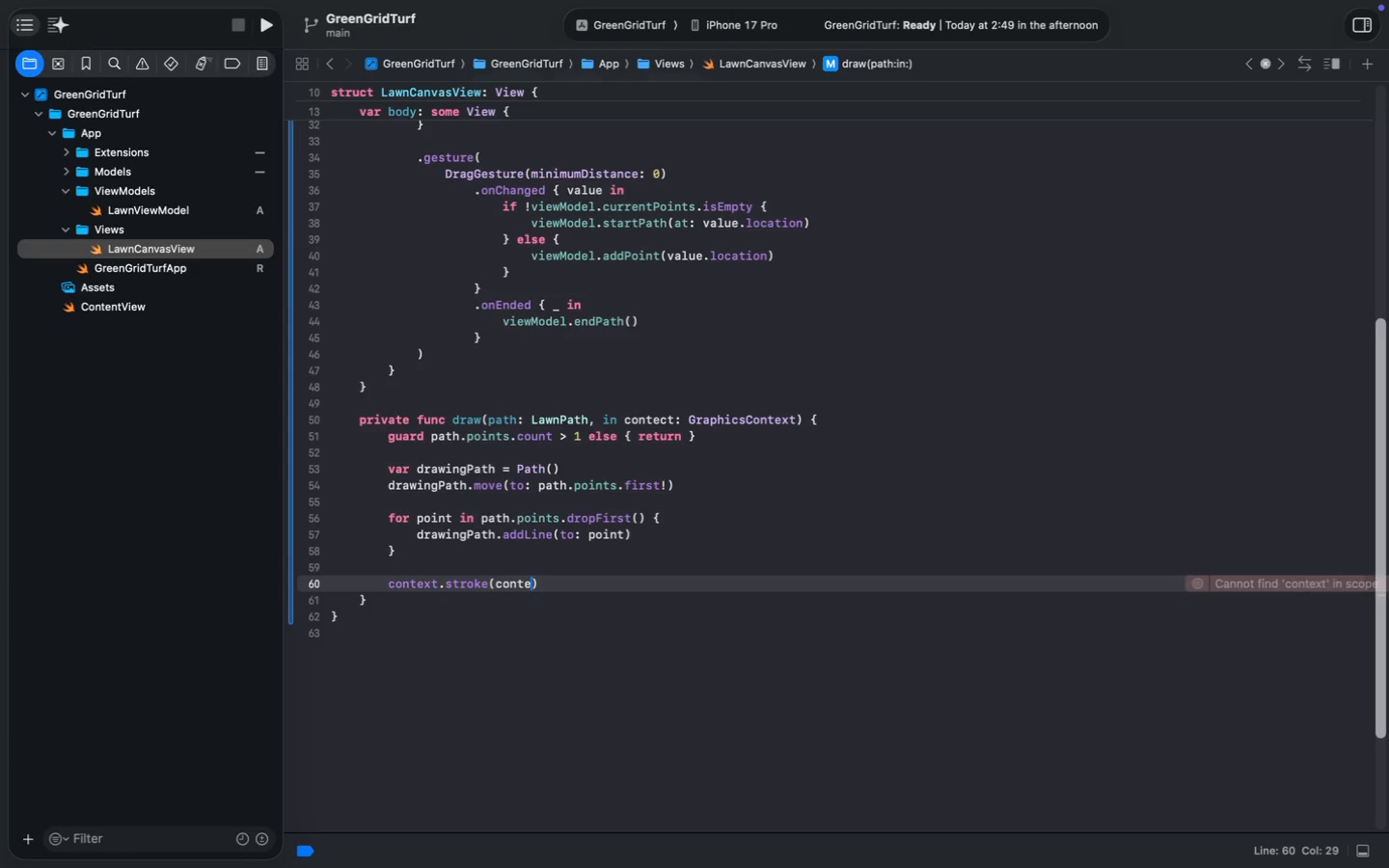 
key(Backspace)
 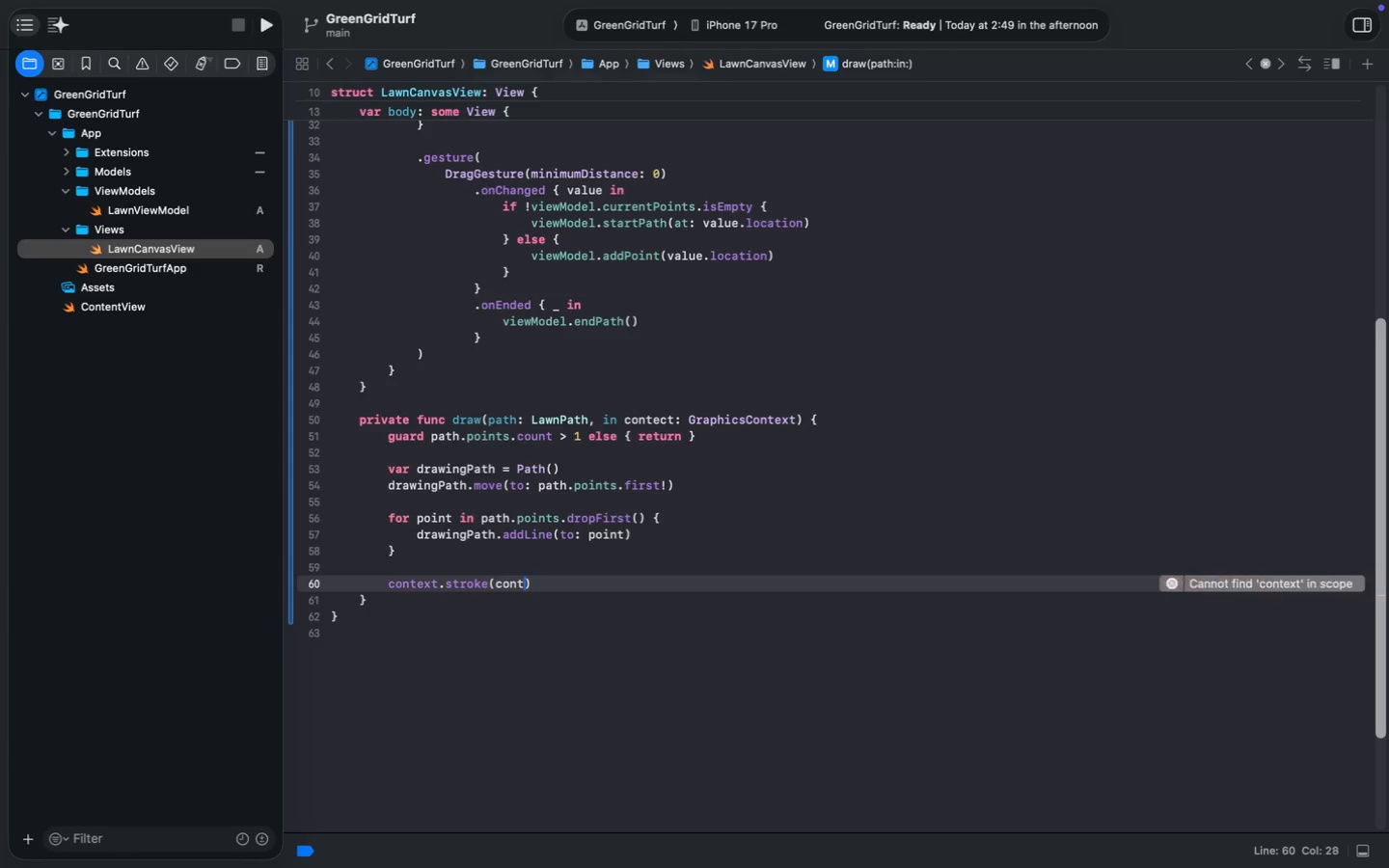 
key(Backspace)
 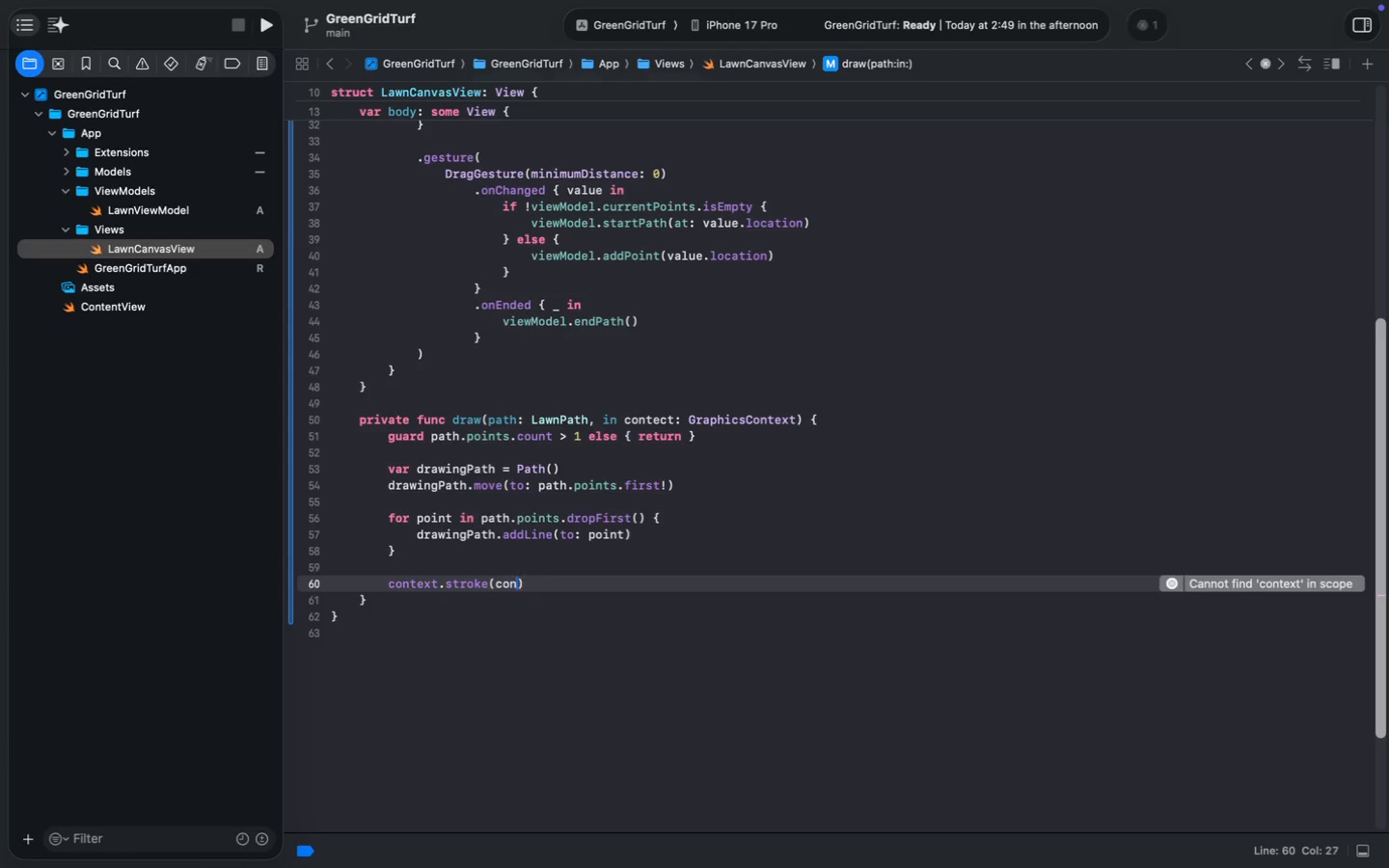 
key(Backspace)
 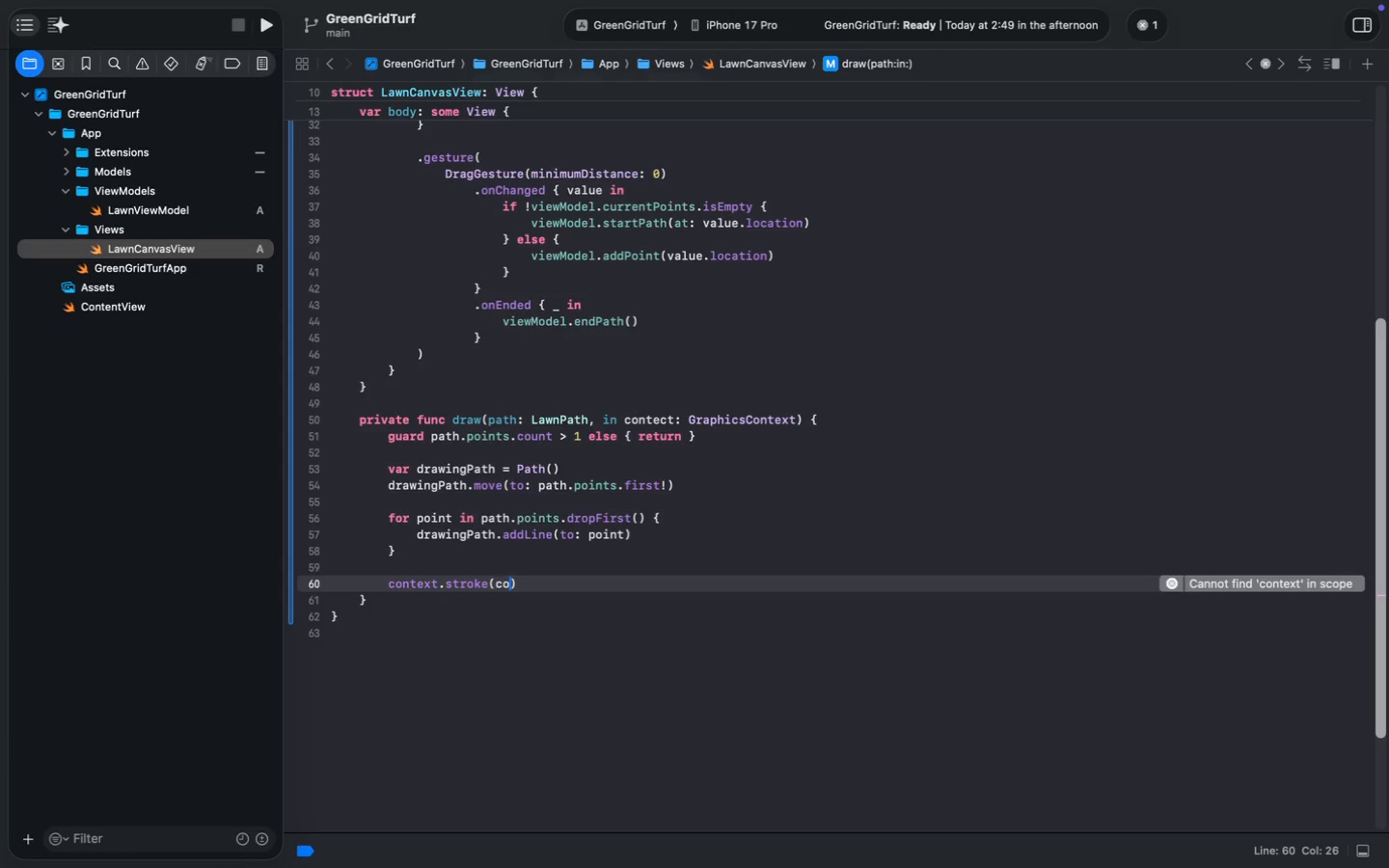 
key(Backspace)
 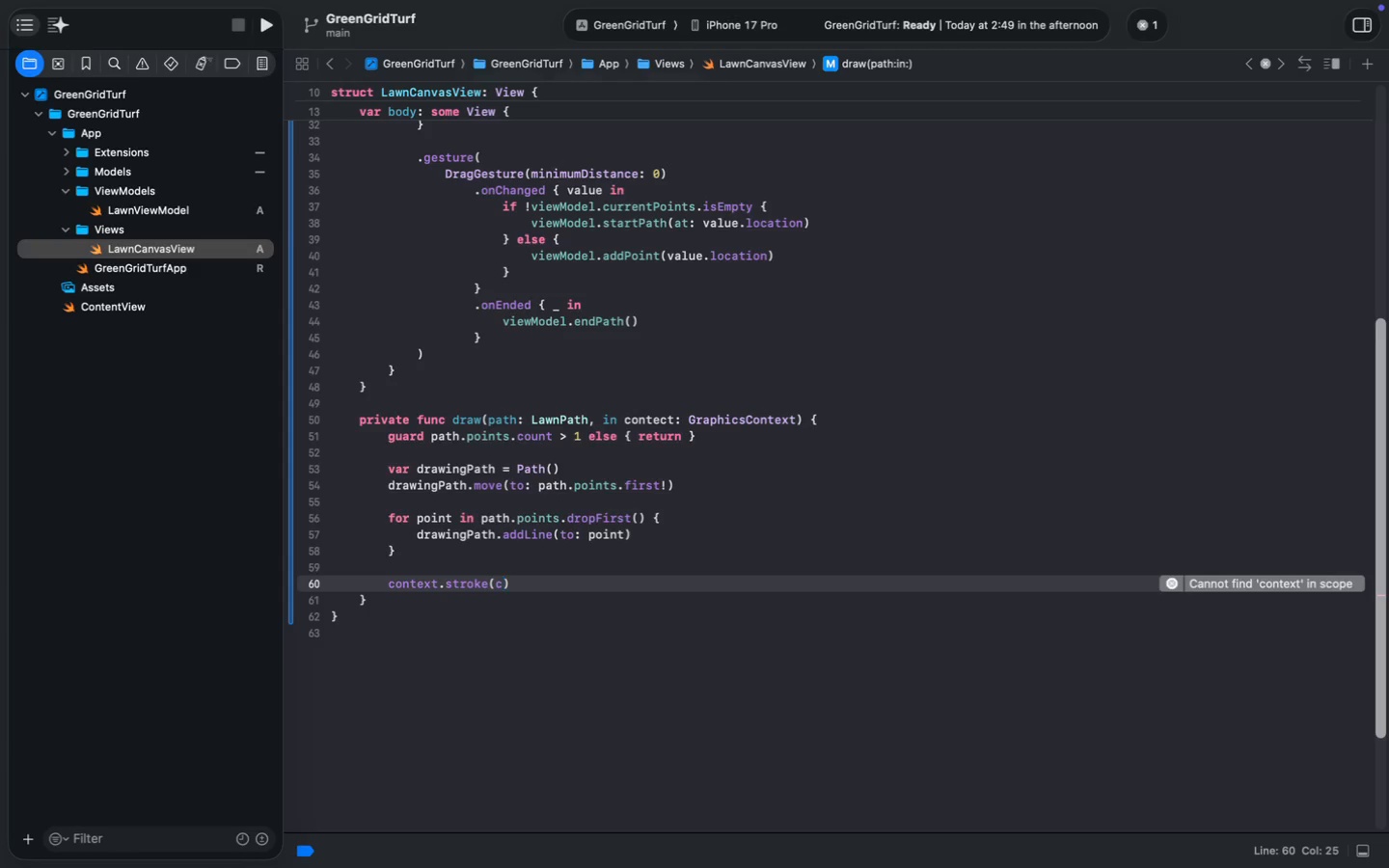 
key(Backspace)
 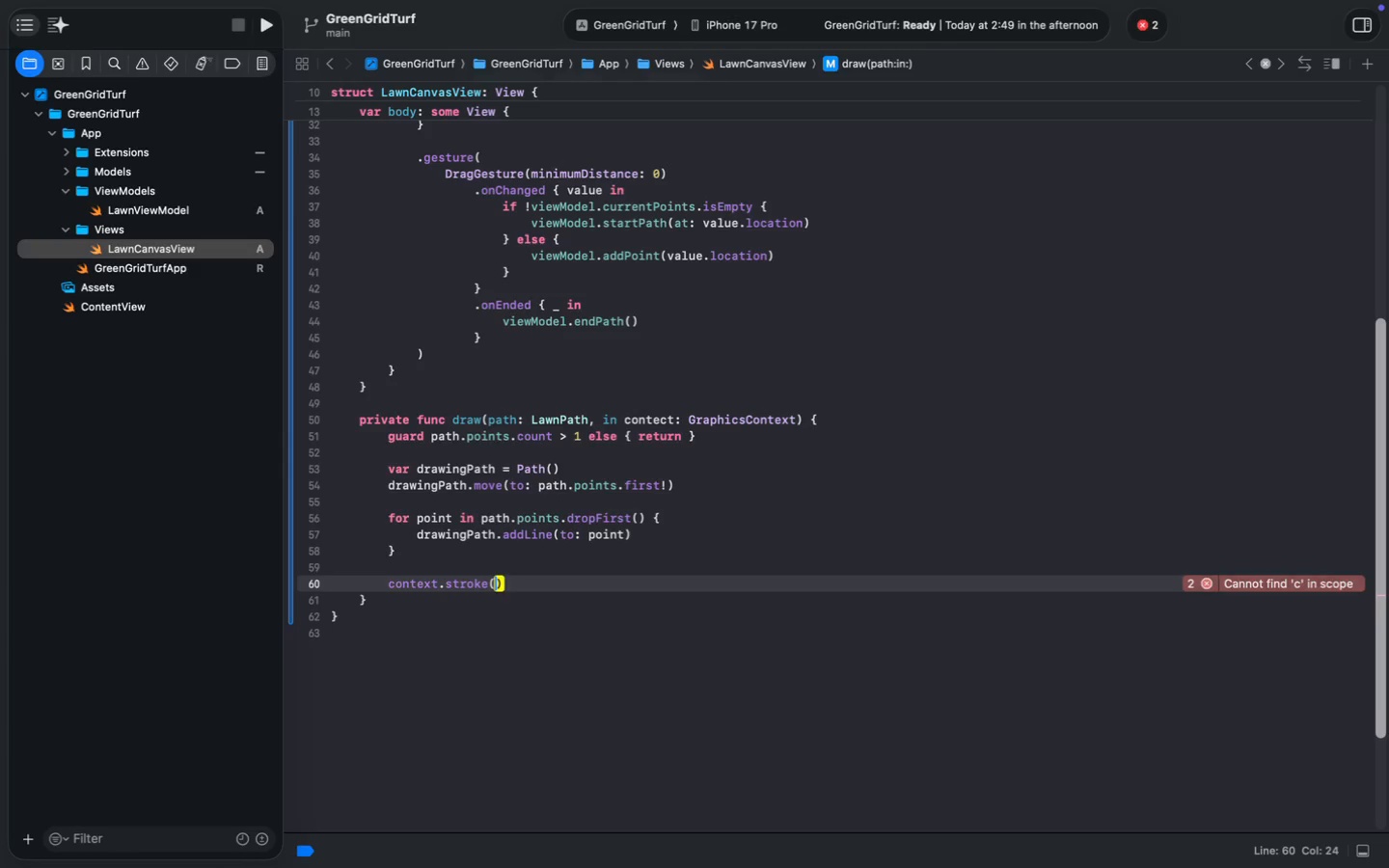 
key(Enter)
 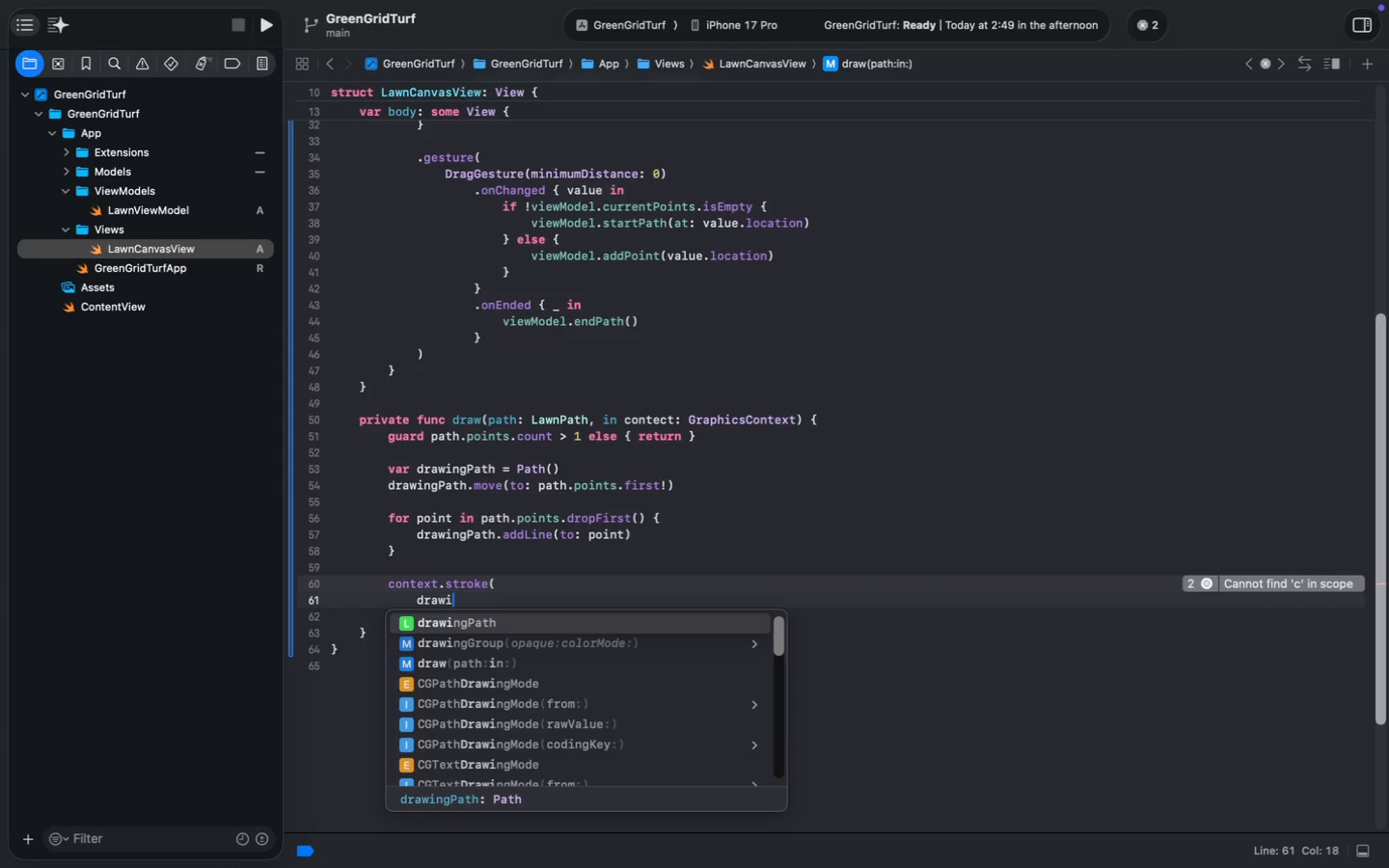 
type(drawing)
key(Tab)
 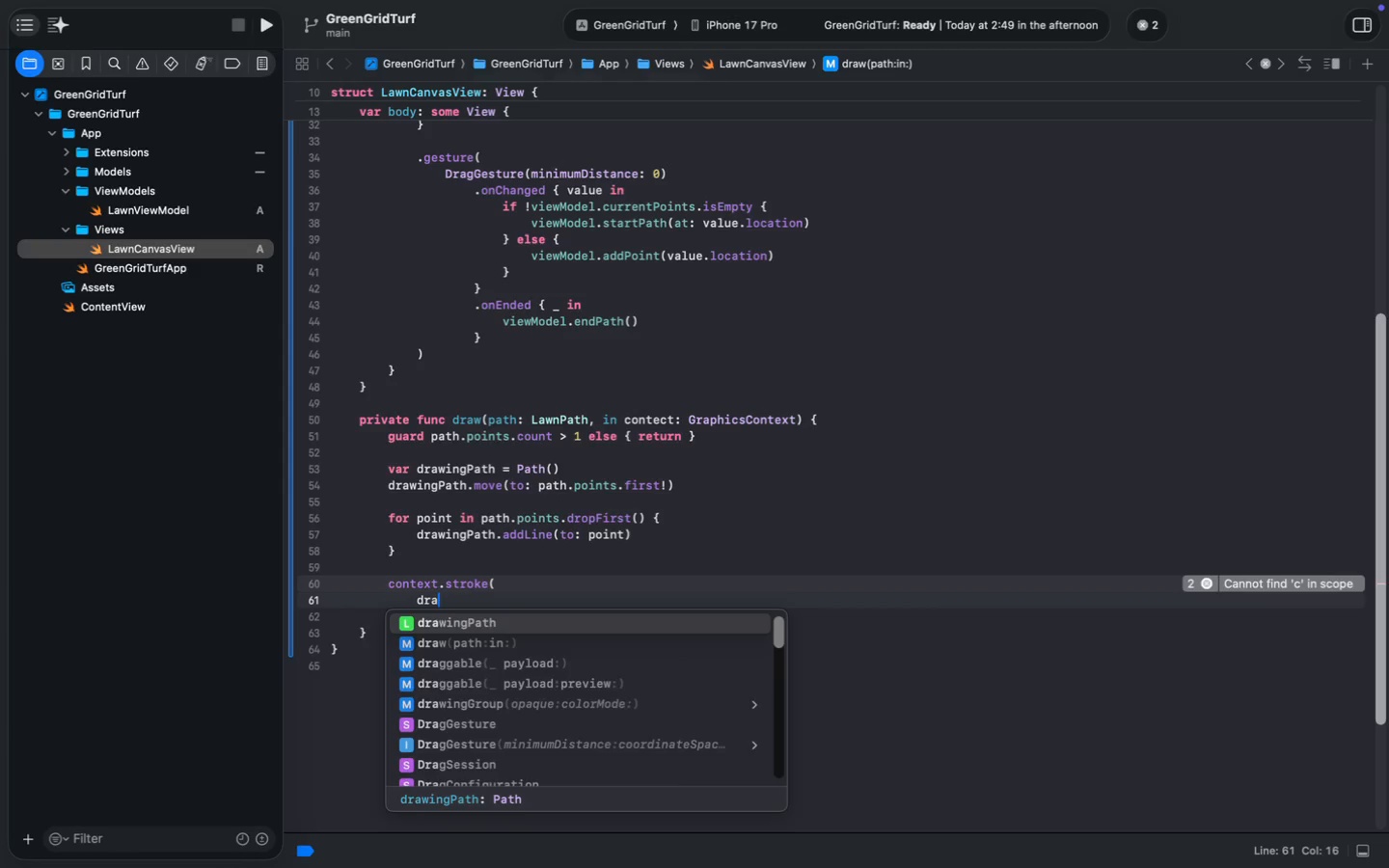 
key(Enter)
 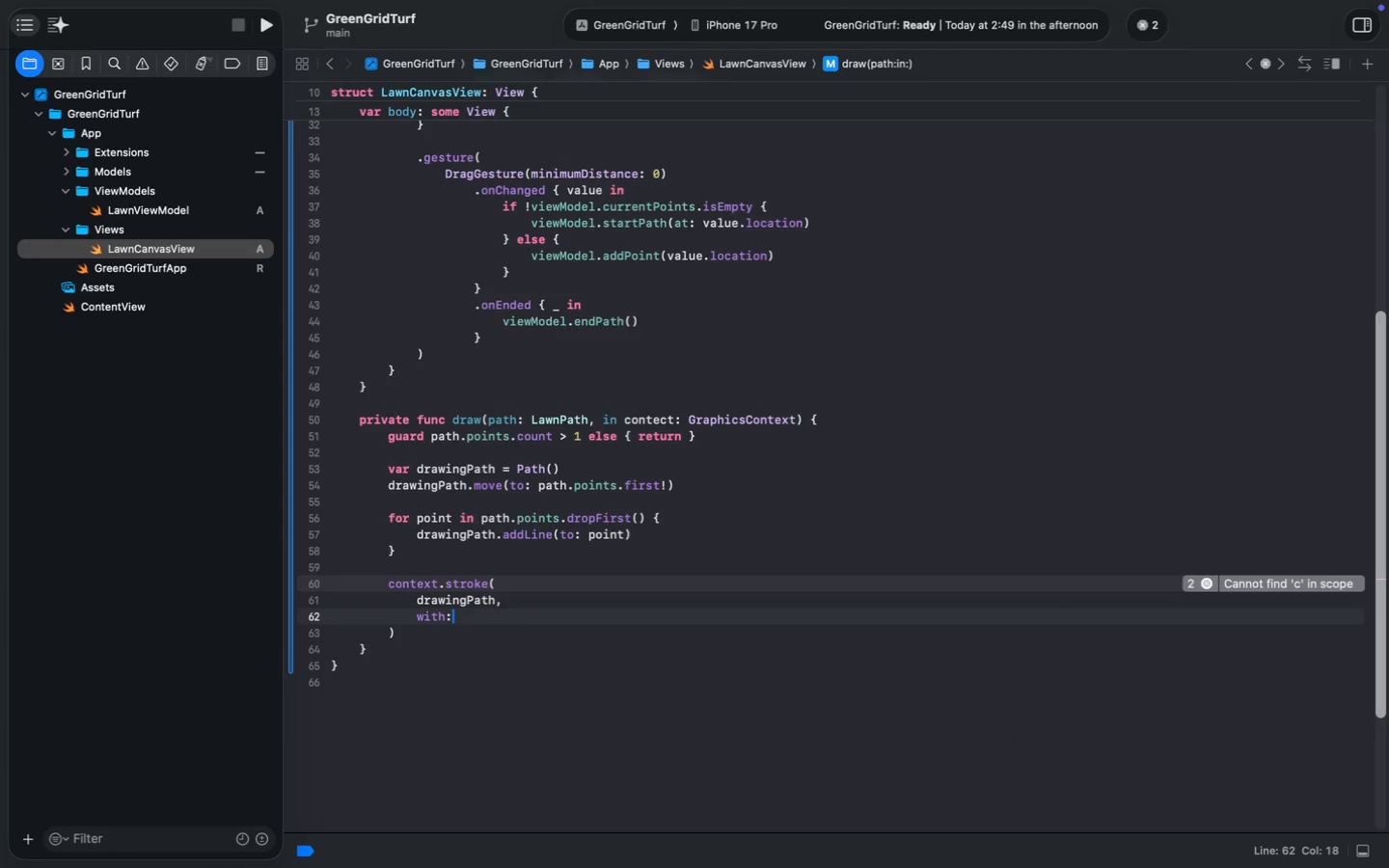 
type(with: .co)
 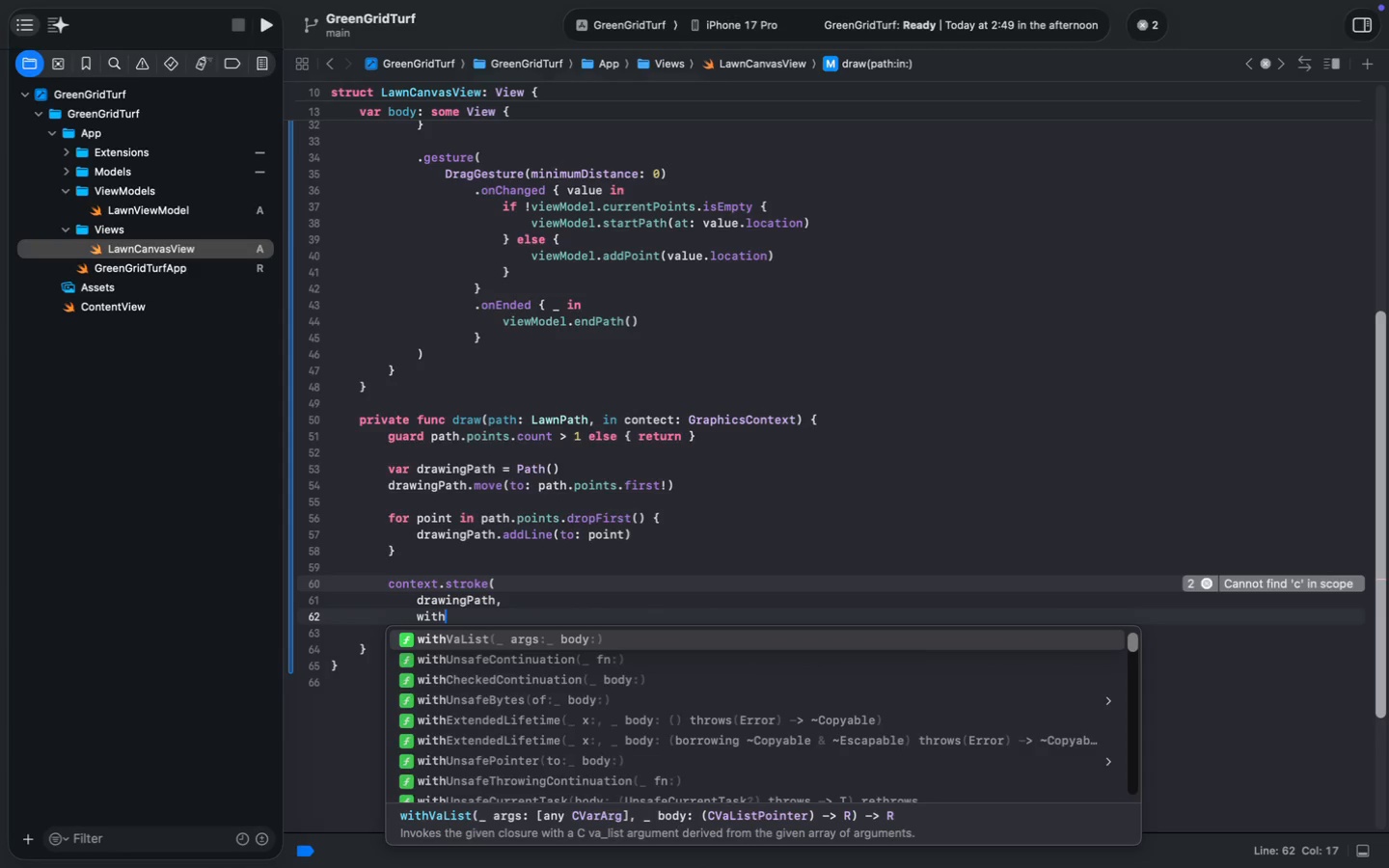 
key(Enter)
 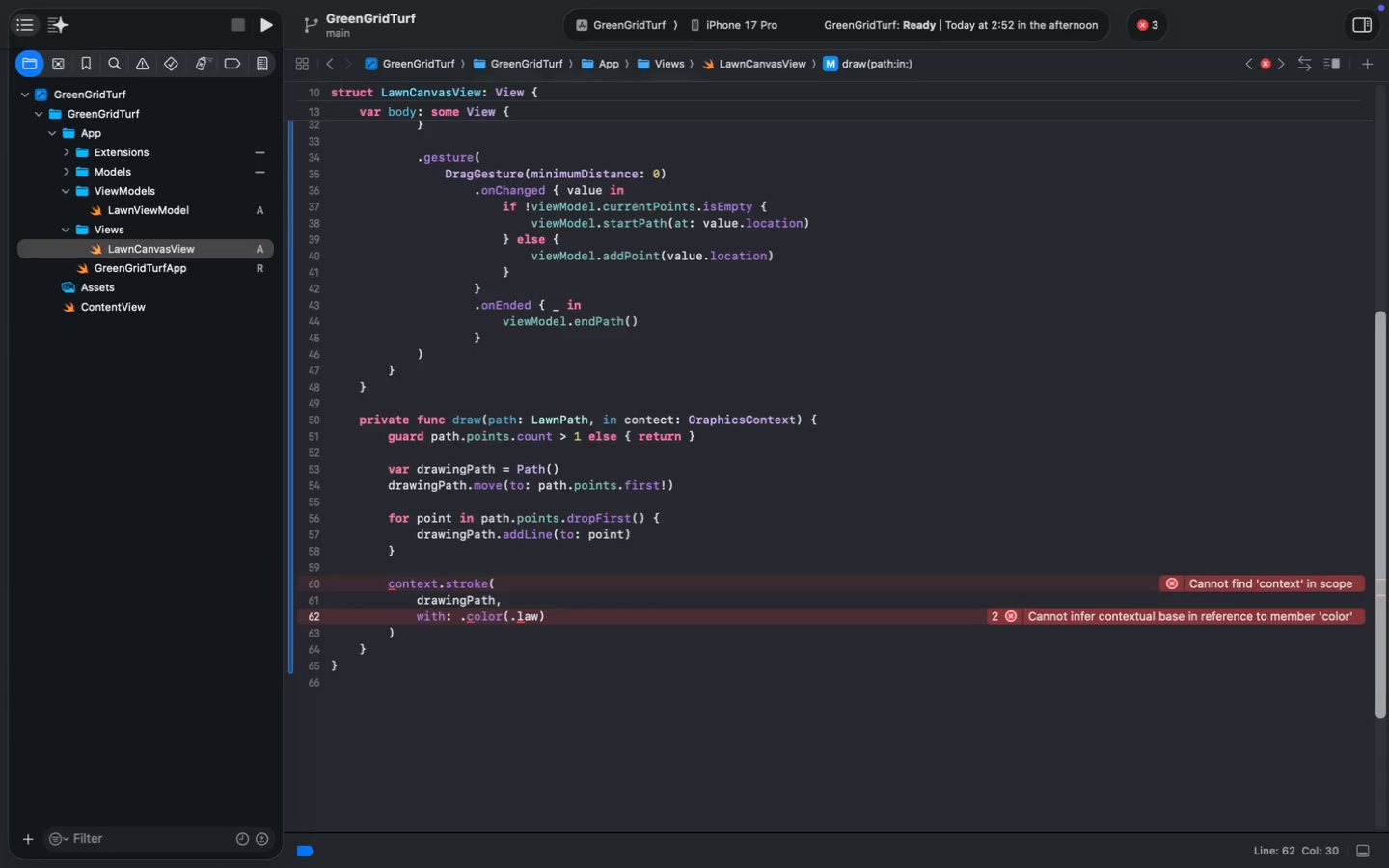 
type(.law)
 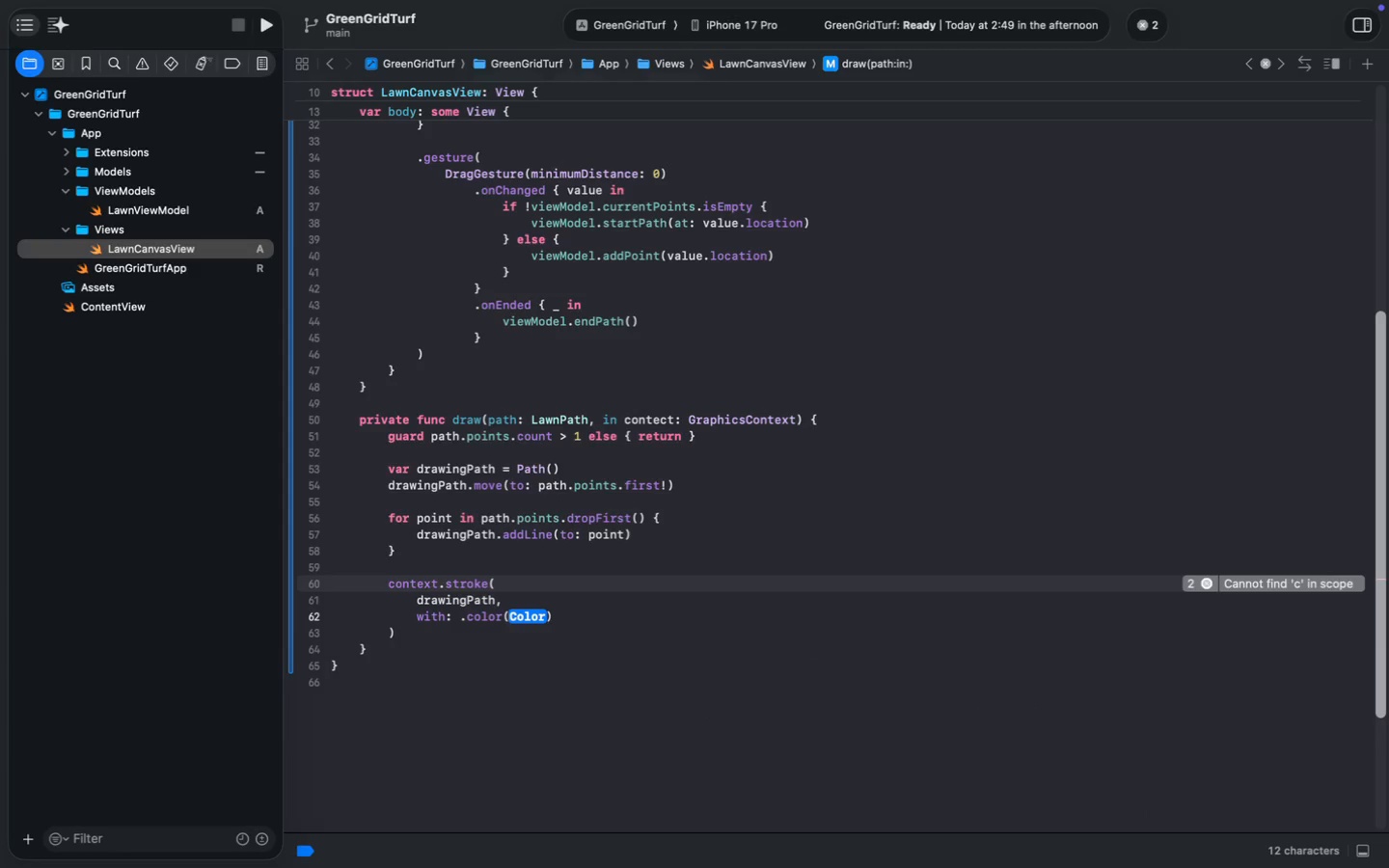 
wait(14.33)
 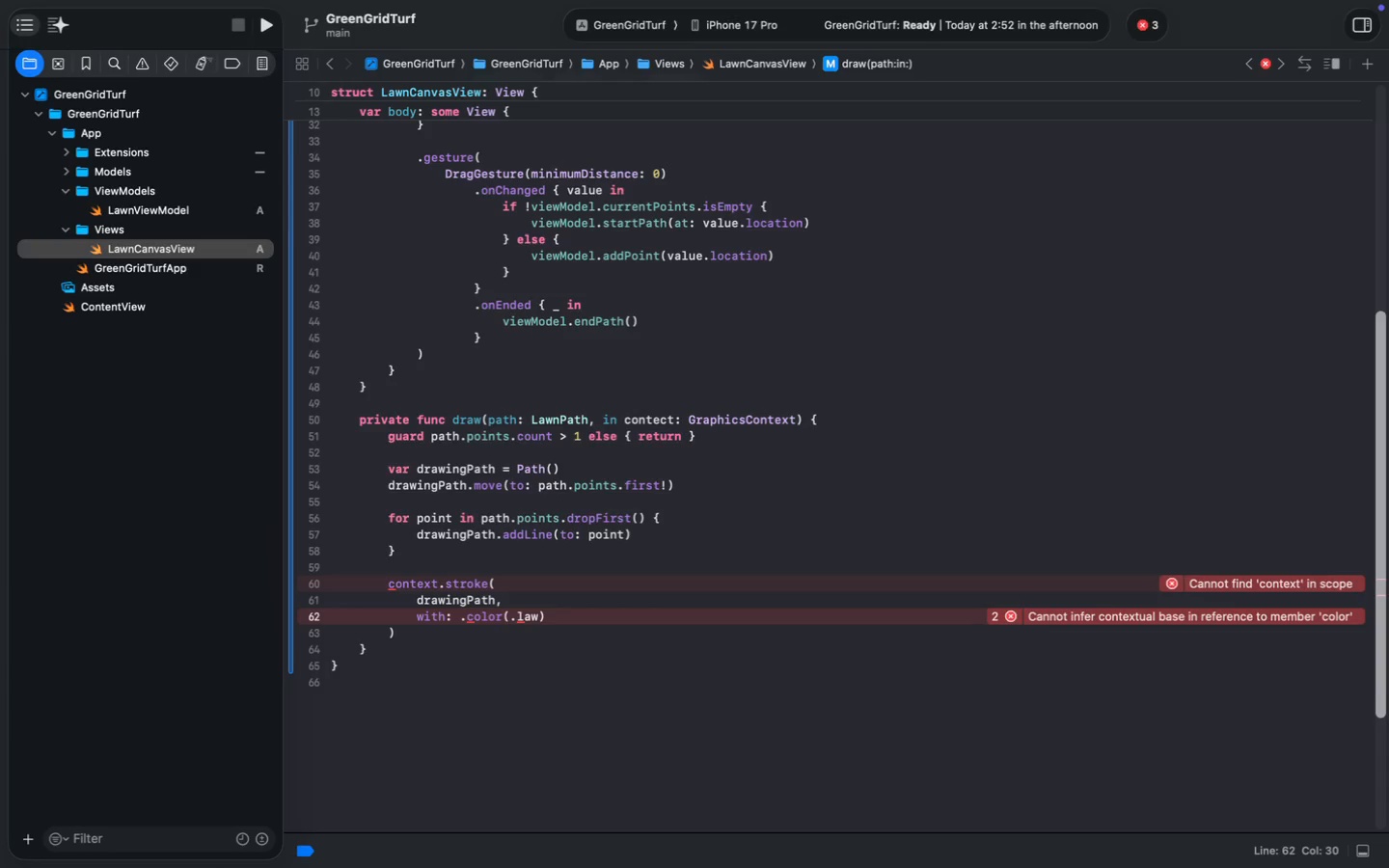 
left_click([661, 419])
 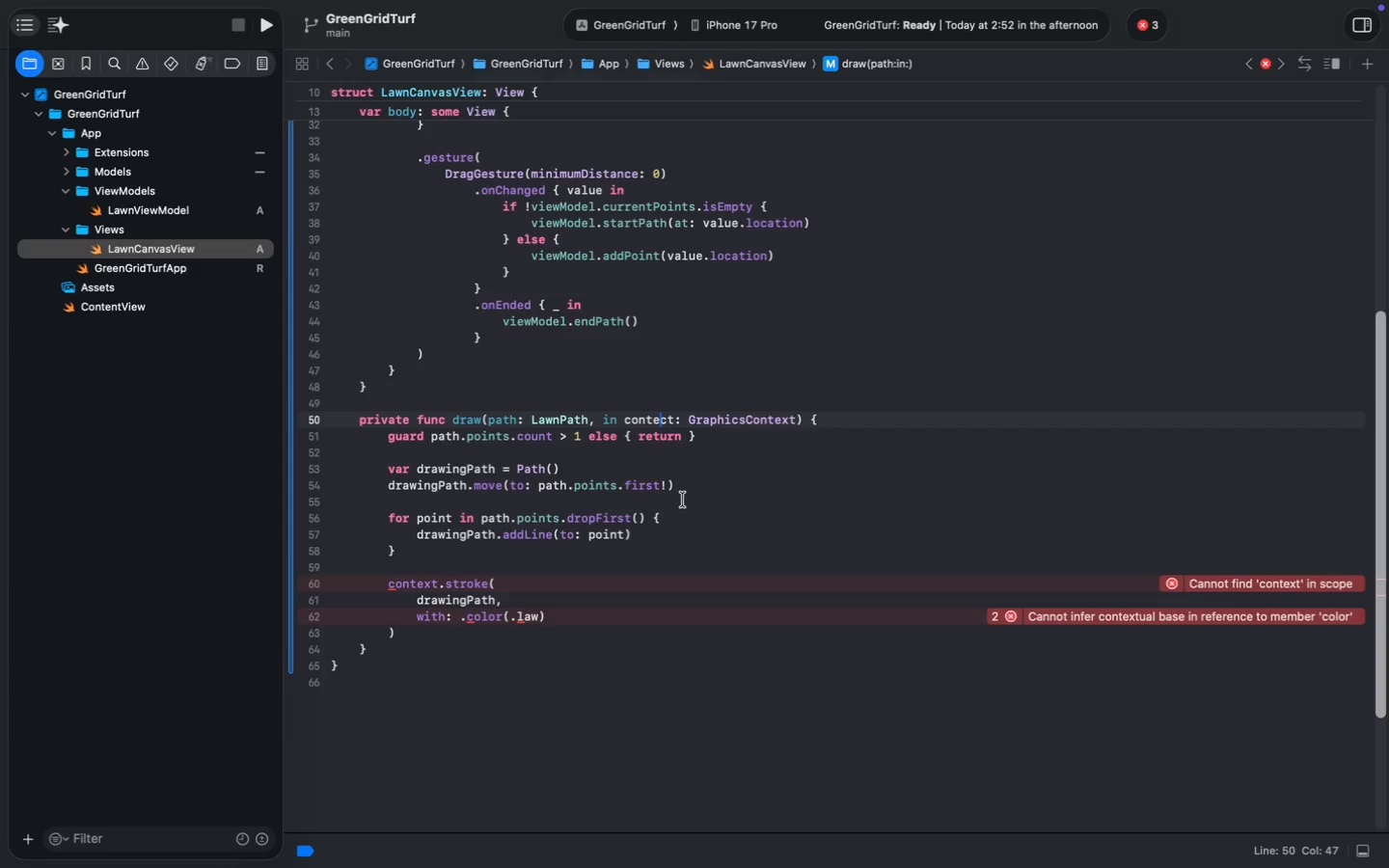 
key(ArrowRight)
 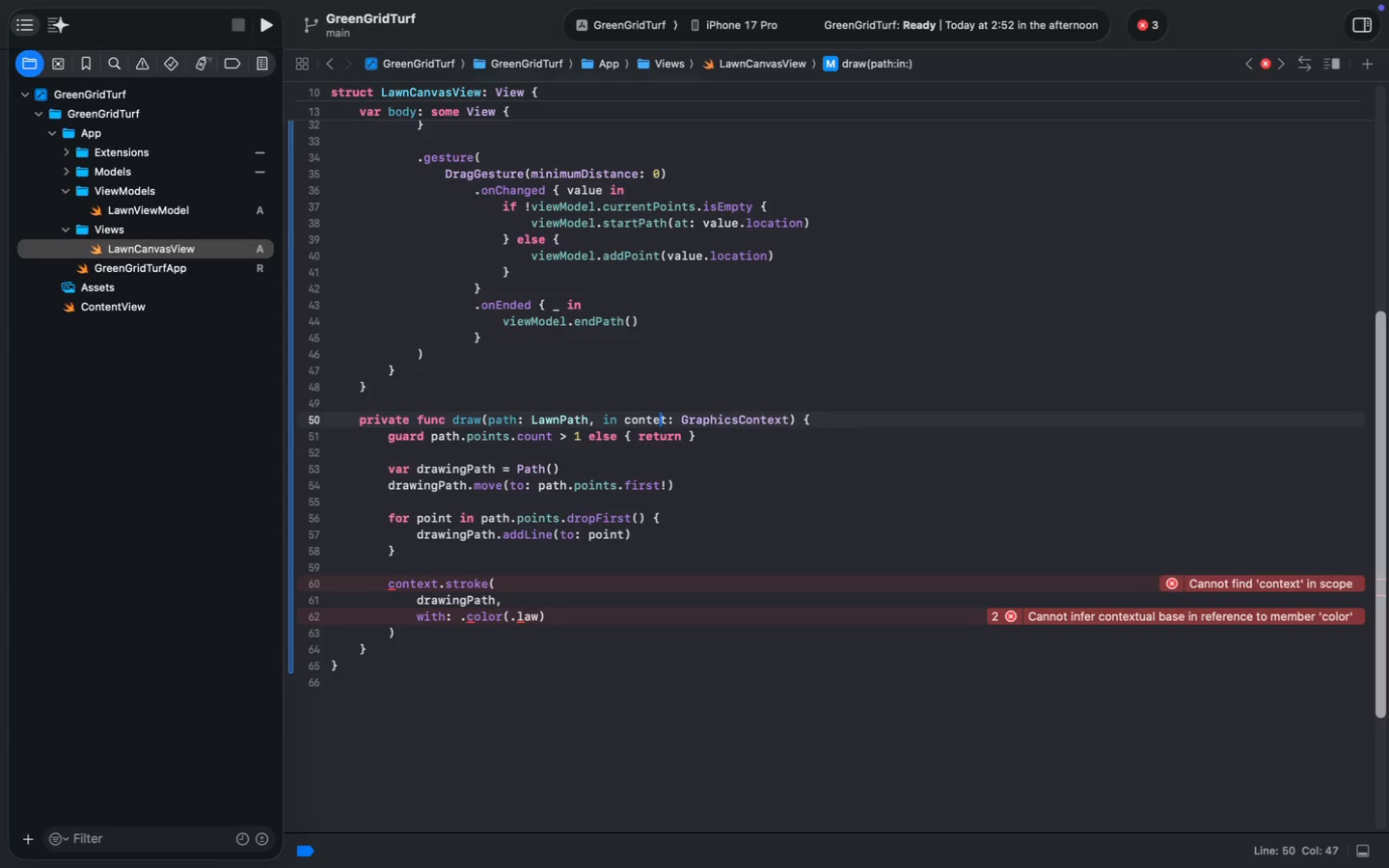 
key(Backspace)
 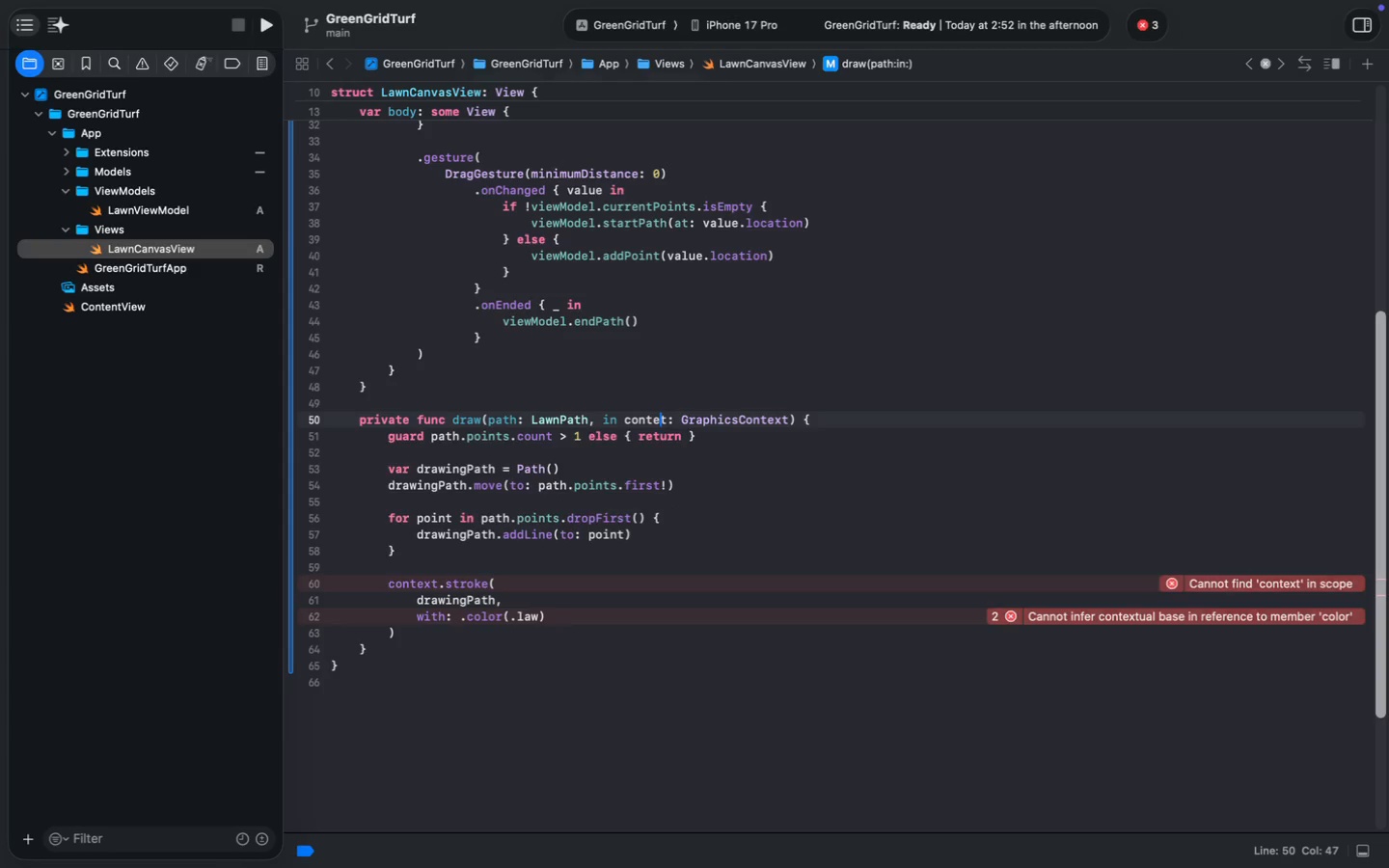 
key(X)
 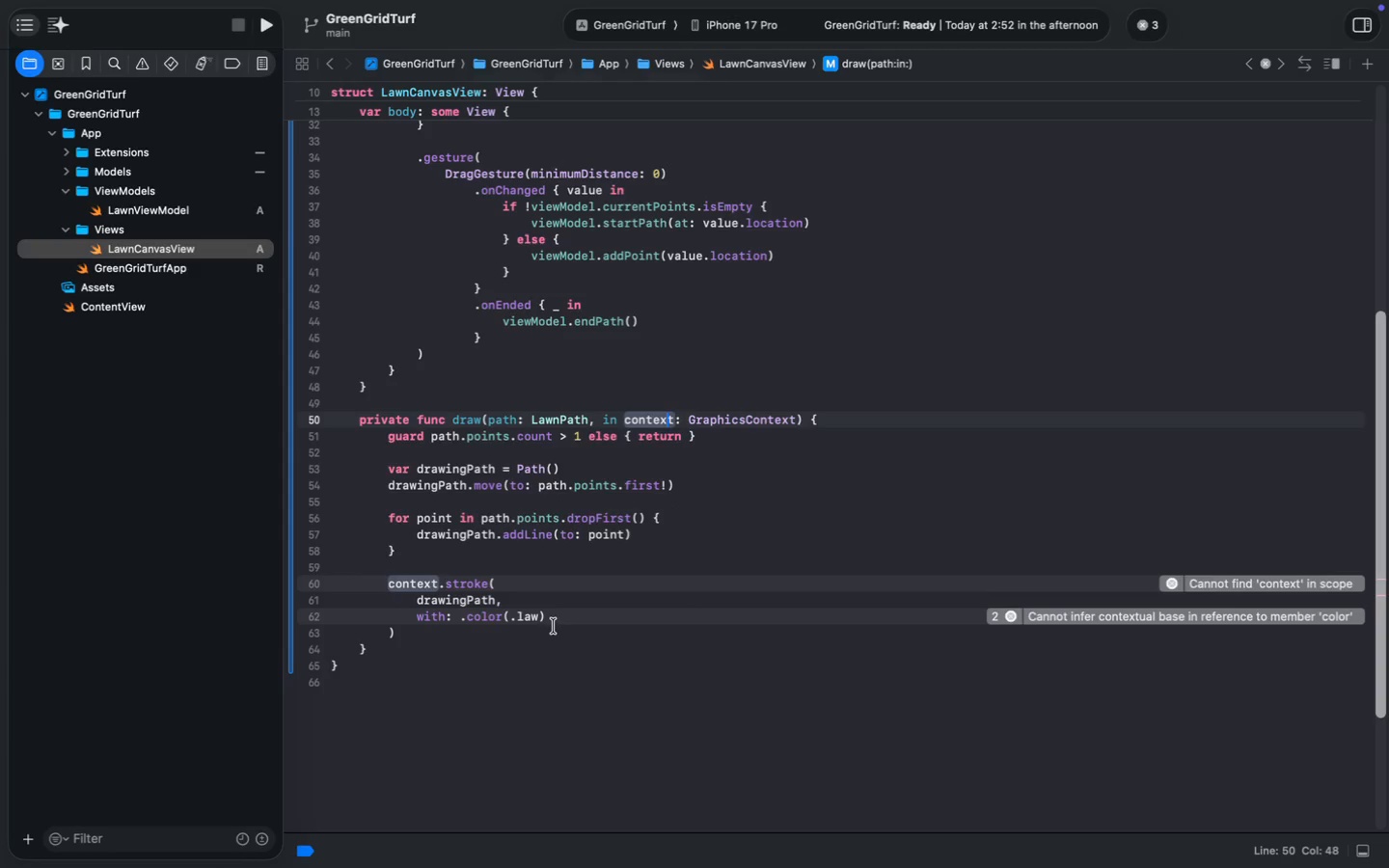 
left_click([533, 616])
 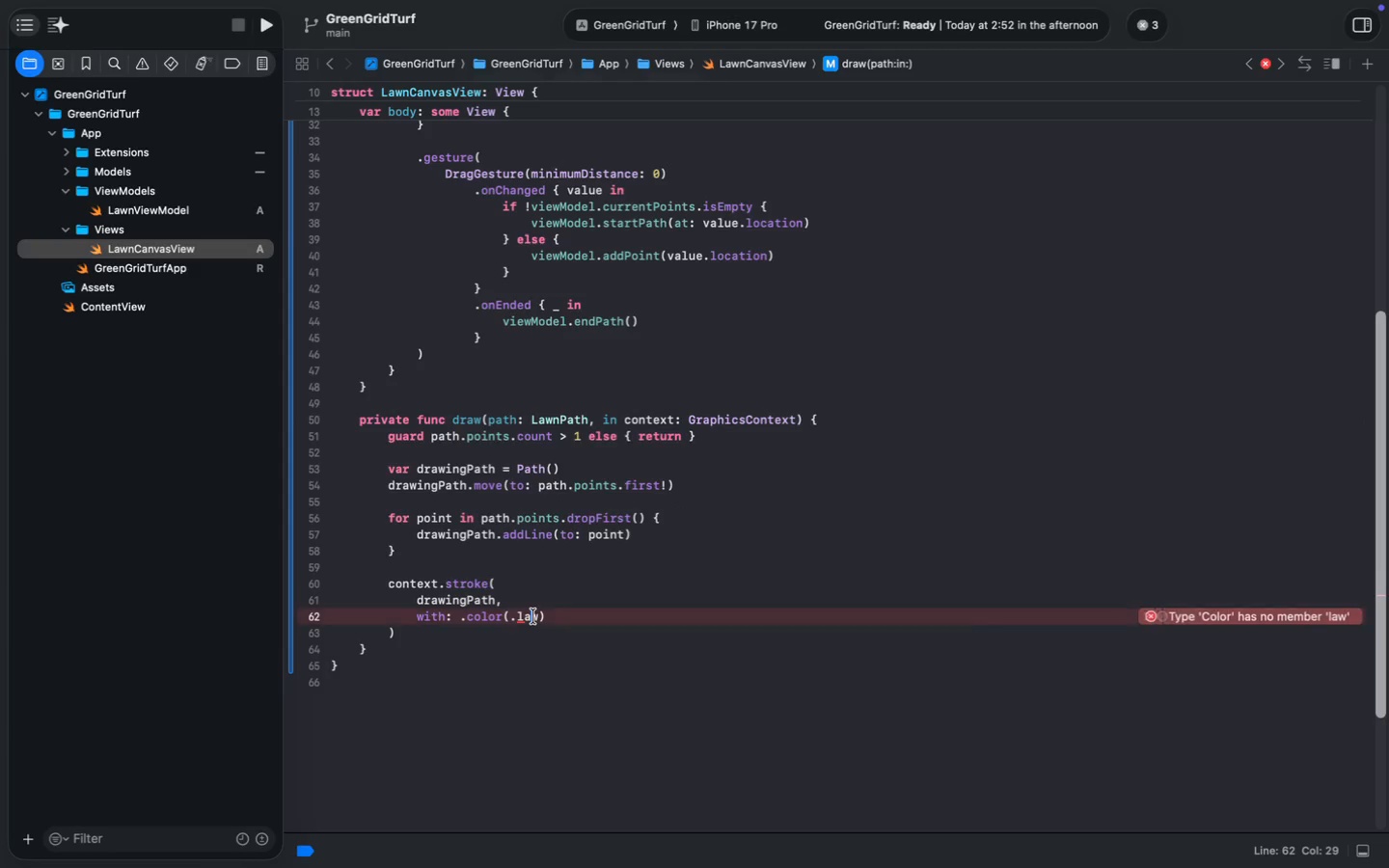 
key(ArrowRight)
 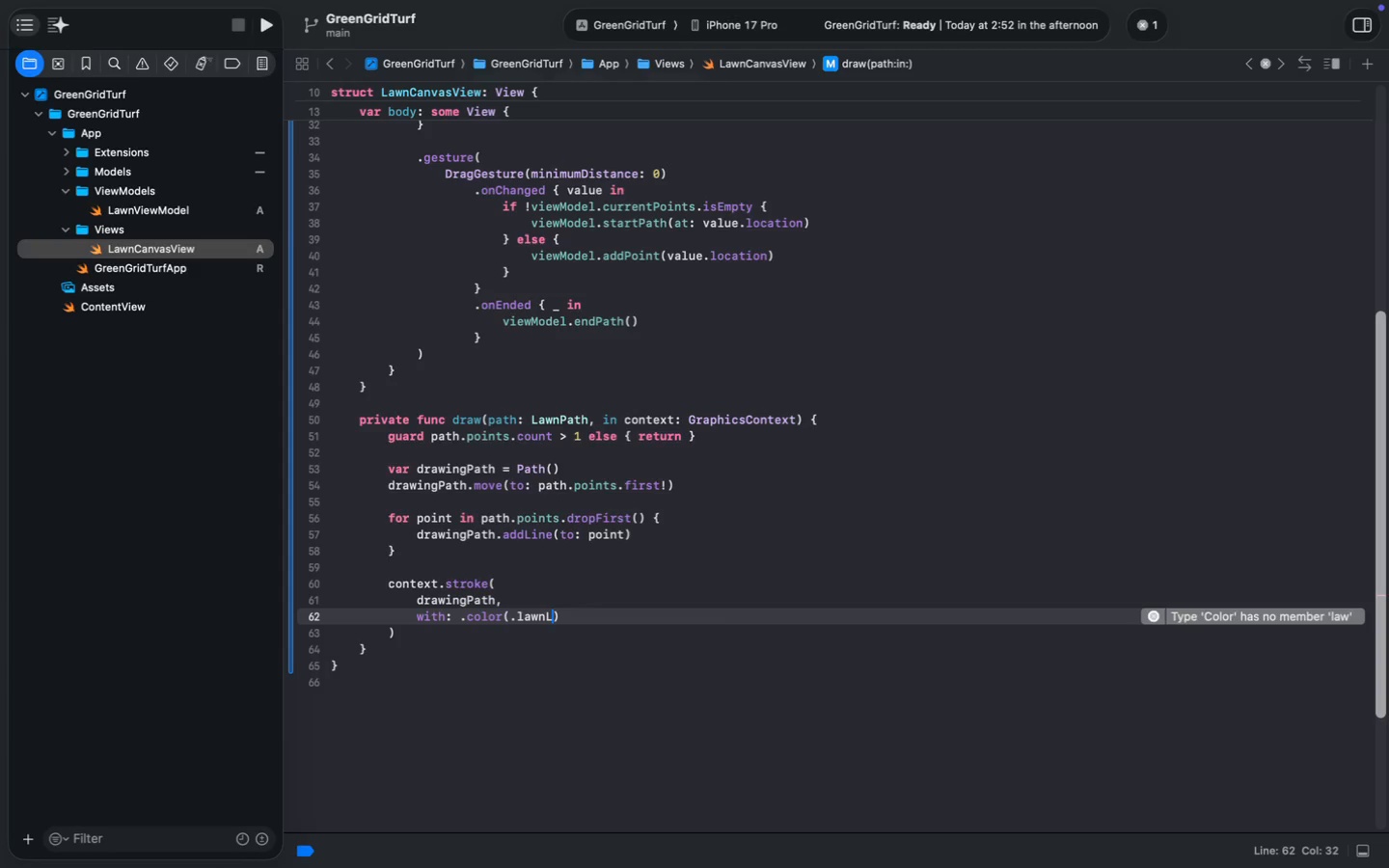 
type(nLight)
 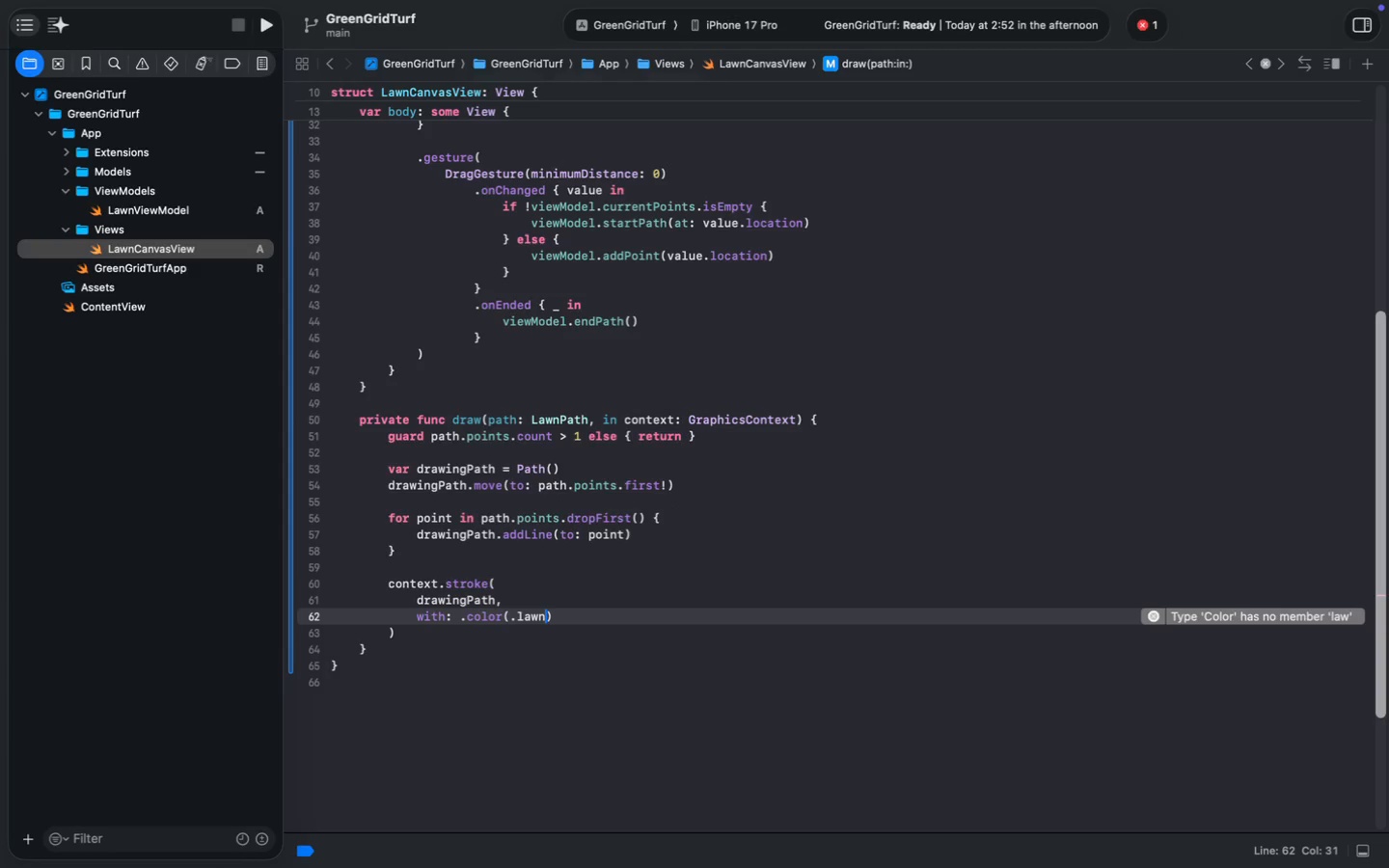 
 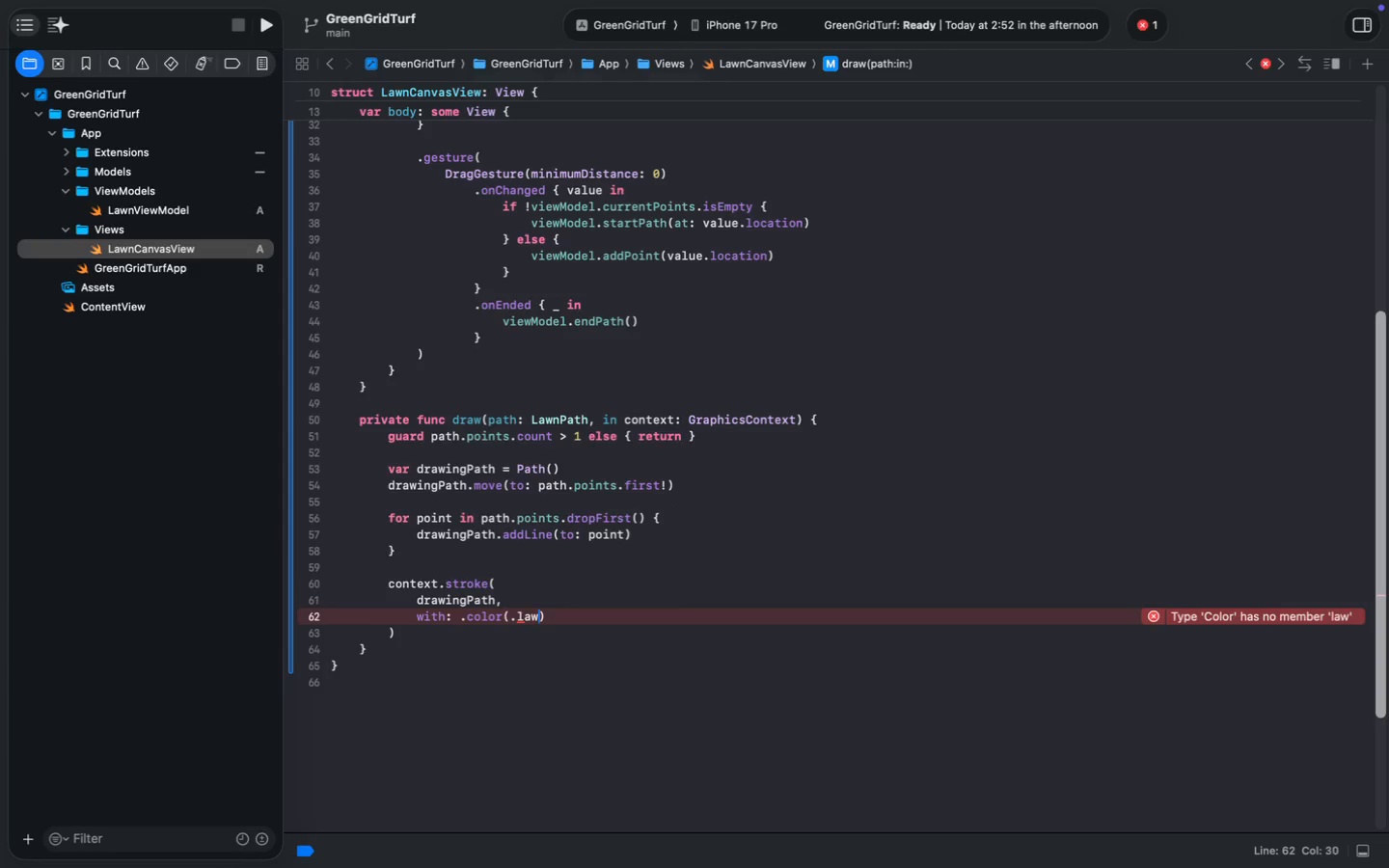 
key(Enter)
 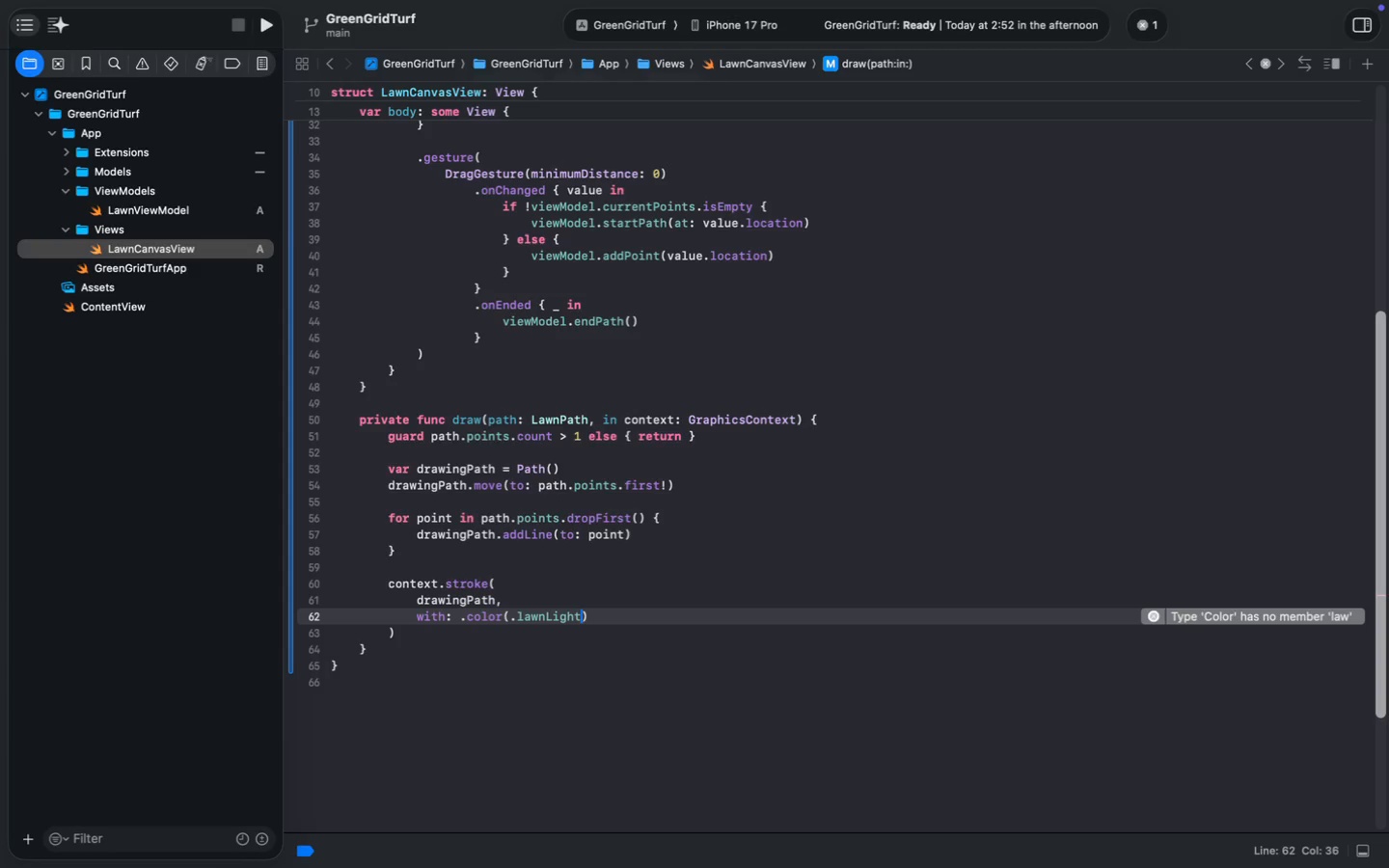 
key(ArrowRight)
 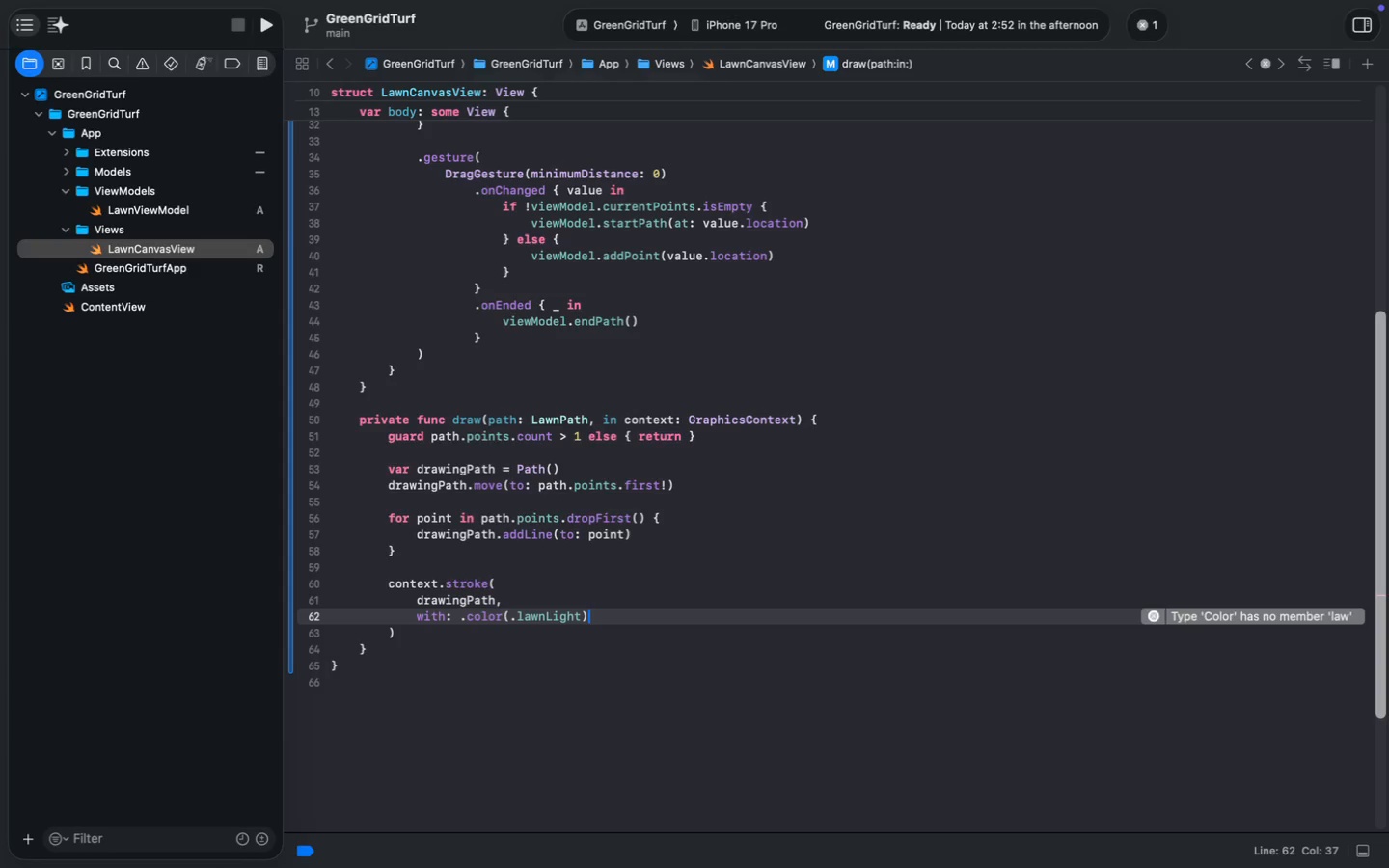 
key(Comma)
 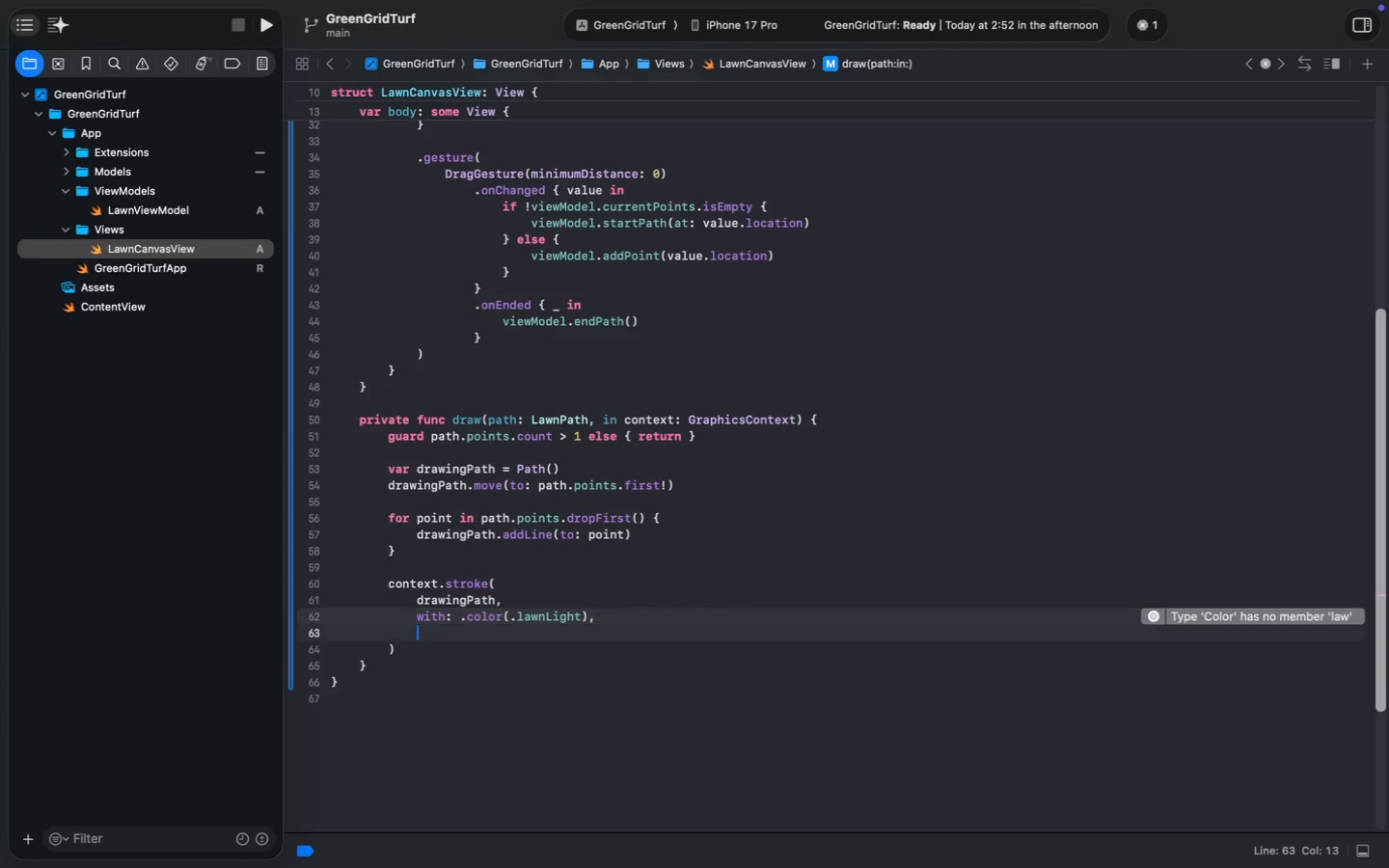 
key(Enter)
 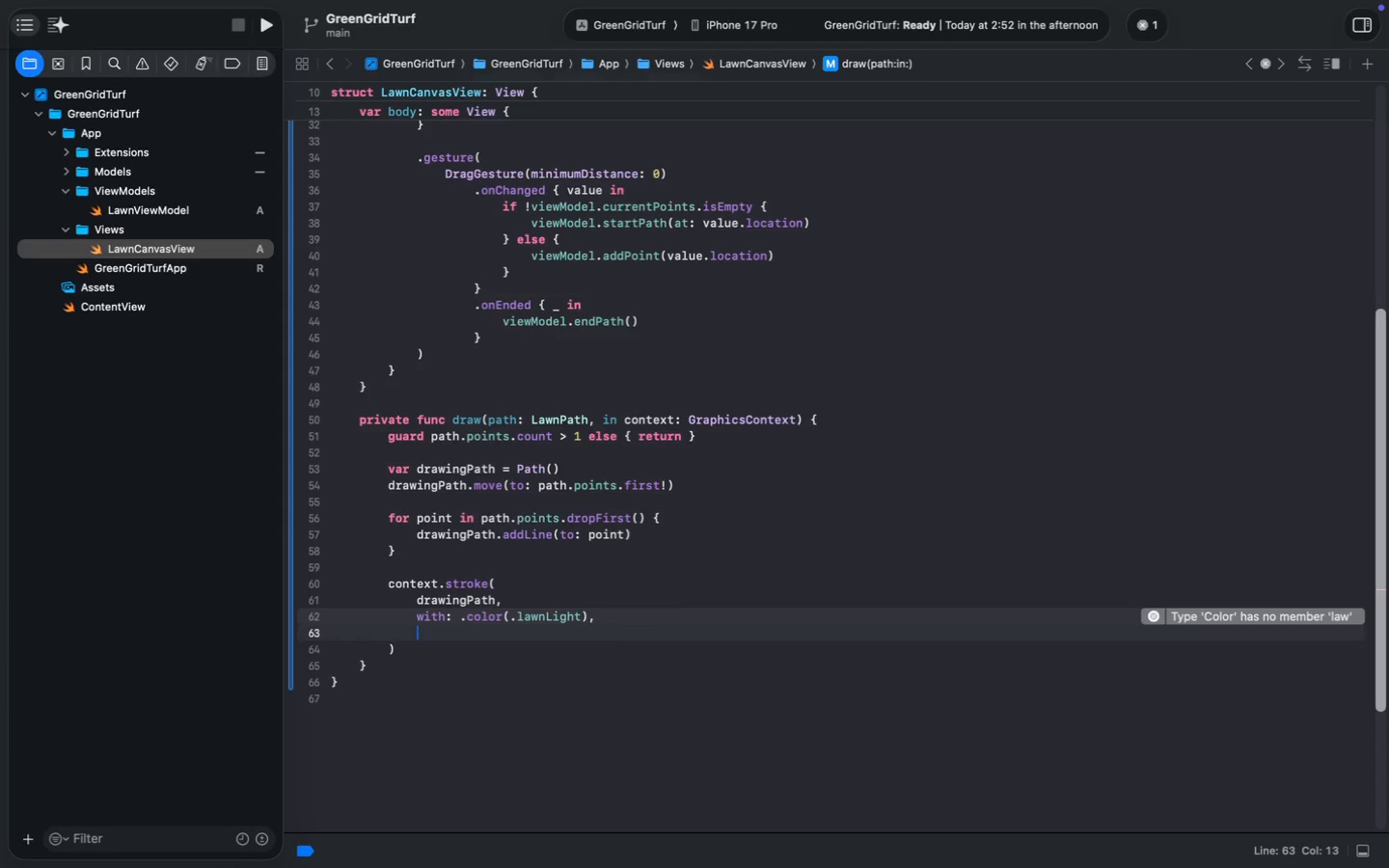 
type(st)
 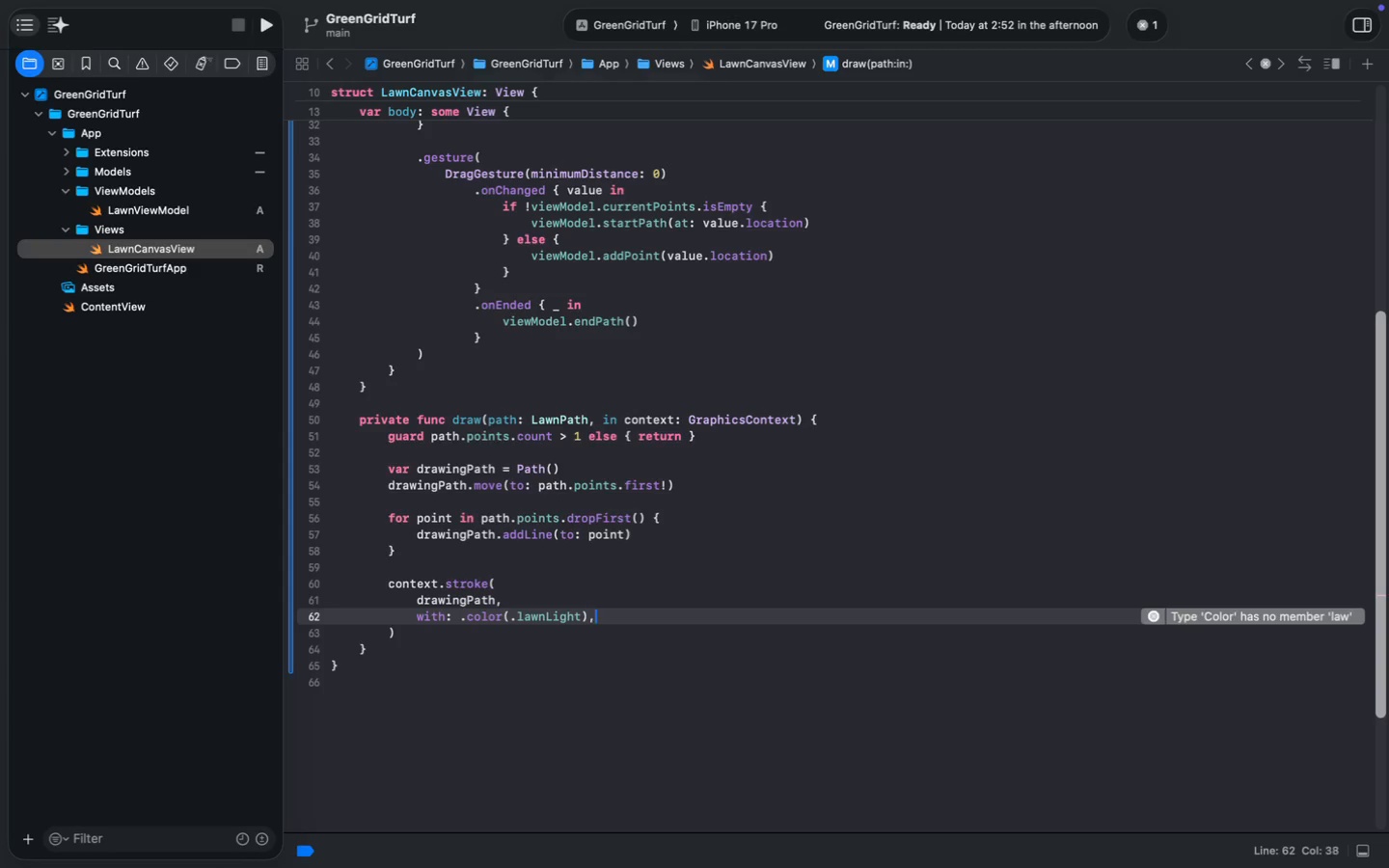 
key(Enter)
 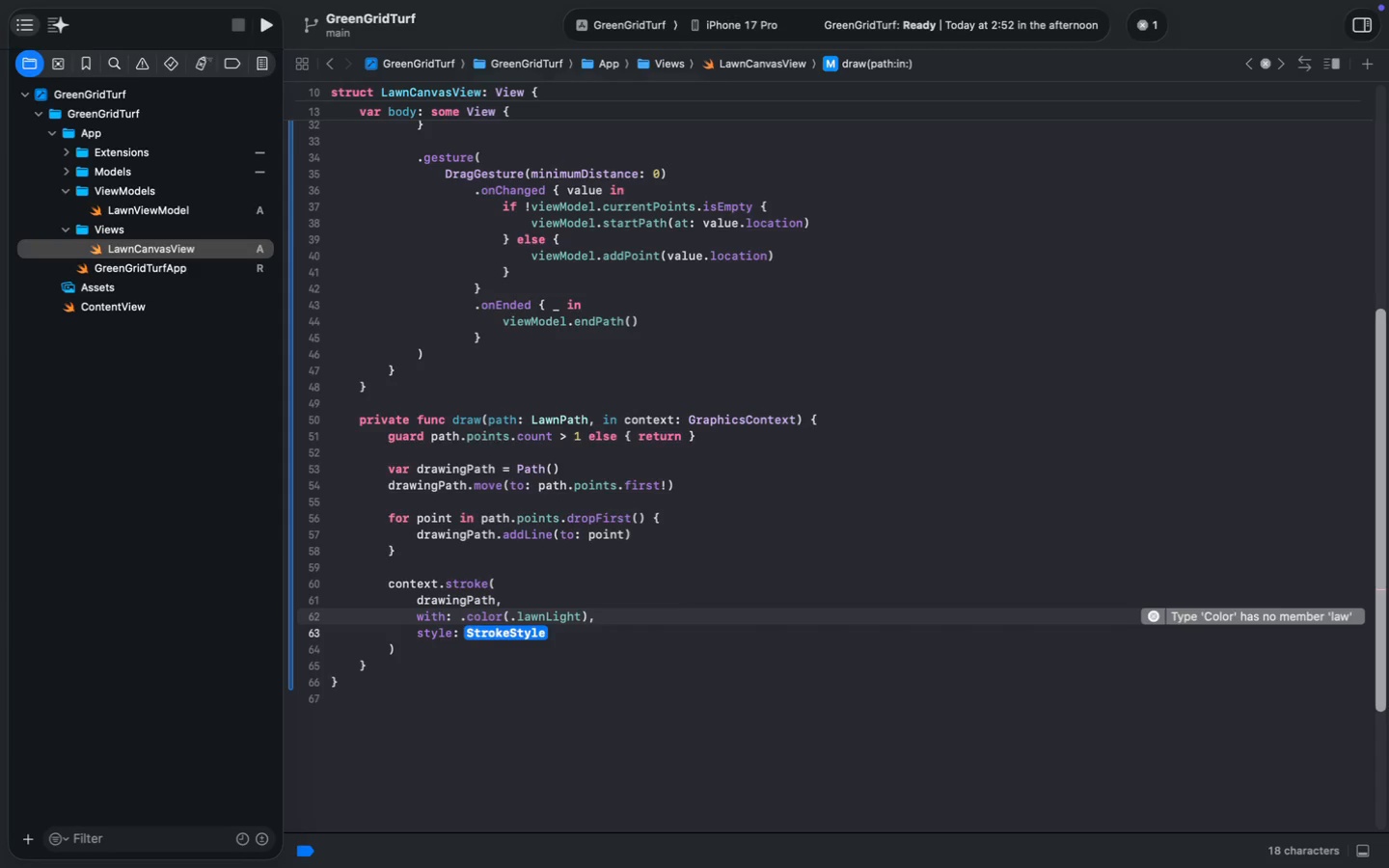 
type(Str)
 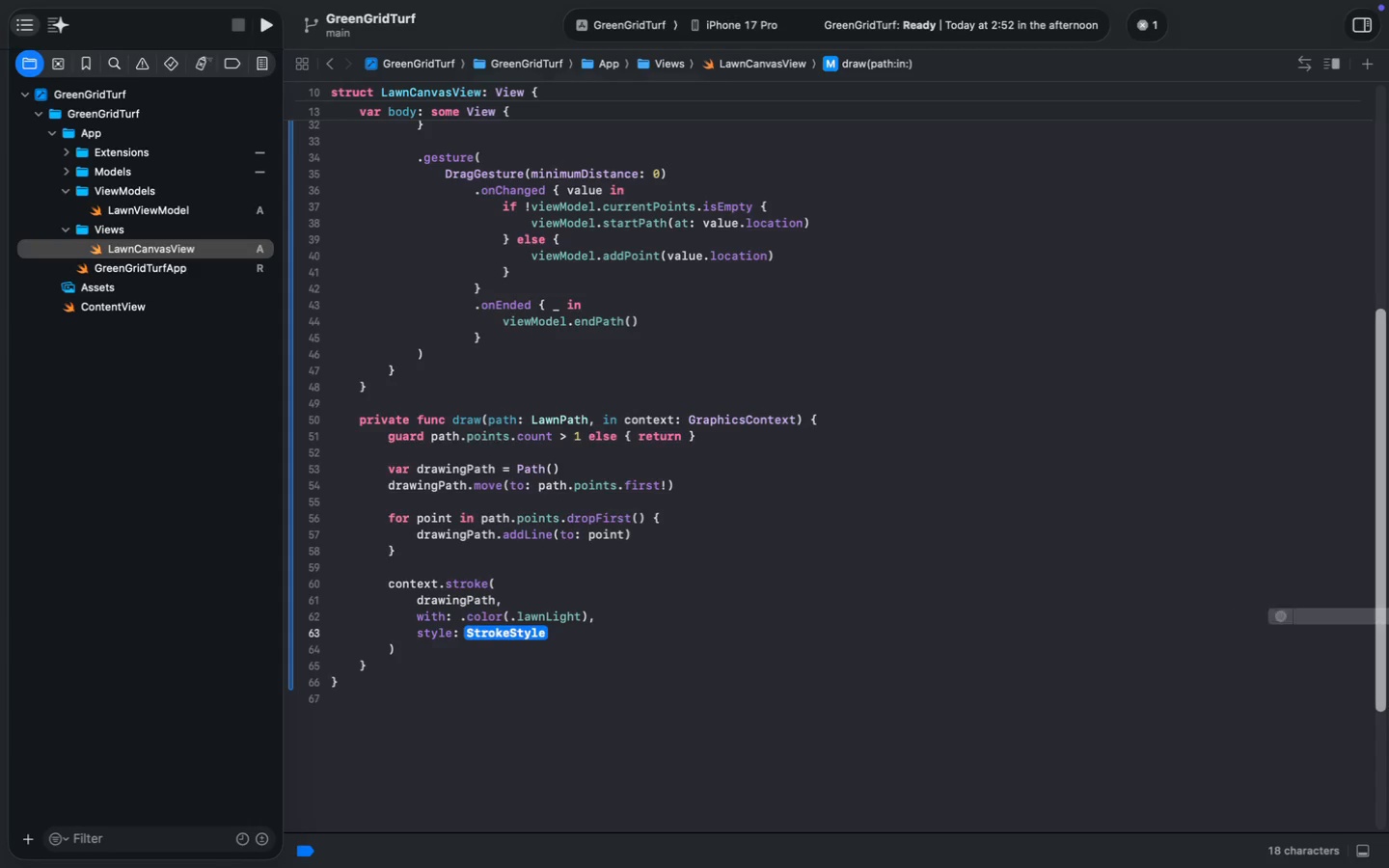 
key(Enter)
 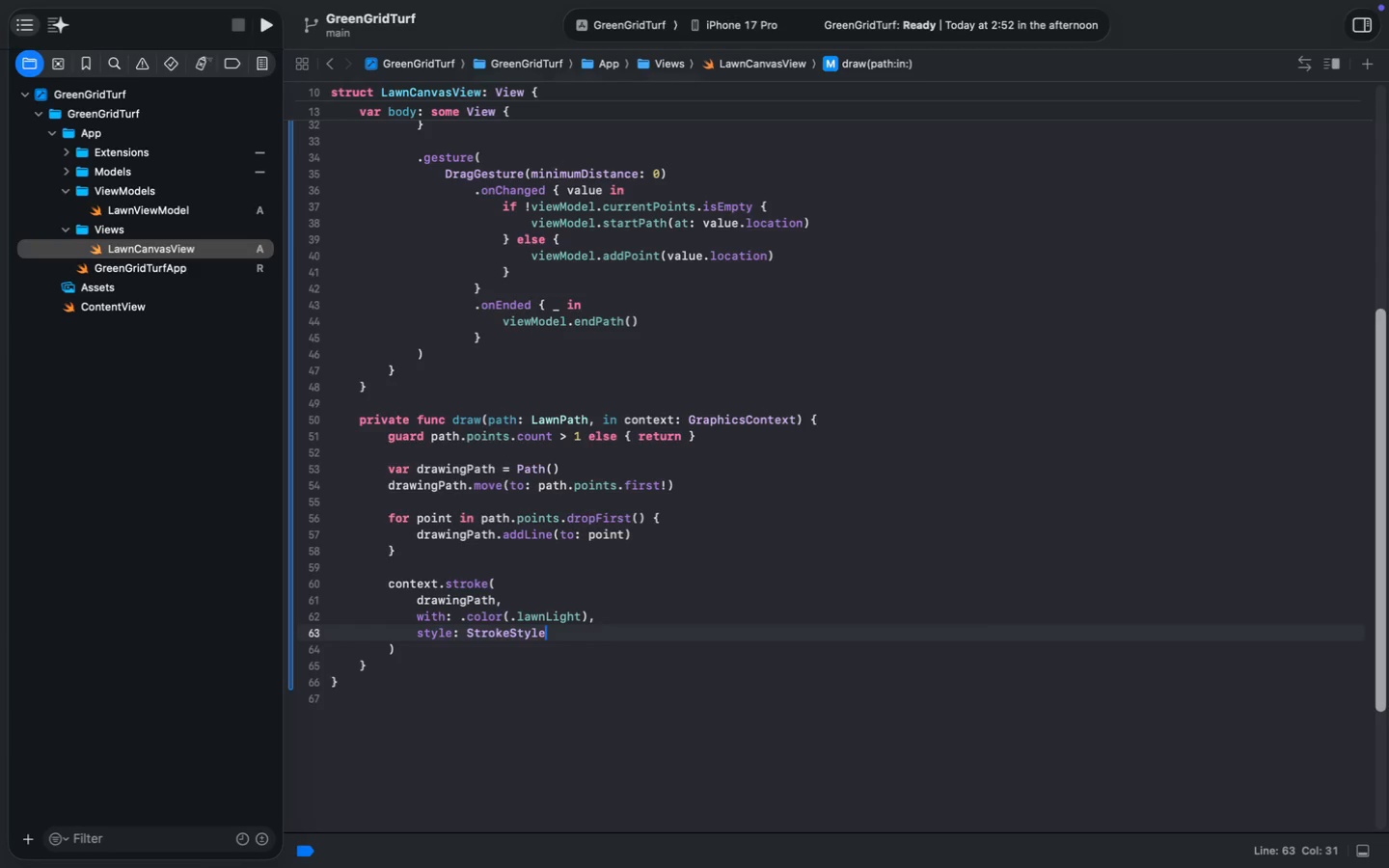 
key(Shift+9)
 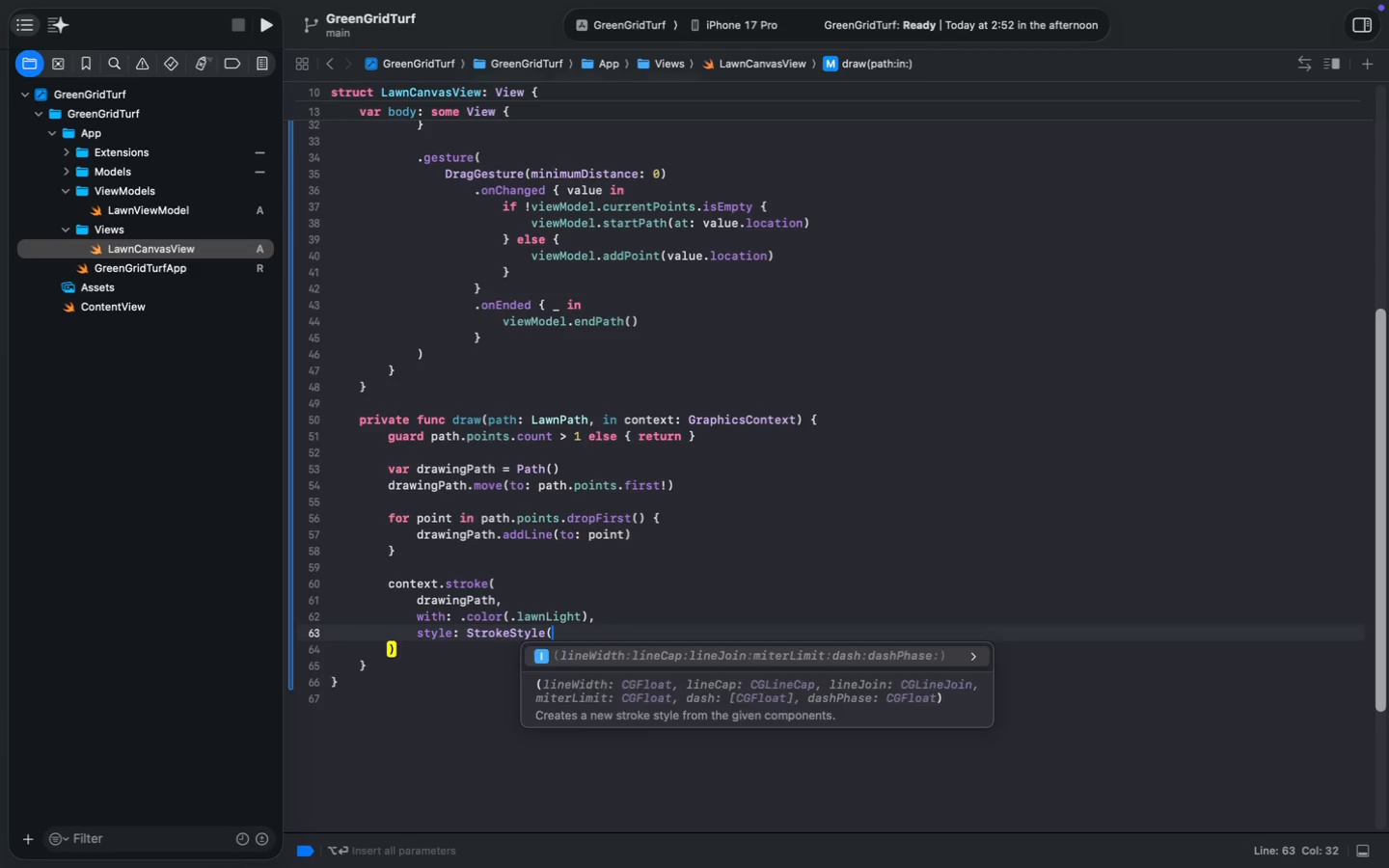 
key(Enter)
 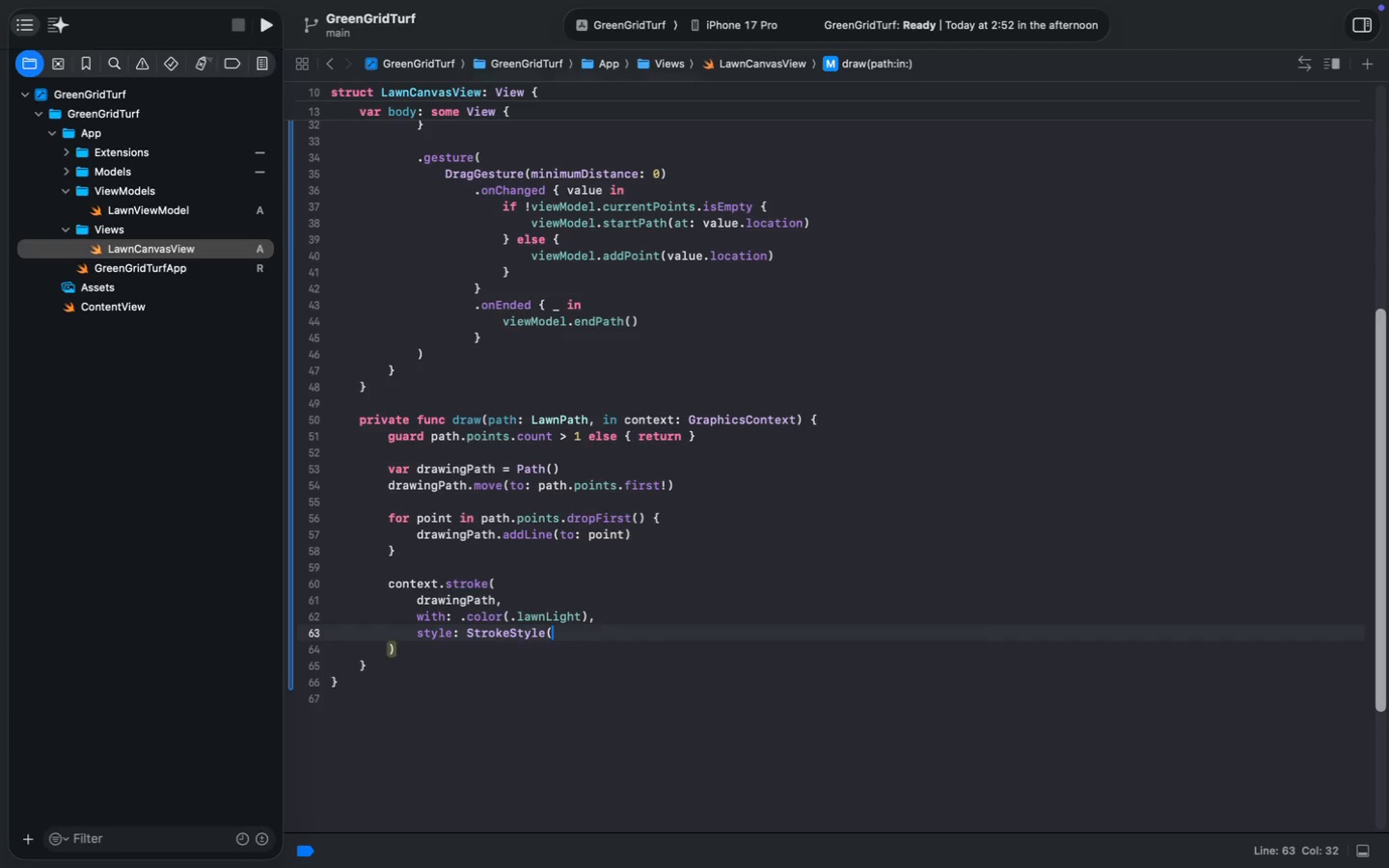 
key(Enter)
 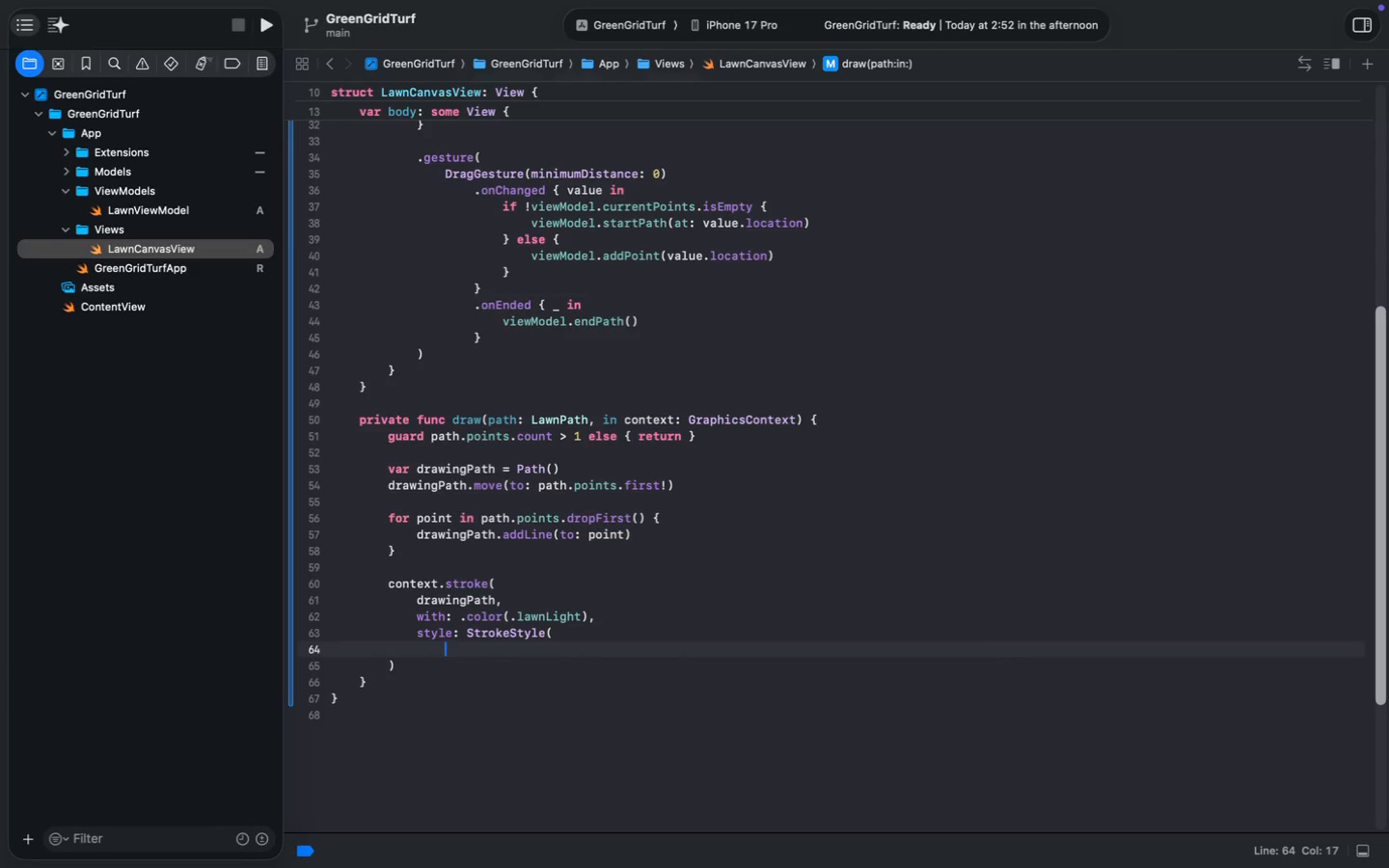 
key(ArrowUp)
 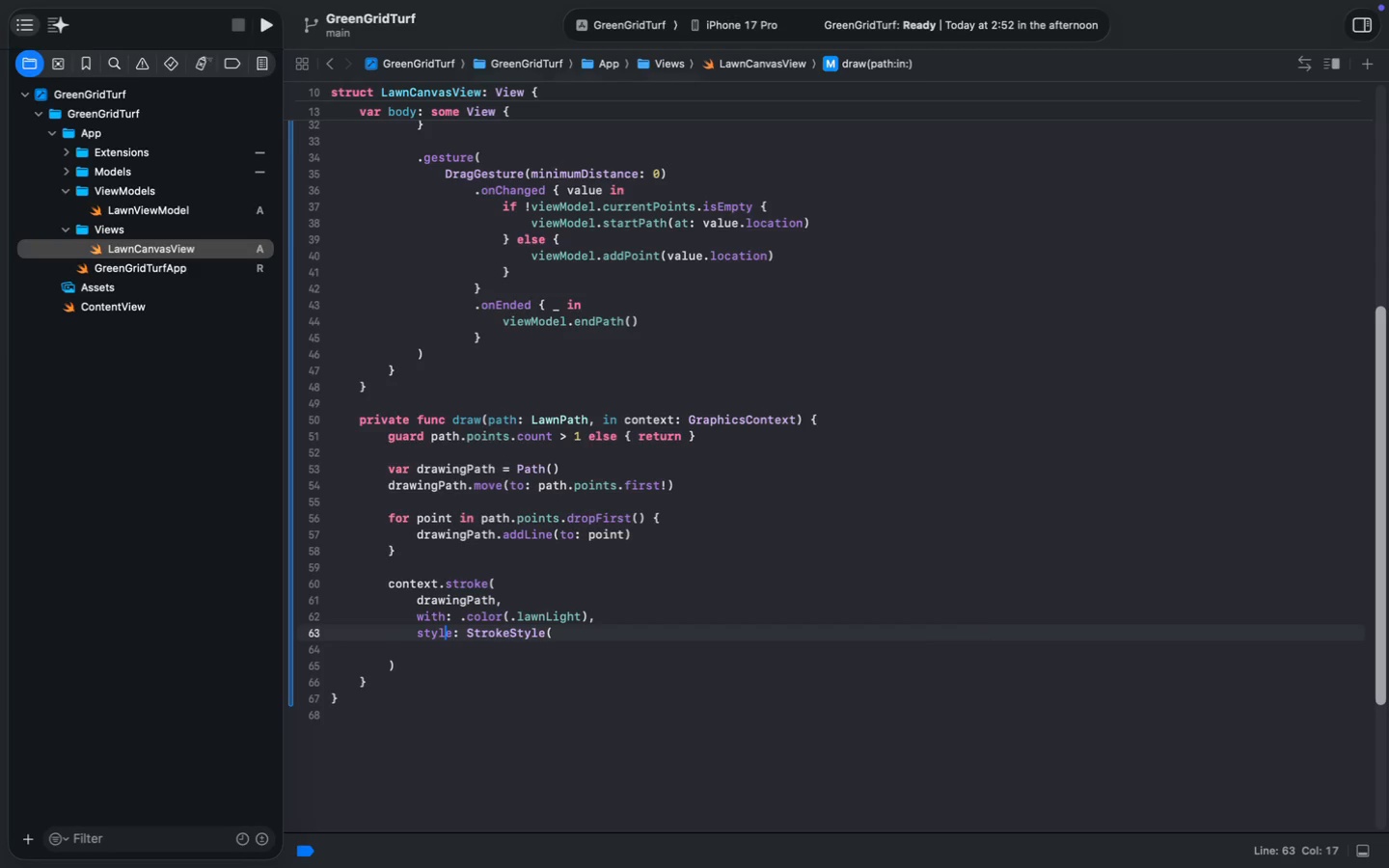 
key(Meta+MetaRight)
 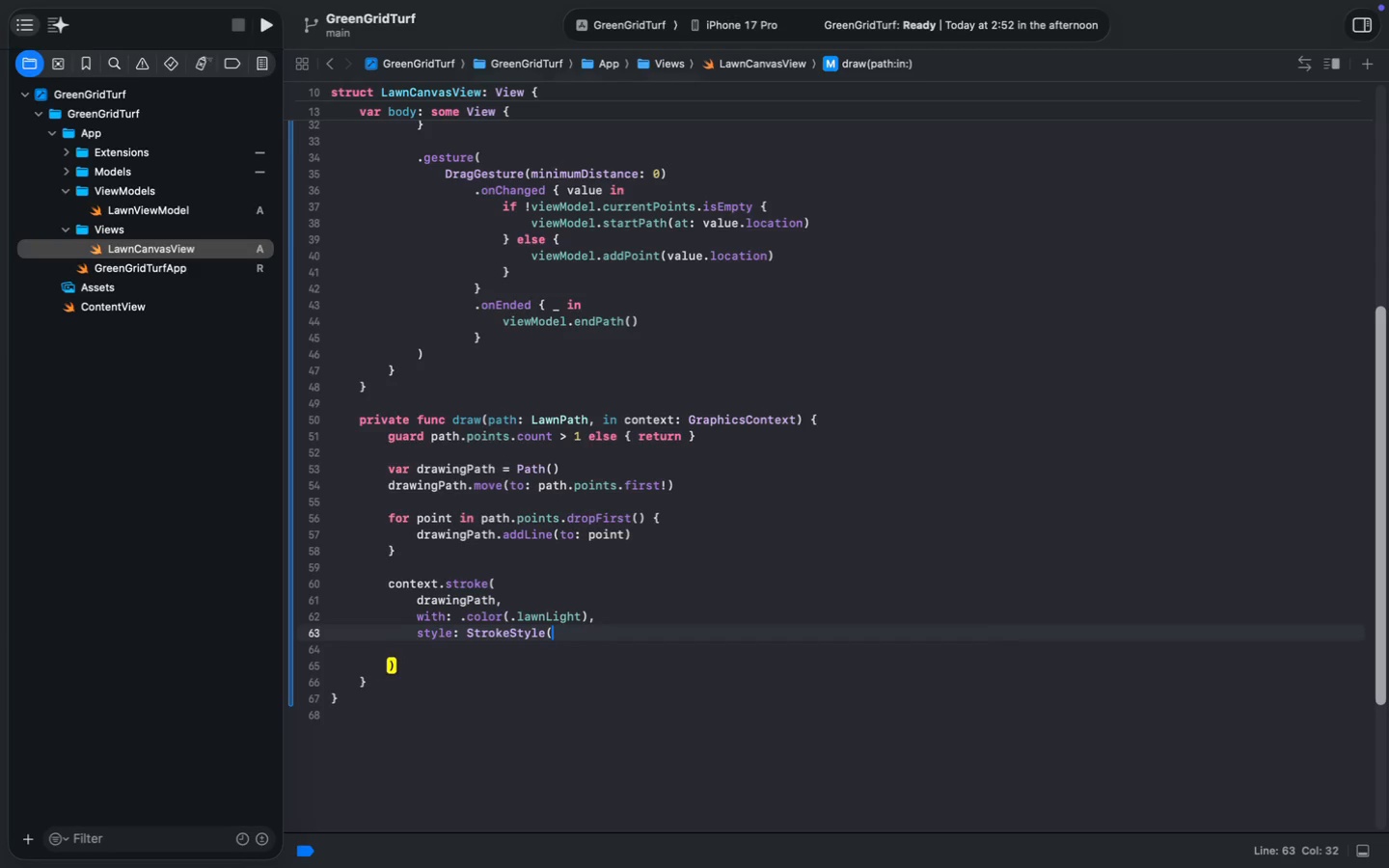 
key(Meta+ArrowRight)
 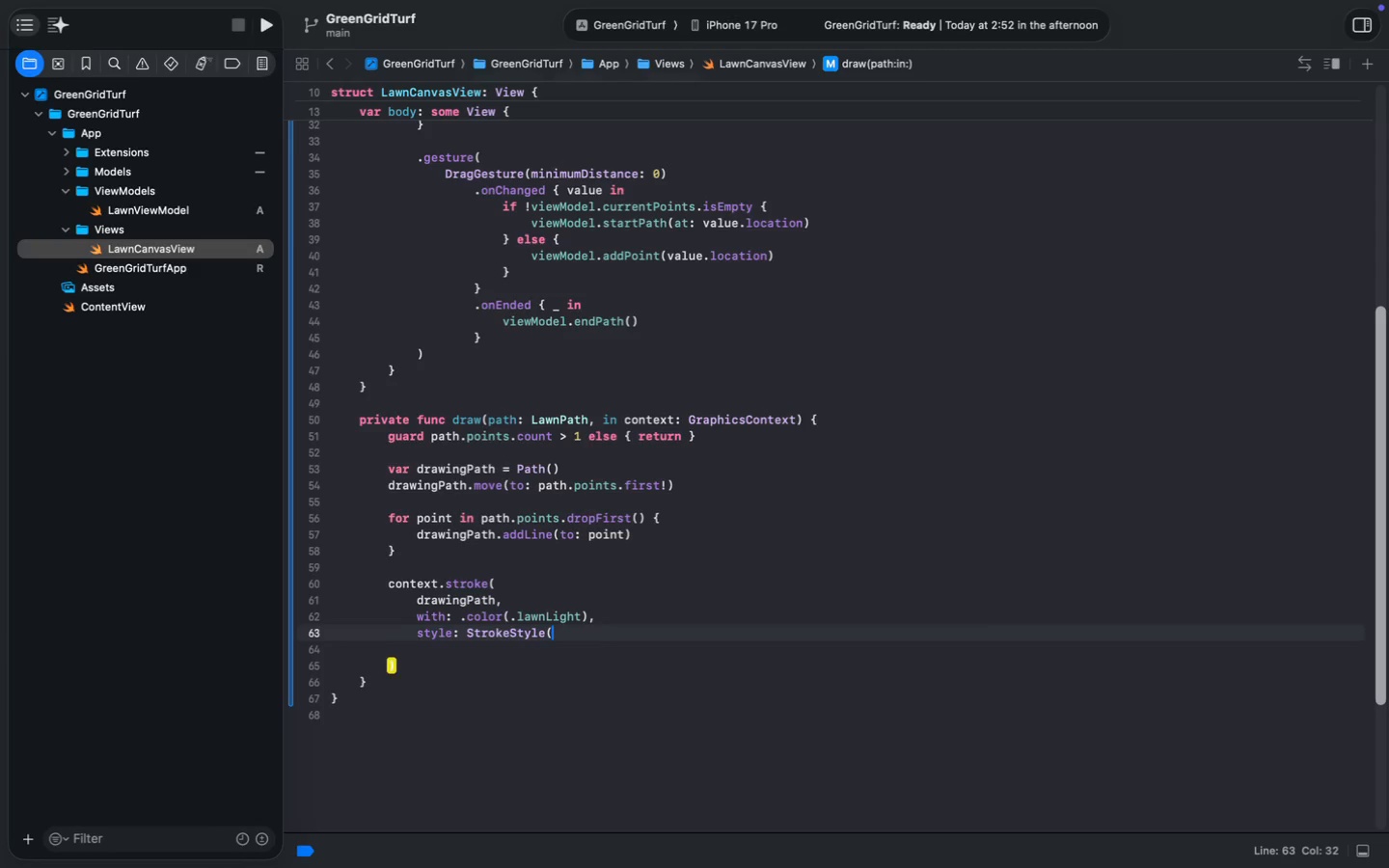 
key(Shift+0)
 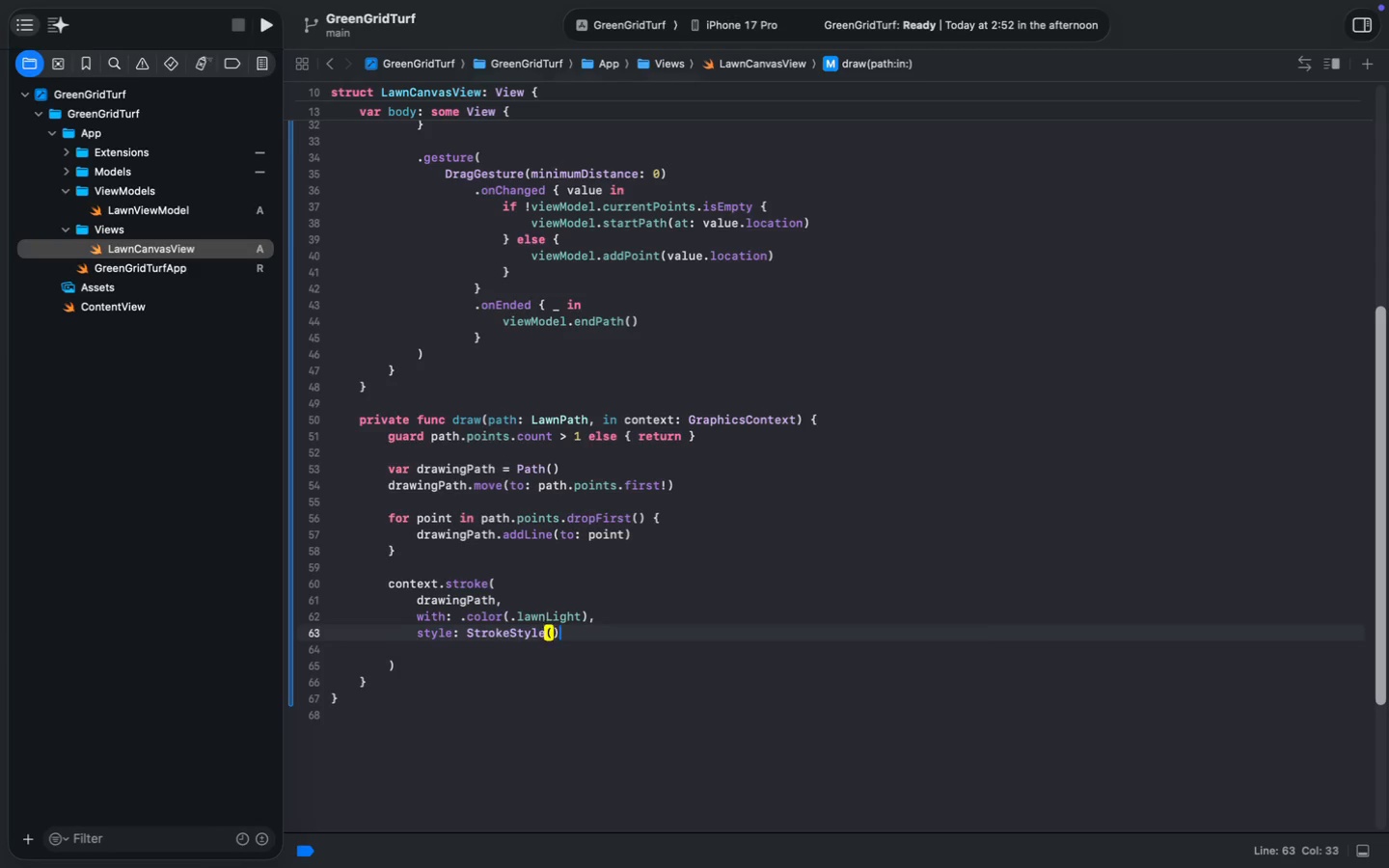 
key(ArrowLeft)
 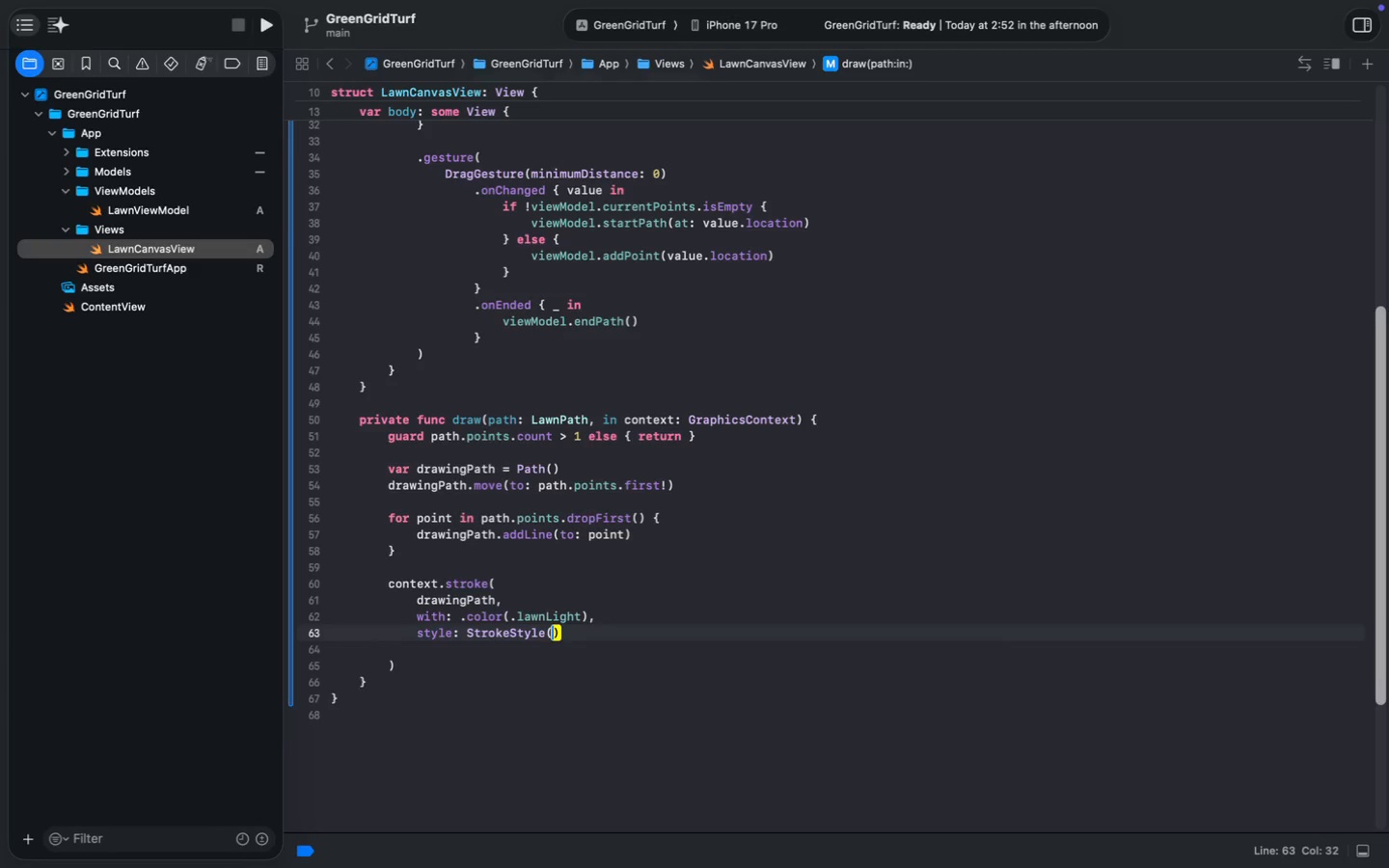 
key(Enter)
 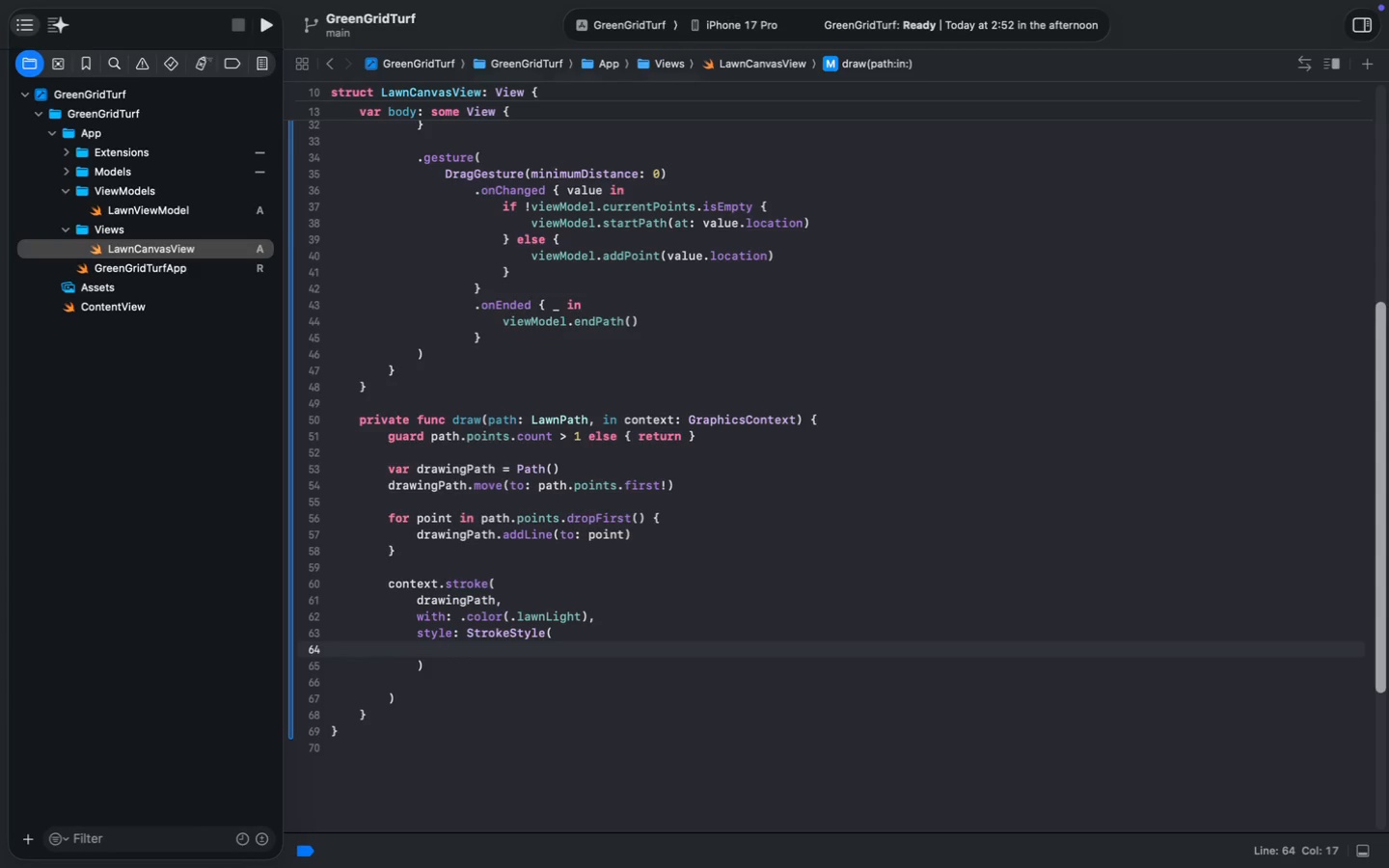 
type(line)
 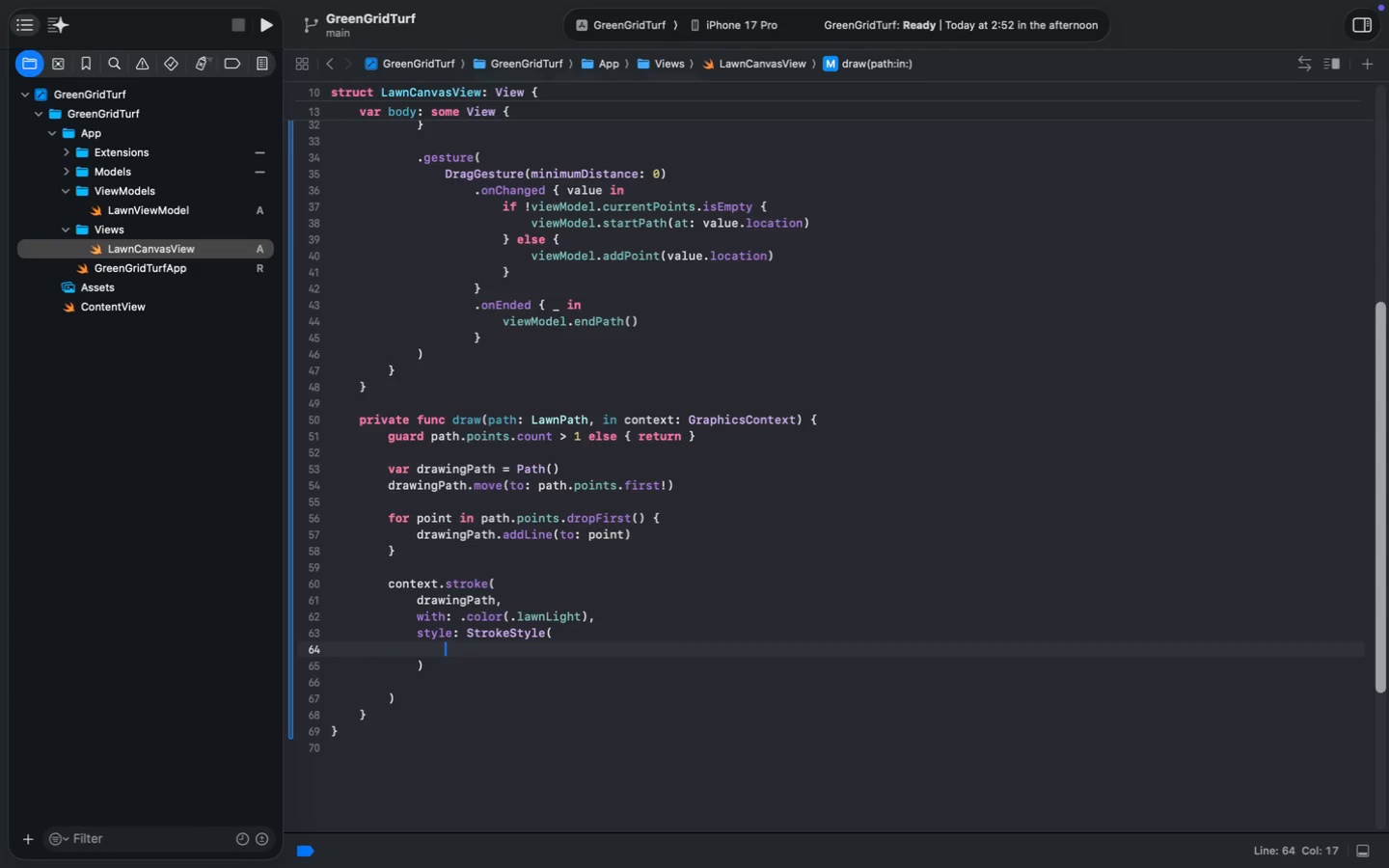 
key(Enter)
 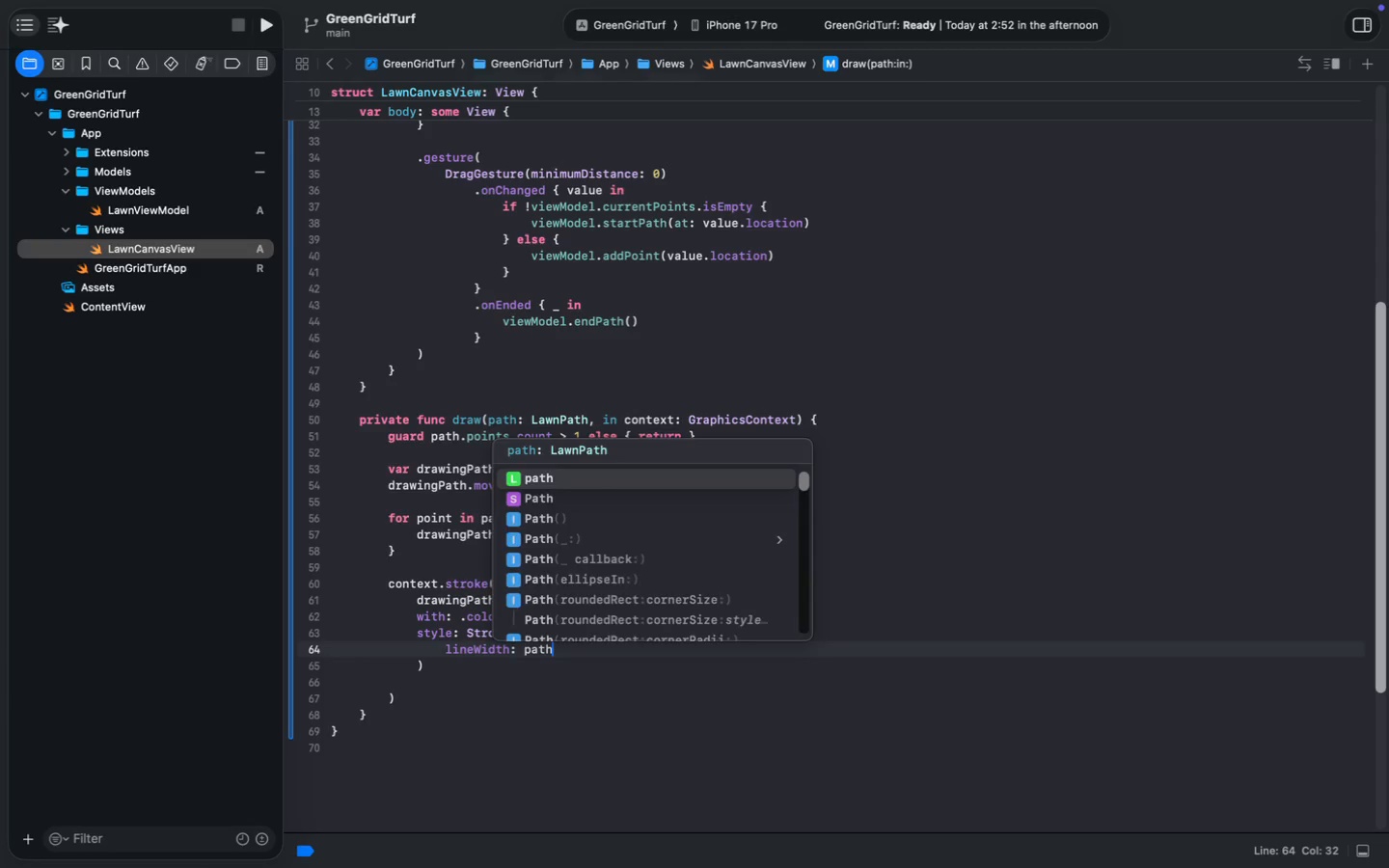 
type(path.l)
 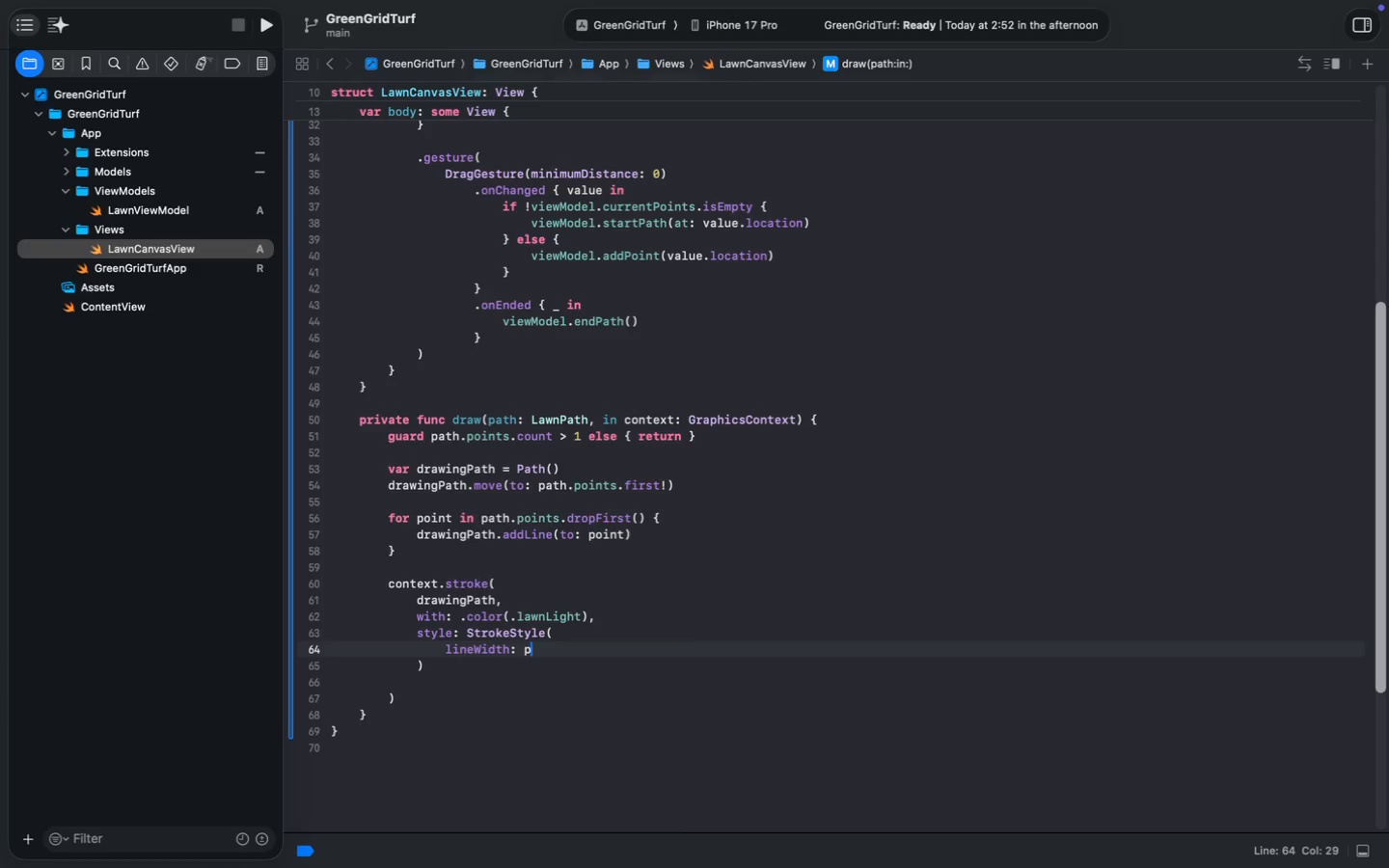 
key(Enter)
 